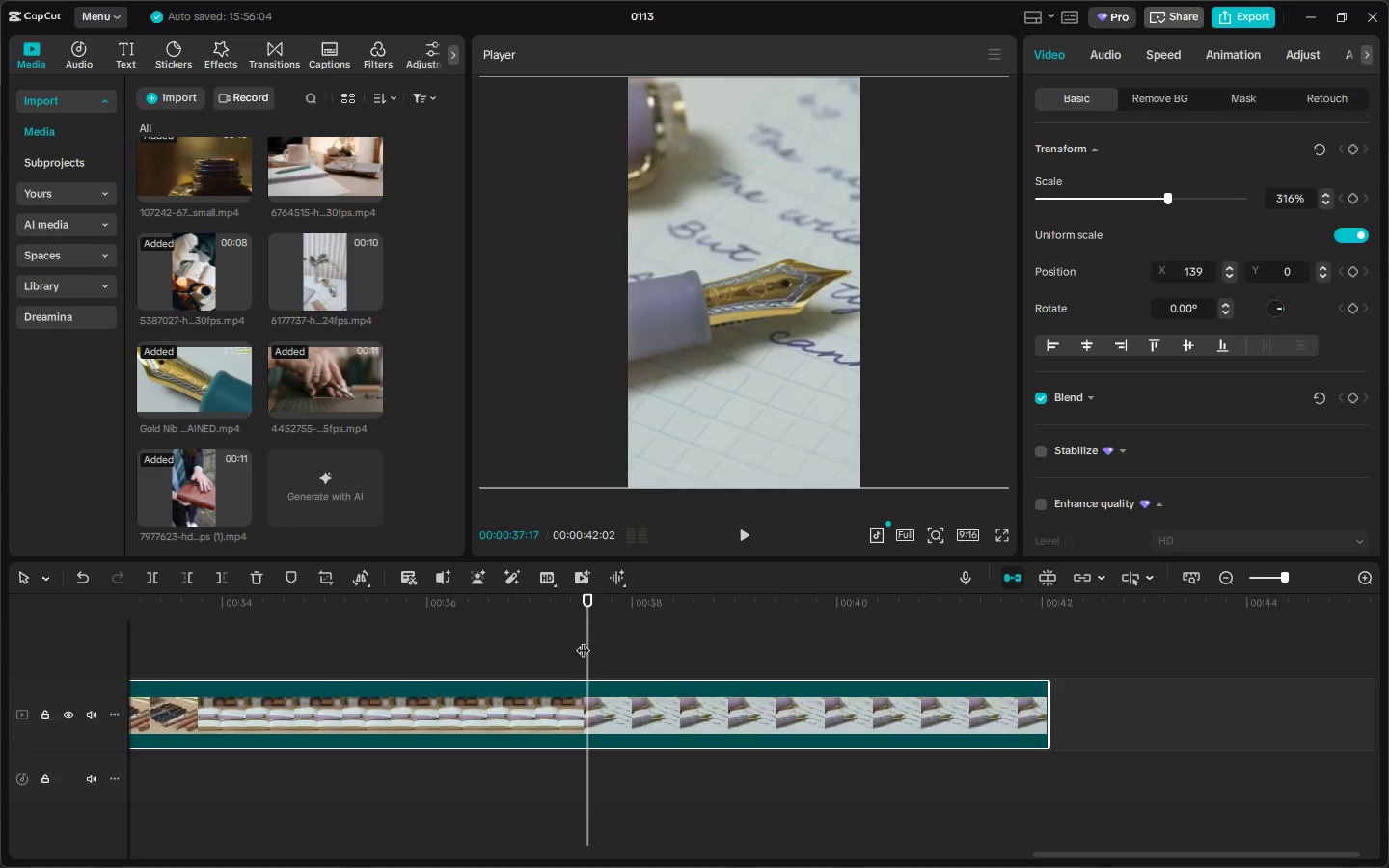 
key(Control+B)
 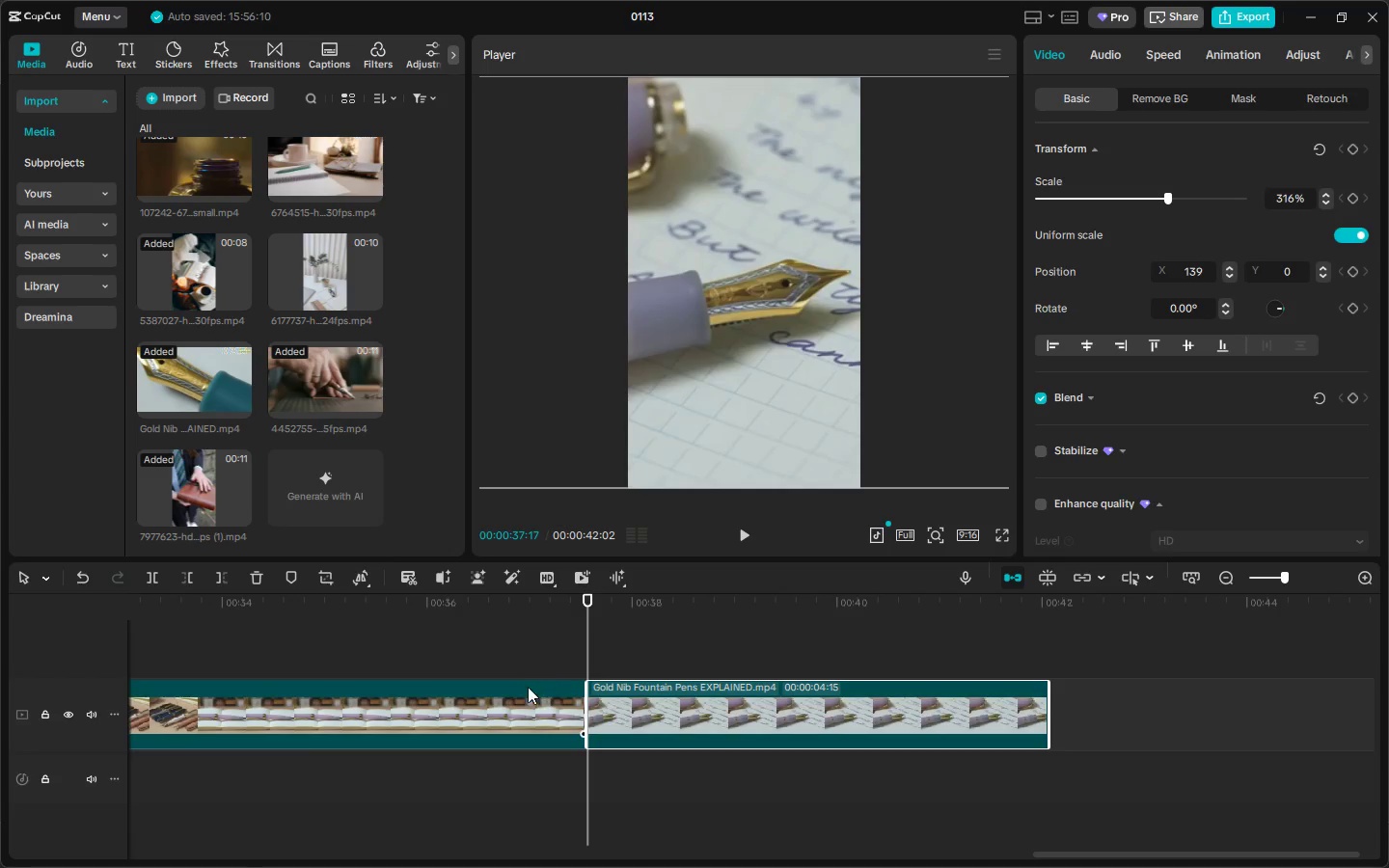 
left_click([526, 692])
 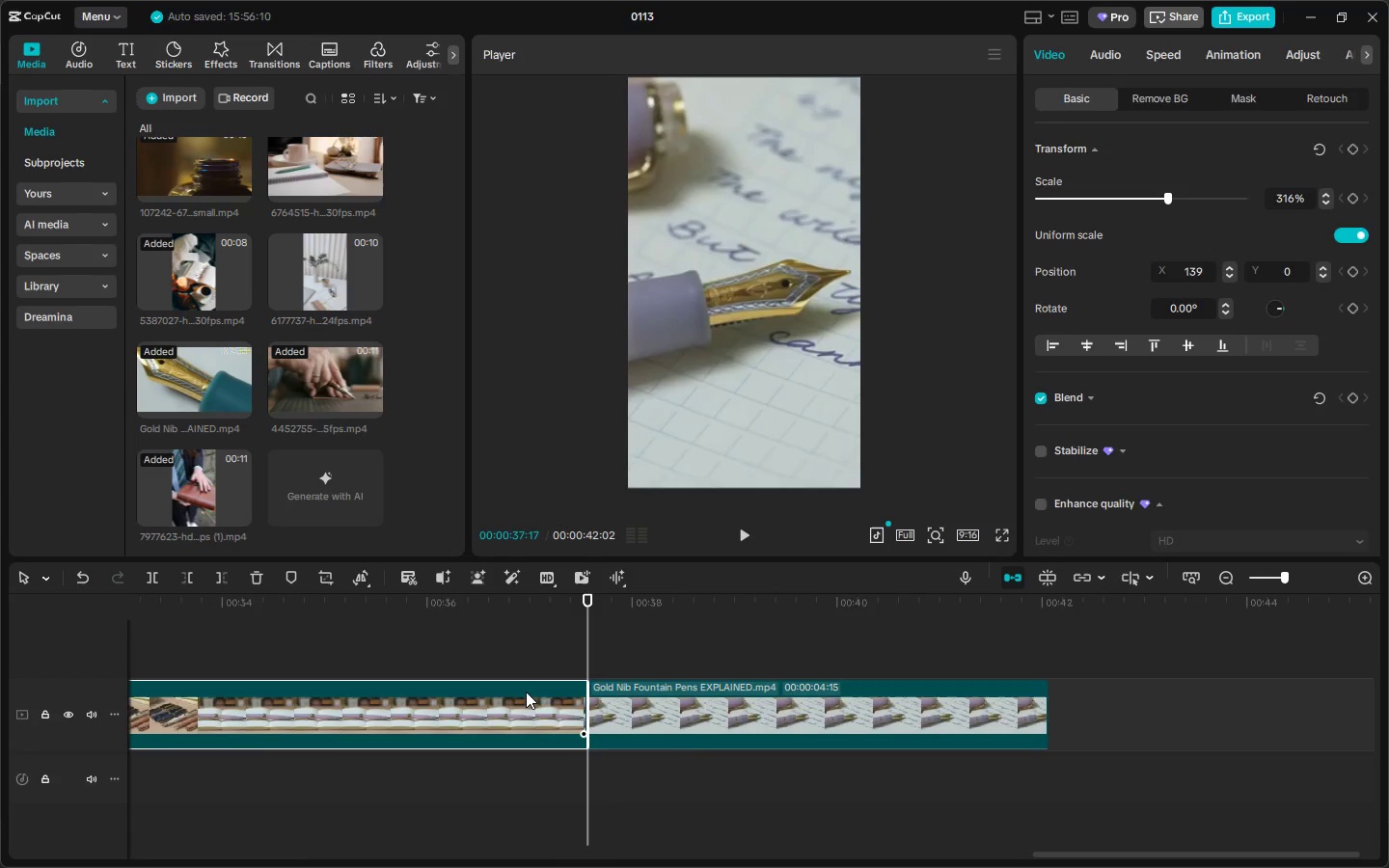 
key(Delete)
 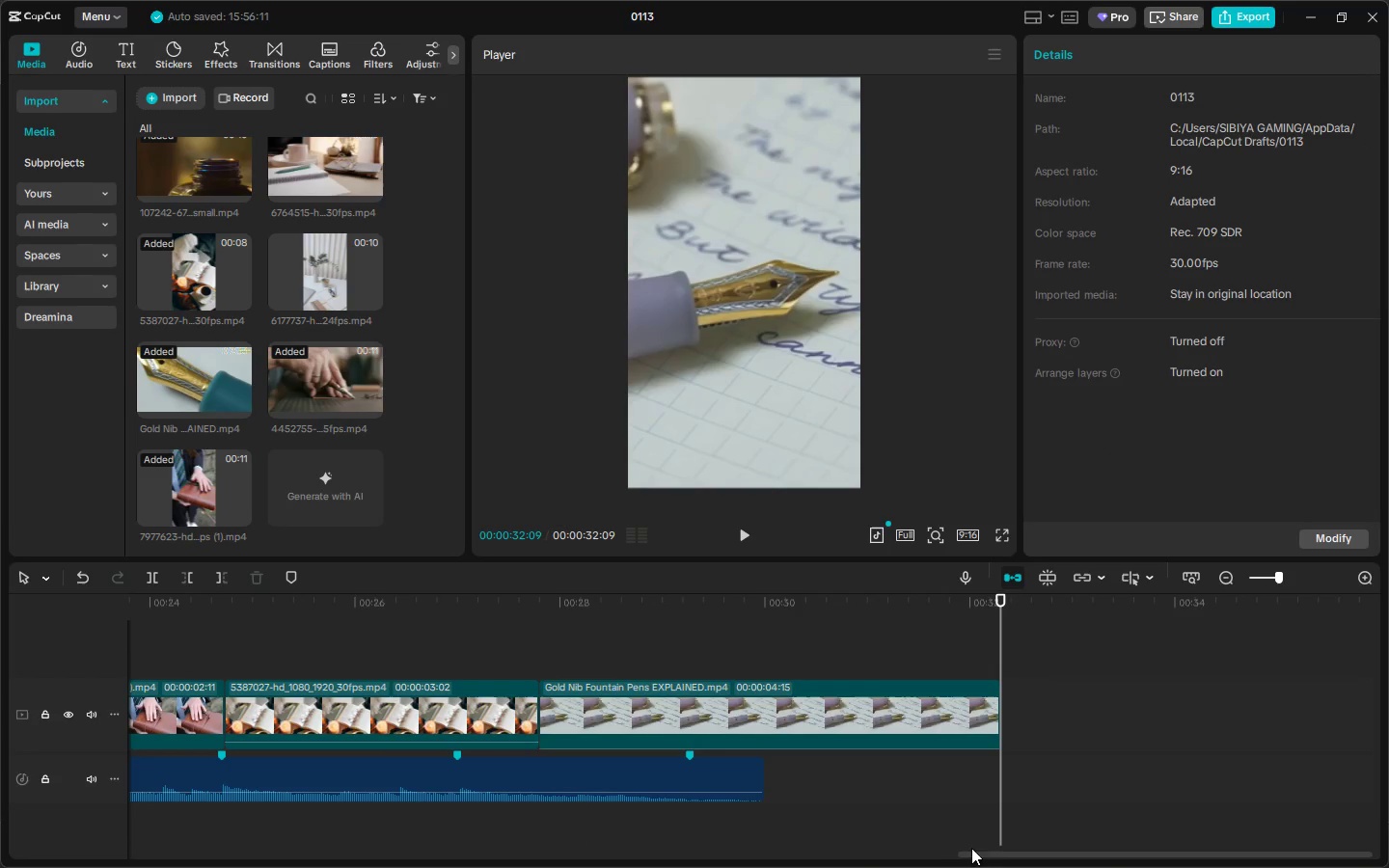 
left_click_drag(start_coordinate=[1000, 852], to_coordinate=[128, 827])
 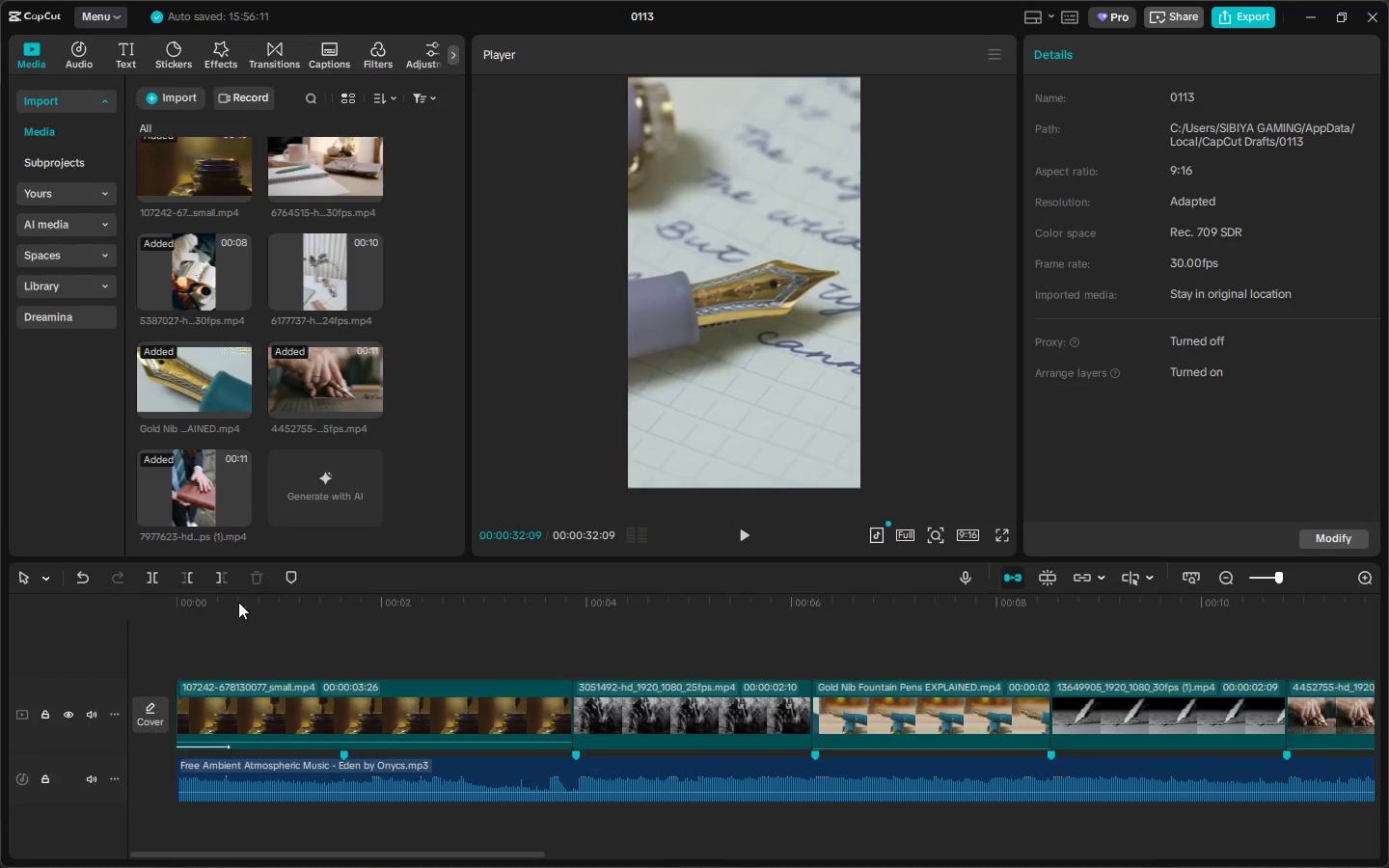 
left_click_drag(start_coordinate=[217, 591], to_coordinate=[185, 606])
 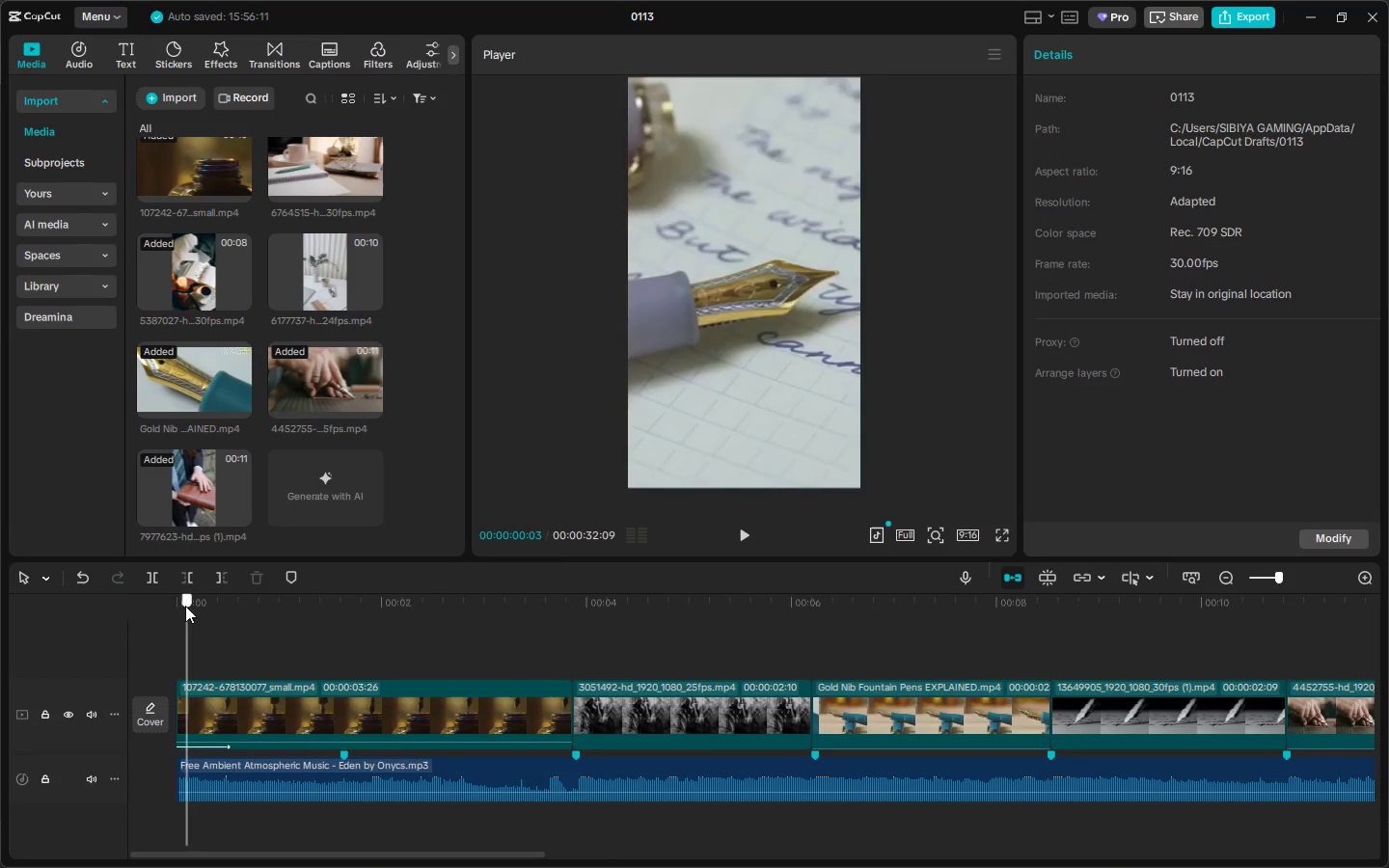 
left_click_drag(start_coordinate=[185, 606], to_coordinate=[175, 606])
 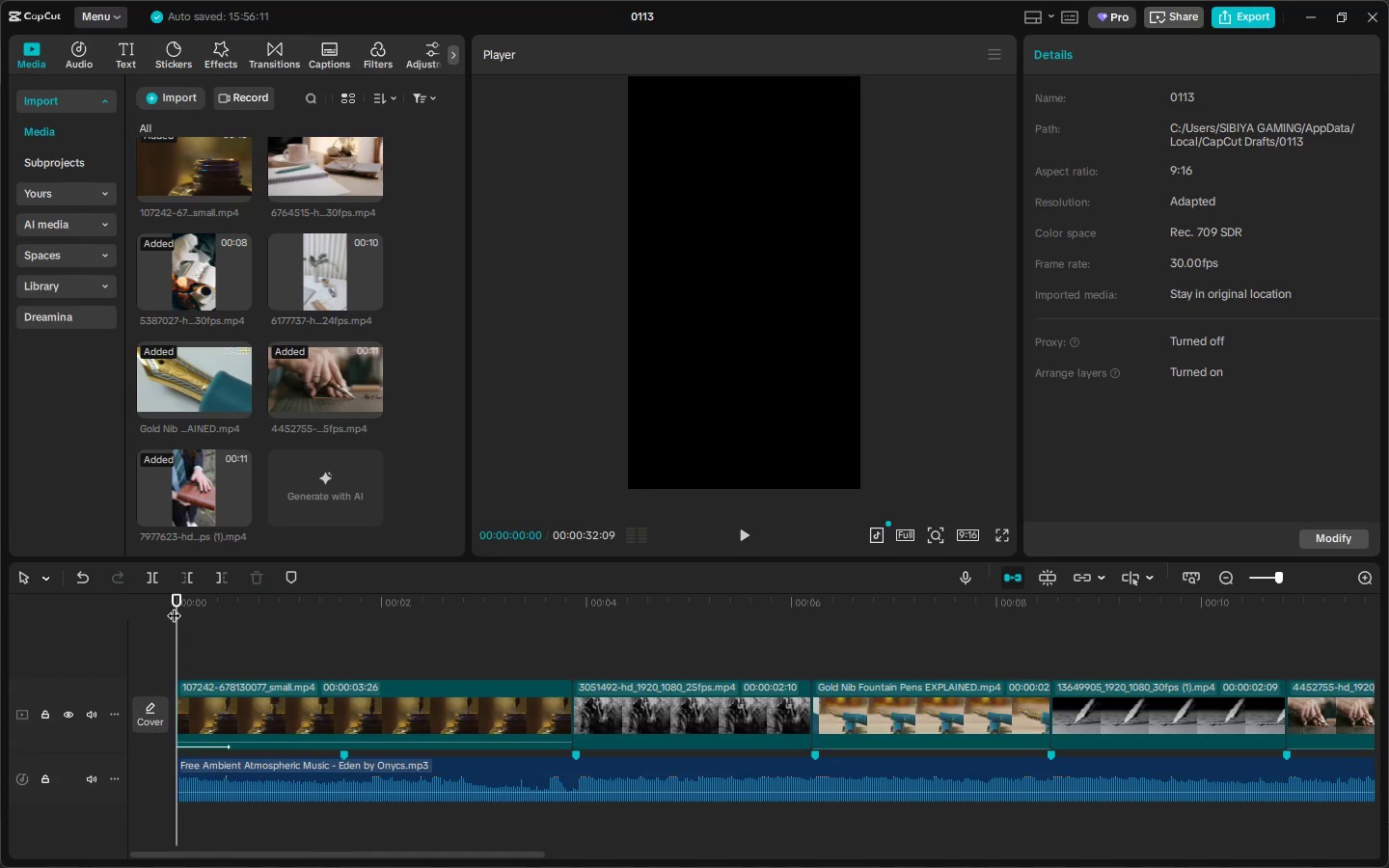 
key(Space)
 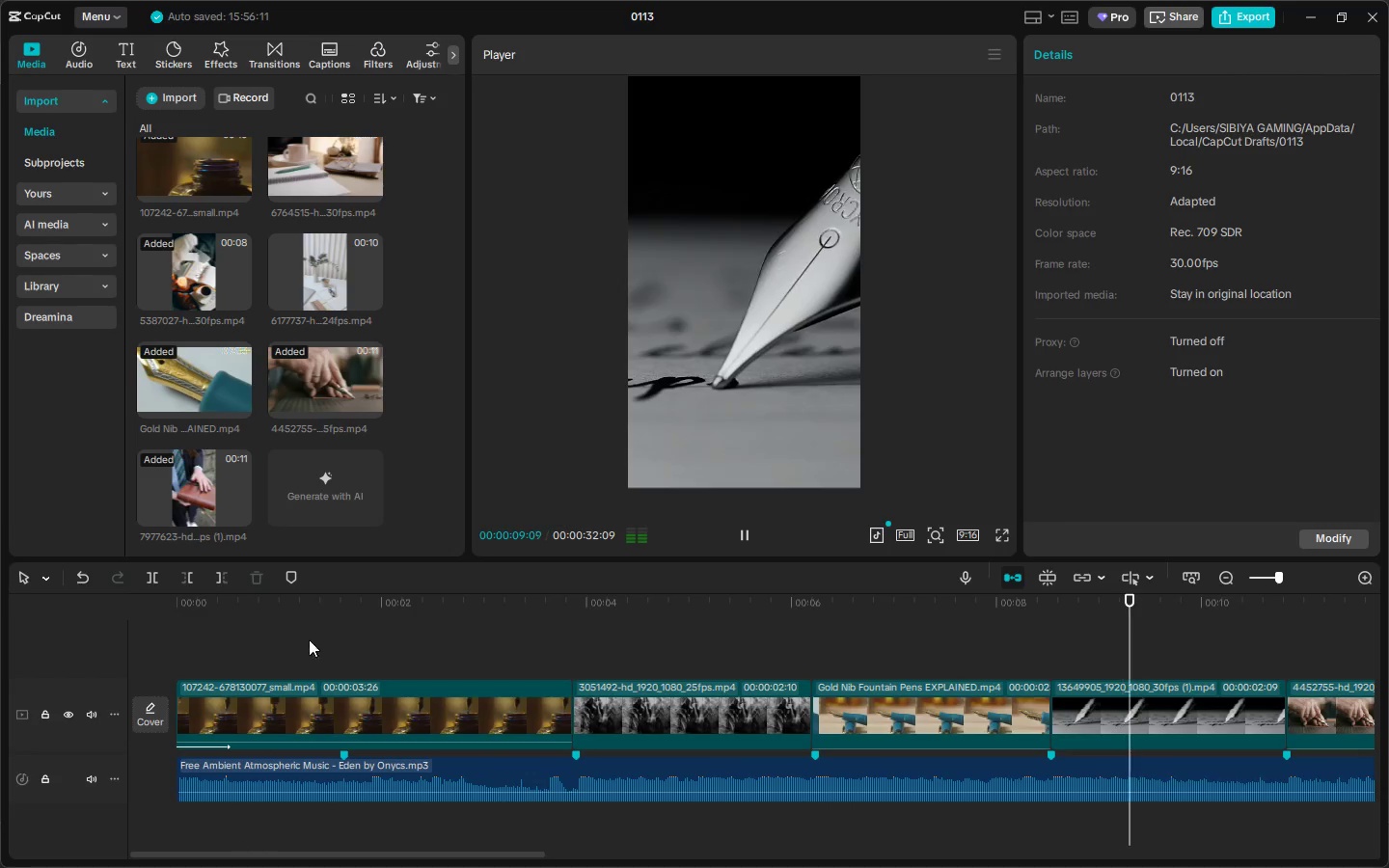 
wait(14.38)
 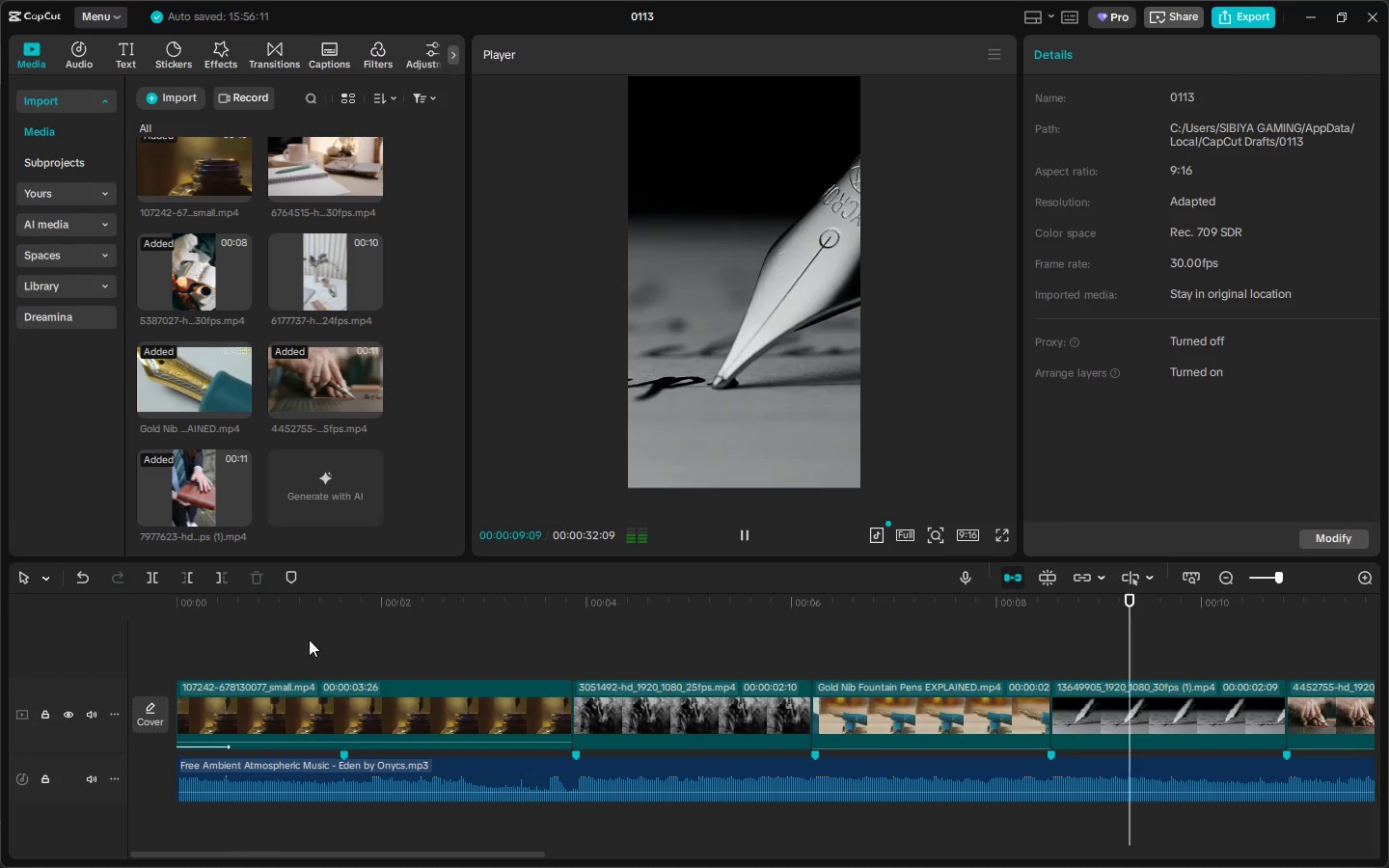 
key(Space)
 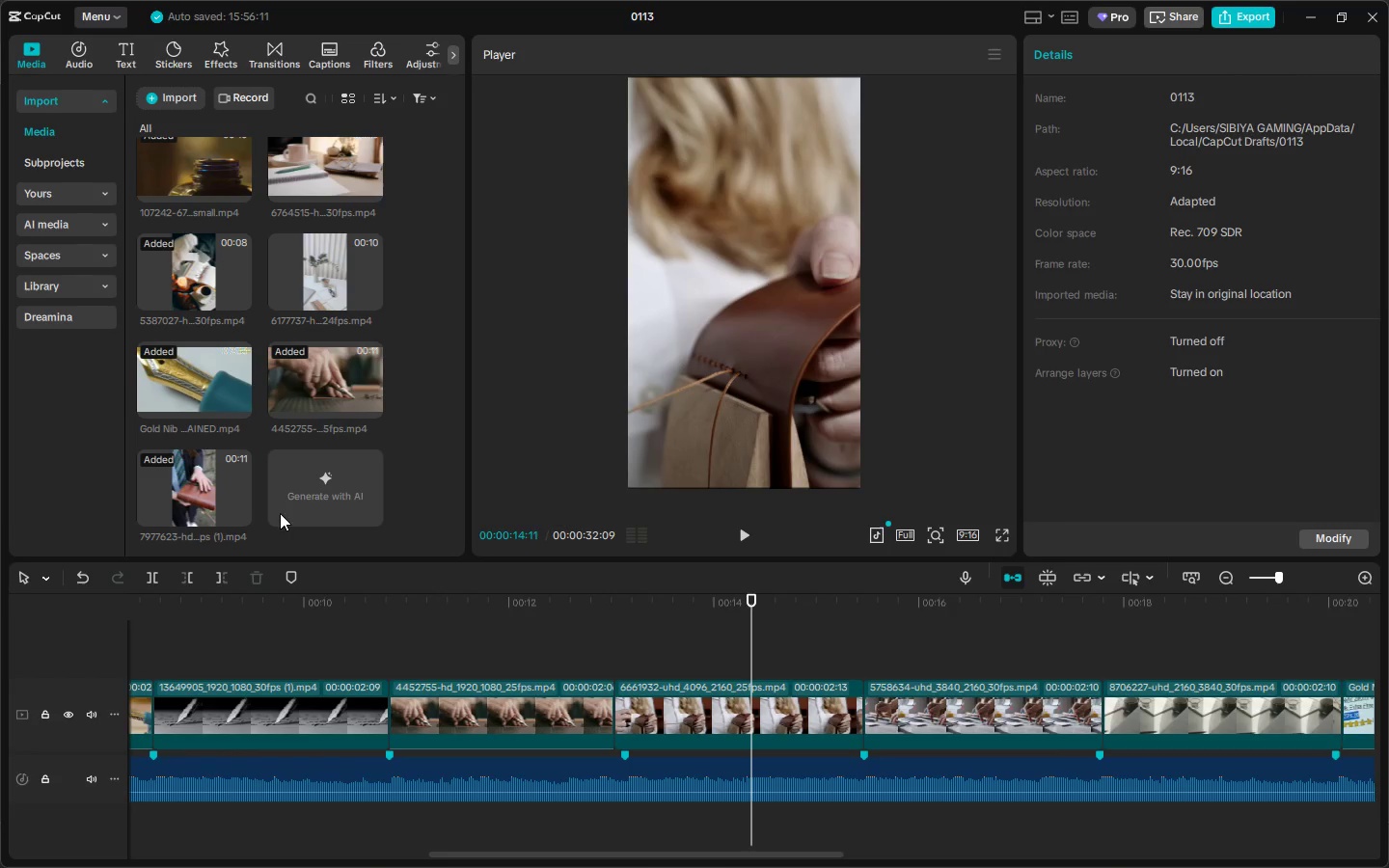 
scroll: coordinate [287, 402], scroll_direction: up, amount: 6.0
 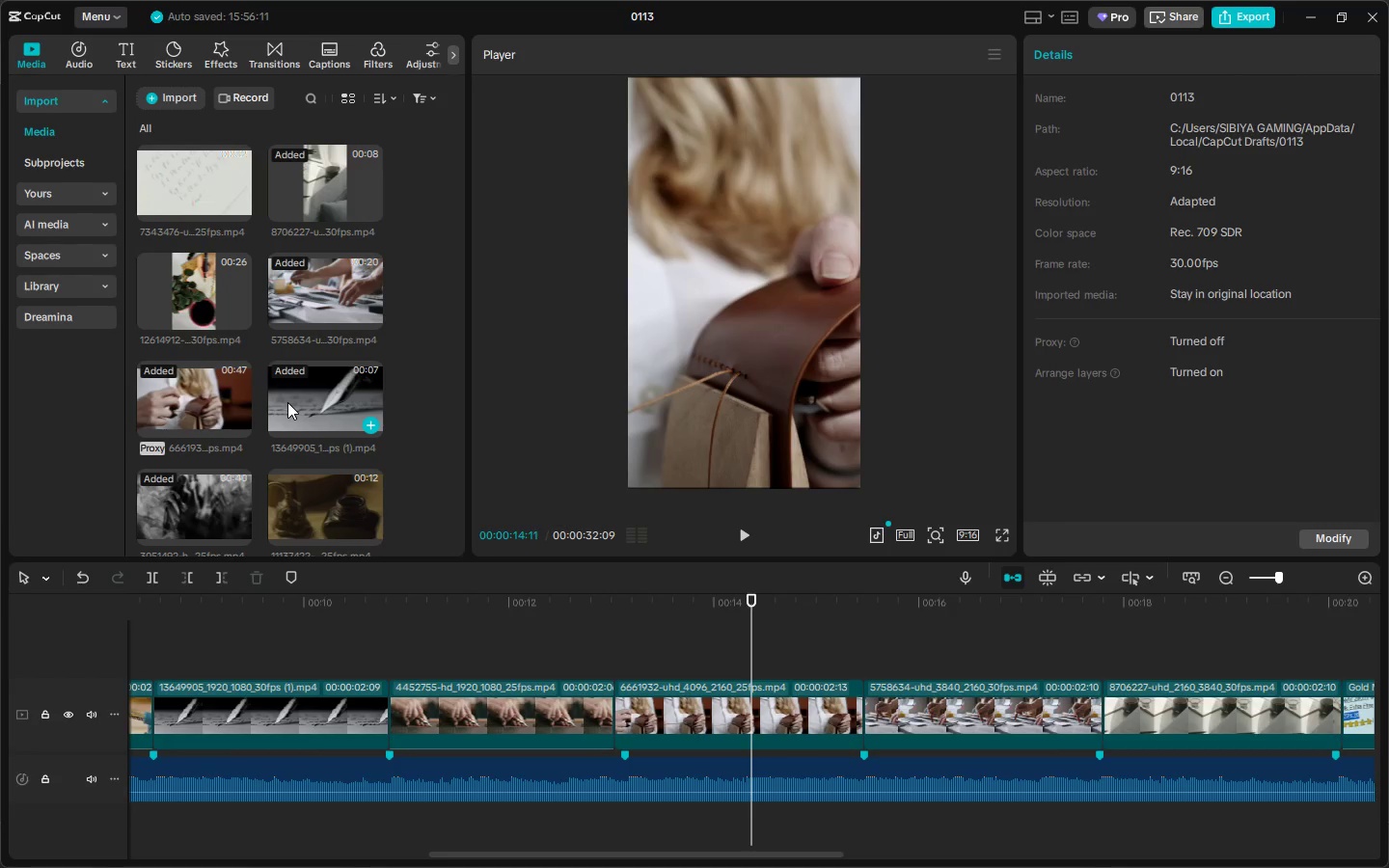 
left_click([205, 293])
 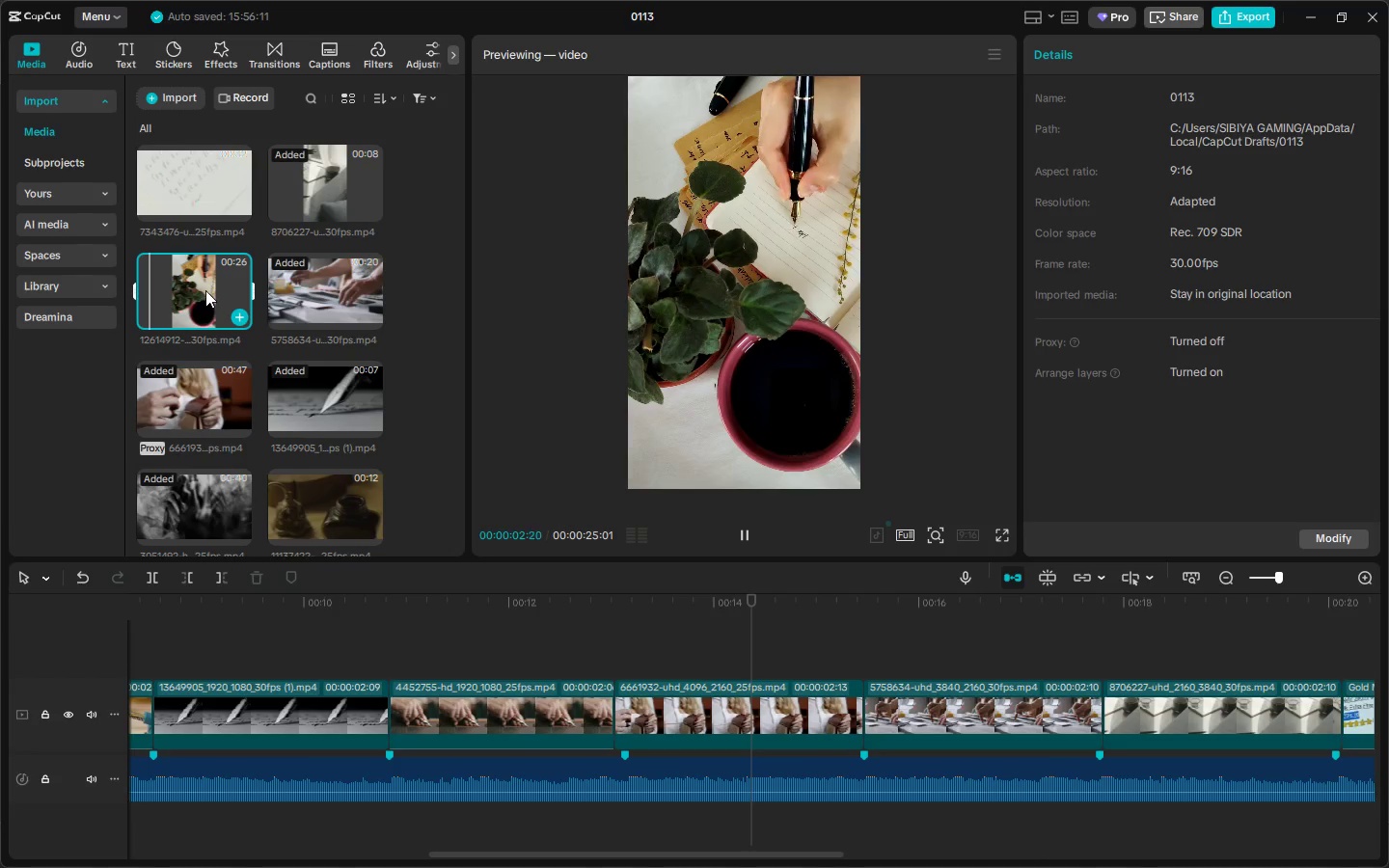 
left_click([307, 701])
 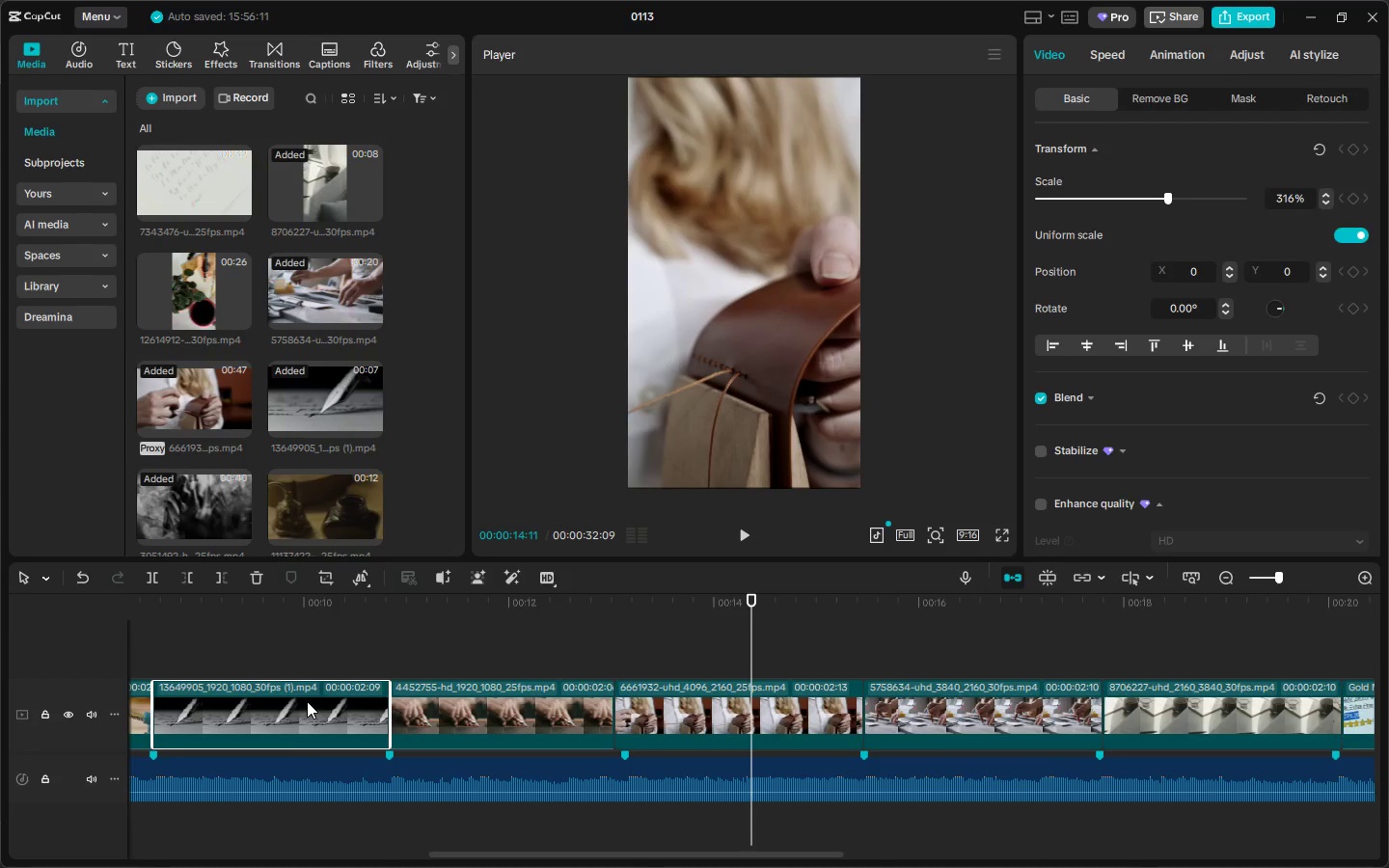 
key(Delete)
 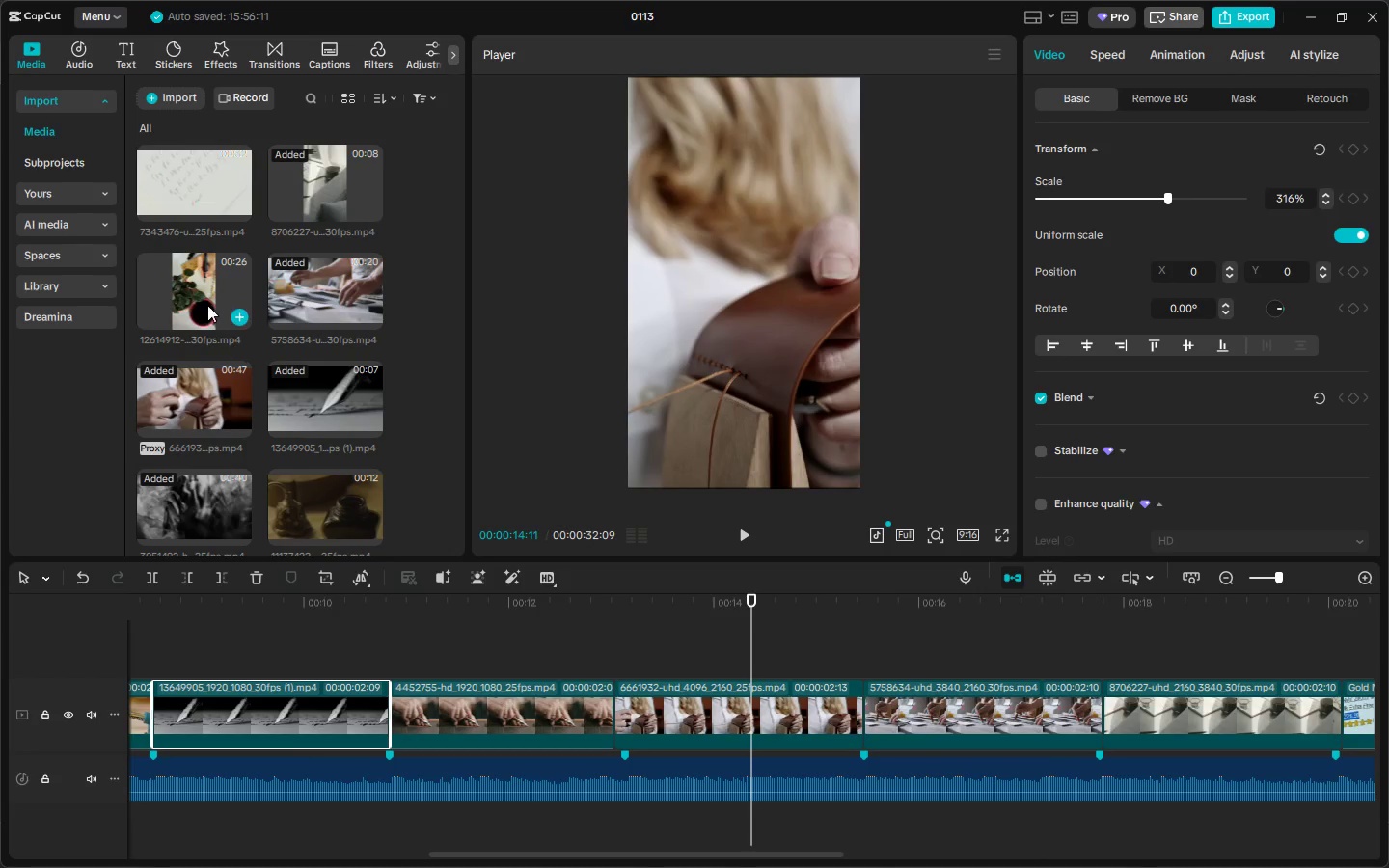 
left_click_drag(start_coordinate=[199, 288], to_coordinate=[244, 708])
 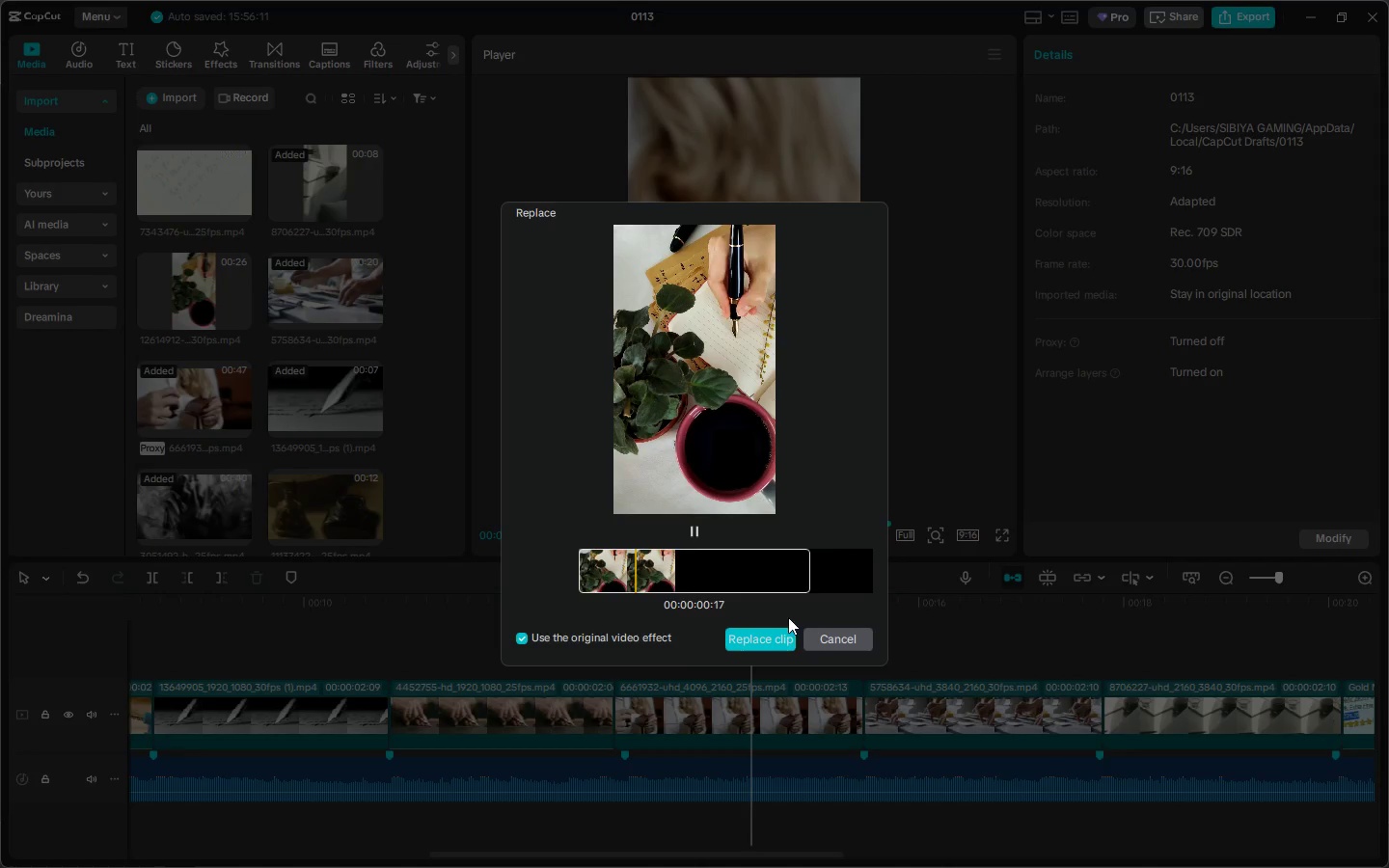 
left_click([768, 638])
 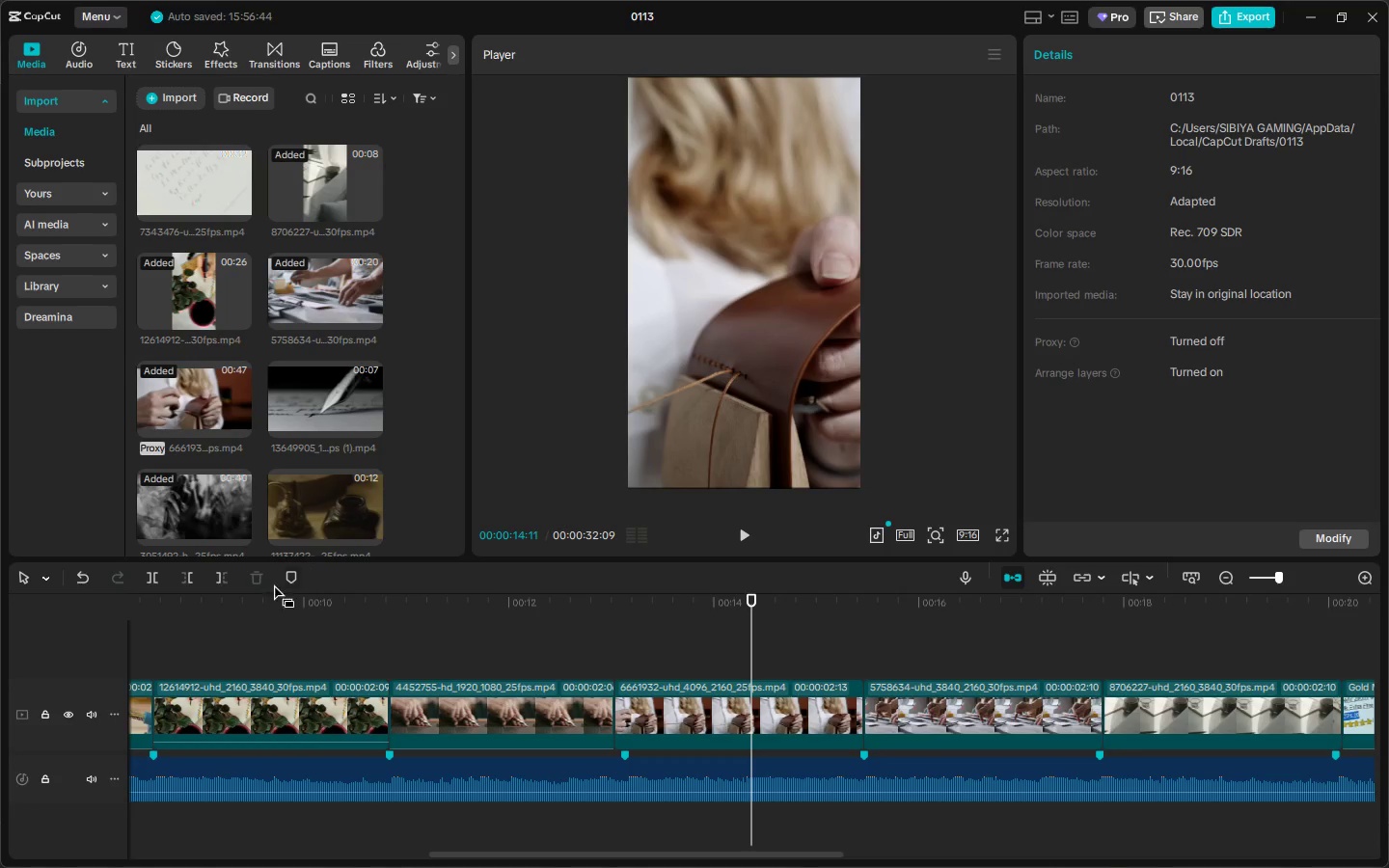 
left_click_drag(start_coordinate=[201, 609], to_coordinate=[193, 610])
 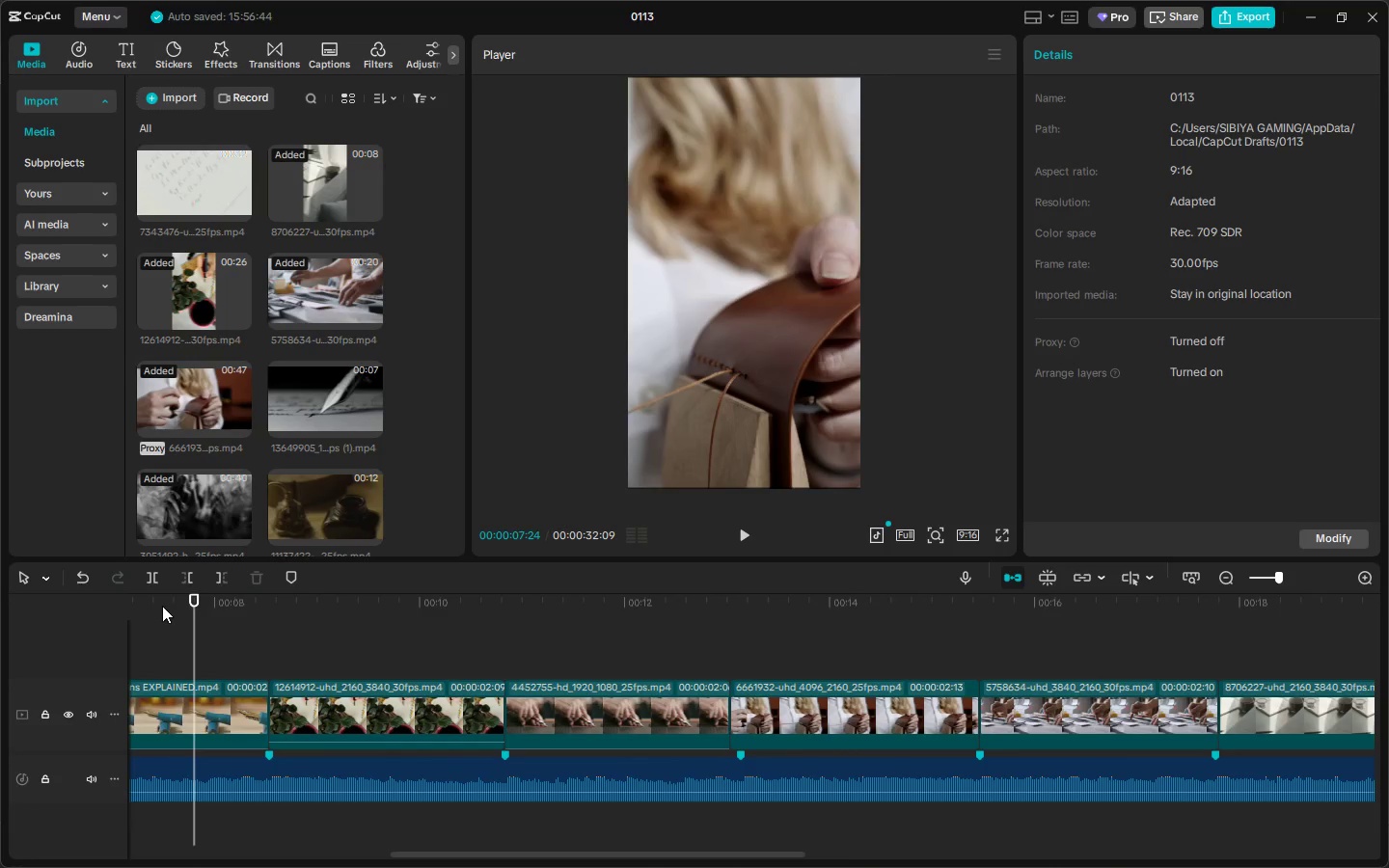 
double_click([162, 606])
 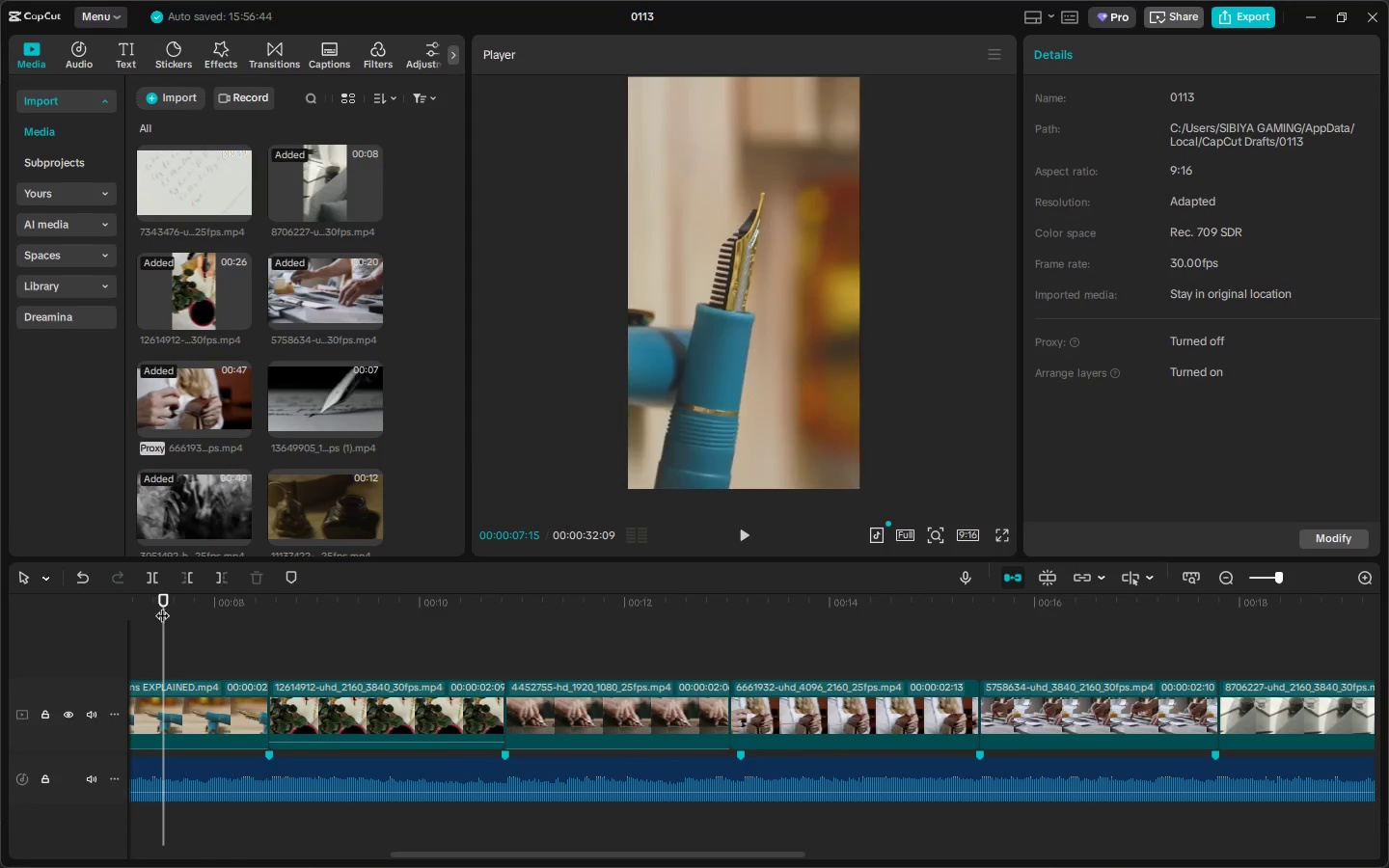 
key(Space)
 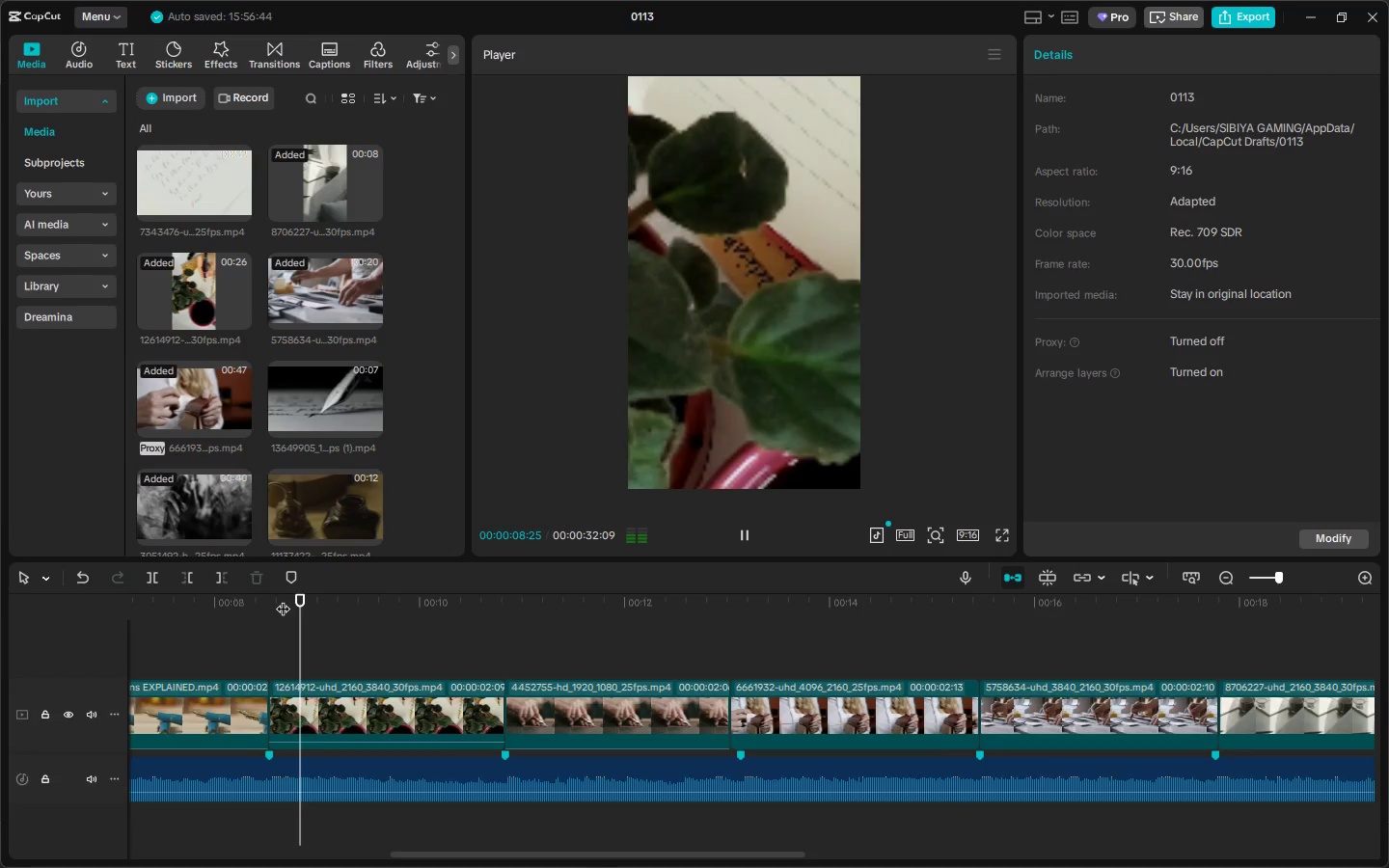 
key(Space)
 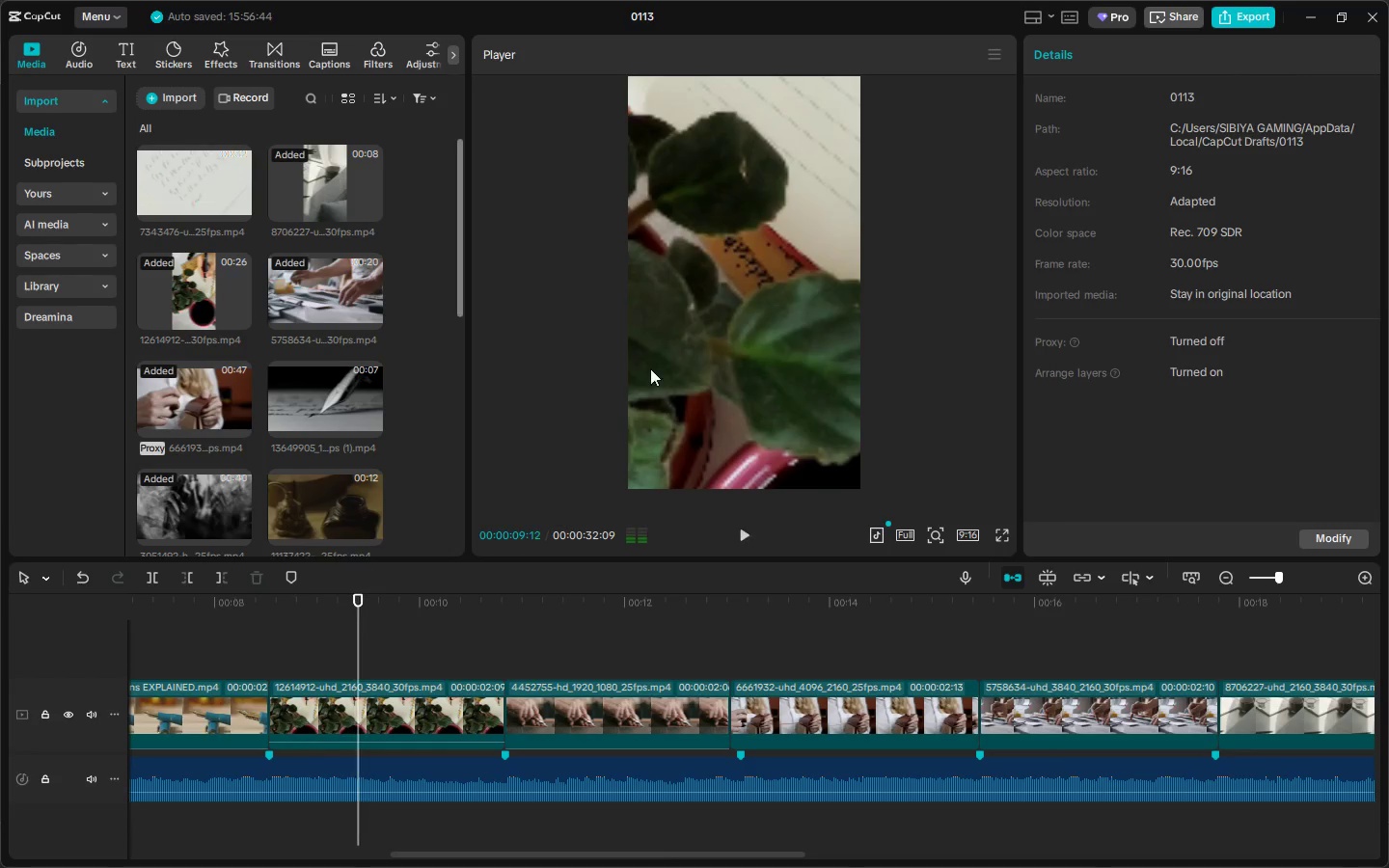 
left_click([679, 347])
 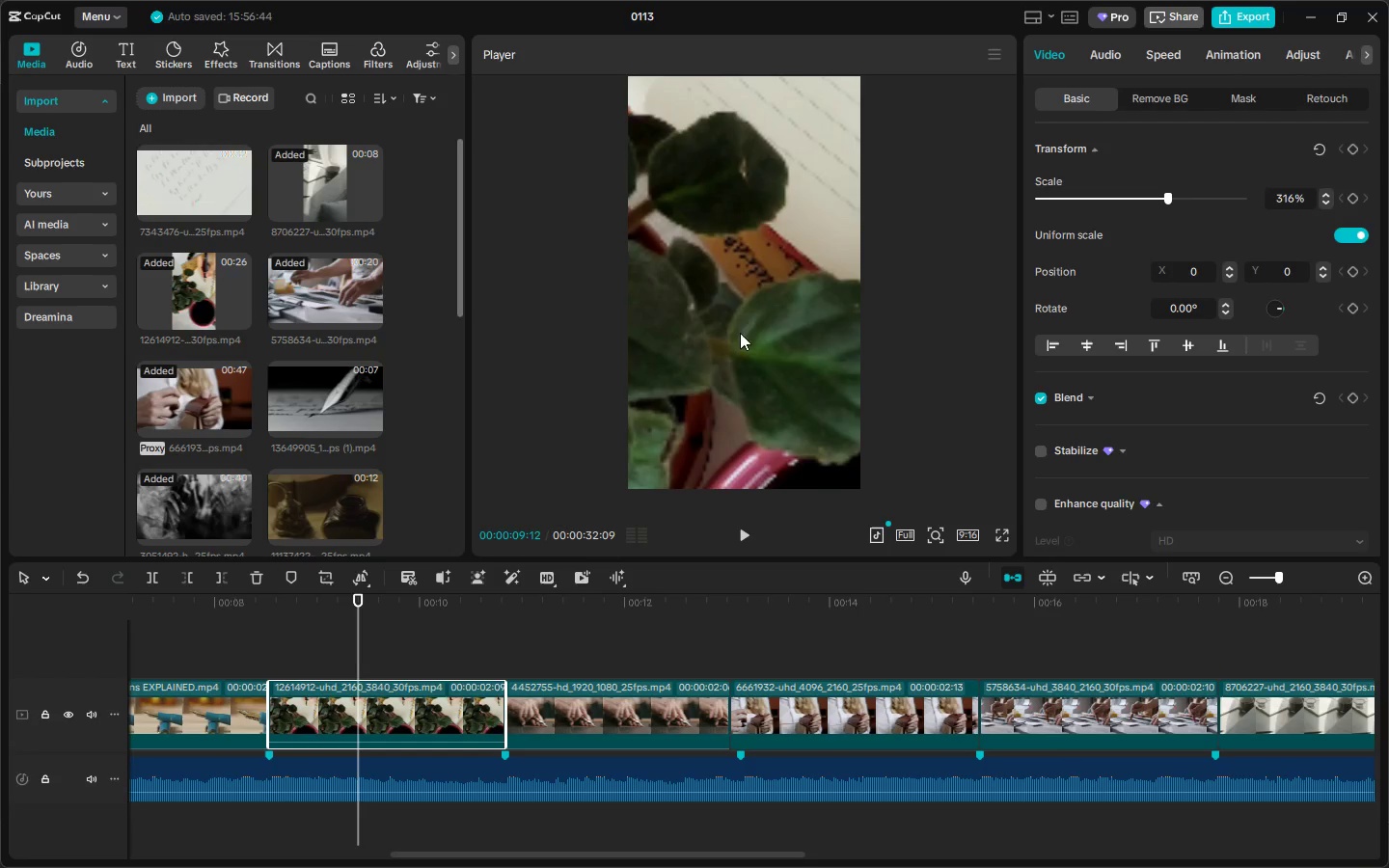 
left_click([765, 321])
 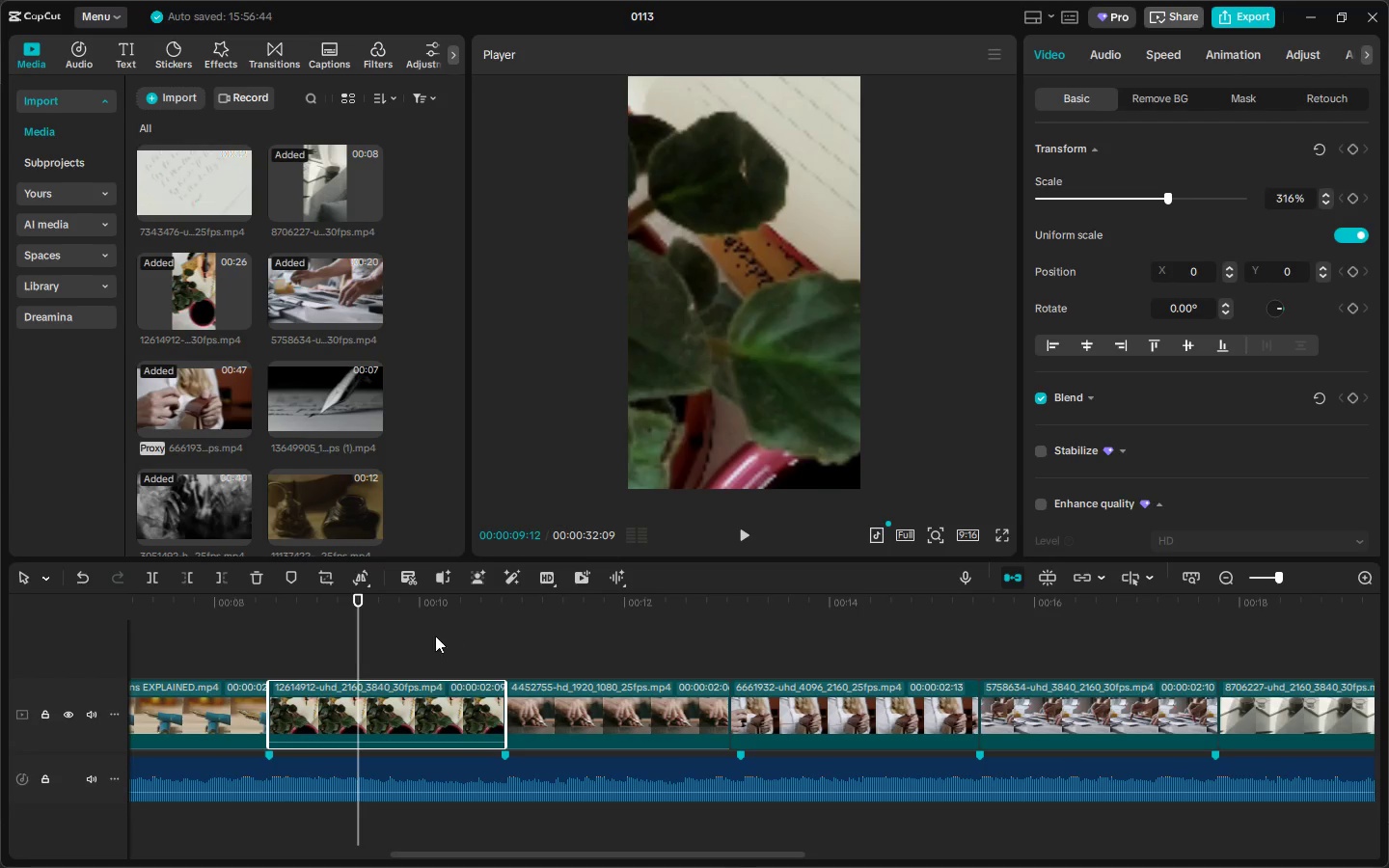 
left_click([403, 700])
 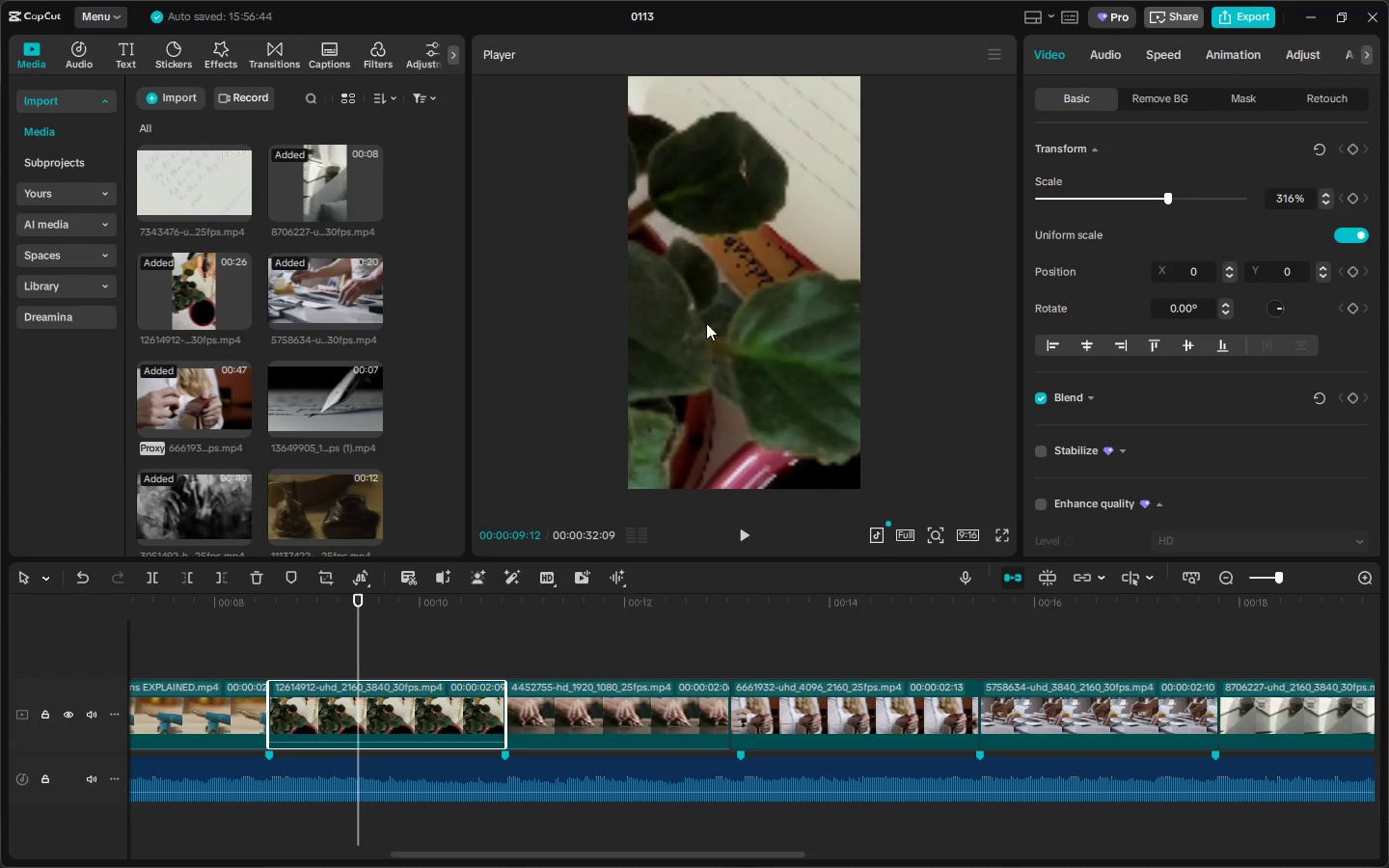 
left_click_drag(start_coordinate=[709, 319], to_coordinate=[615, 432])
 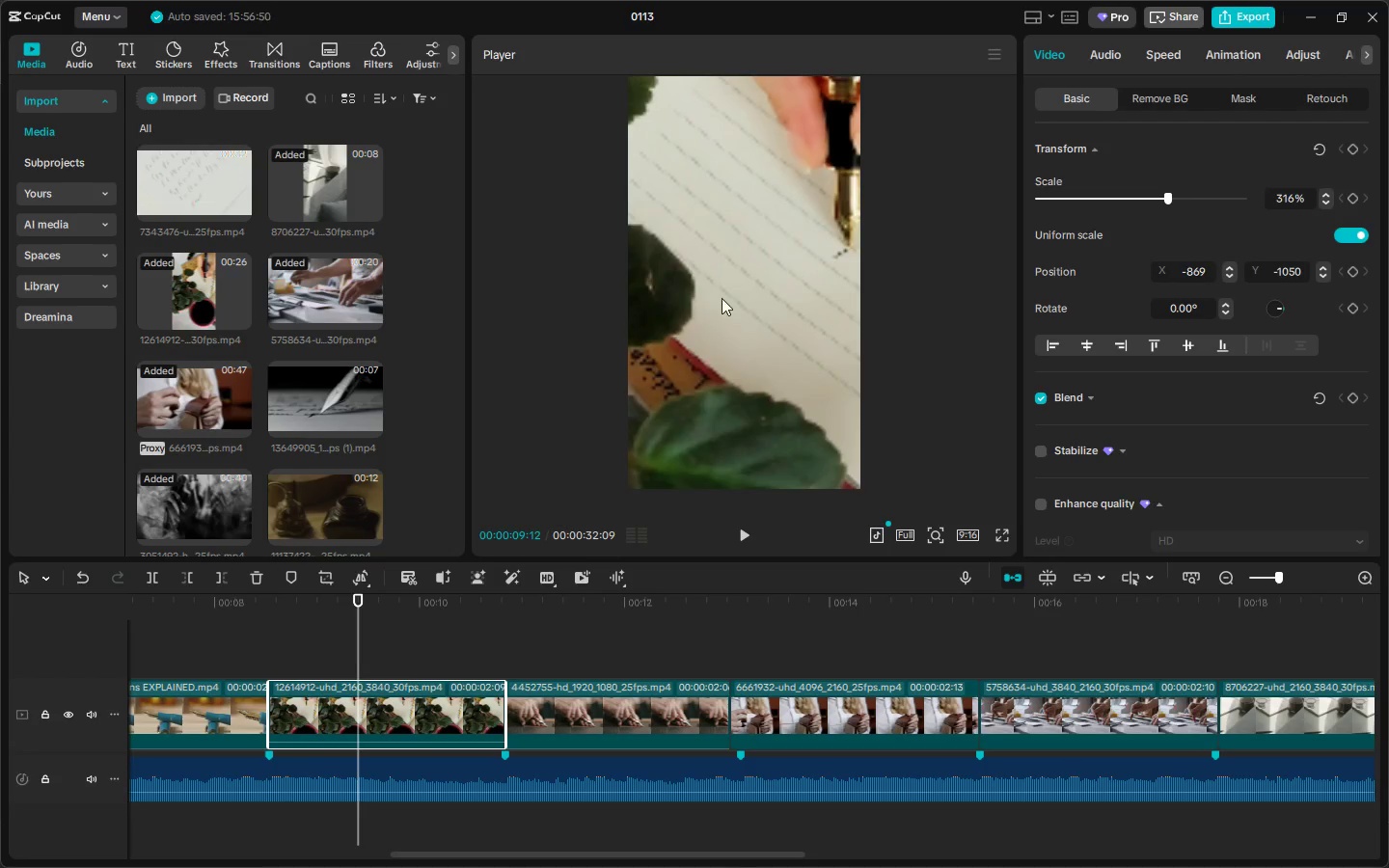 
left_click_drag(start_coordinate=[722, 298], to_coordinate=[675, 426])
 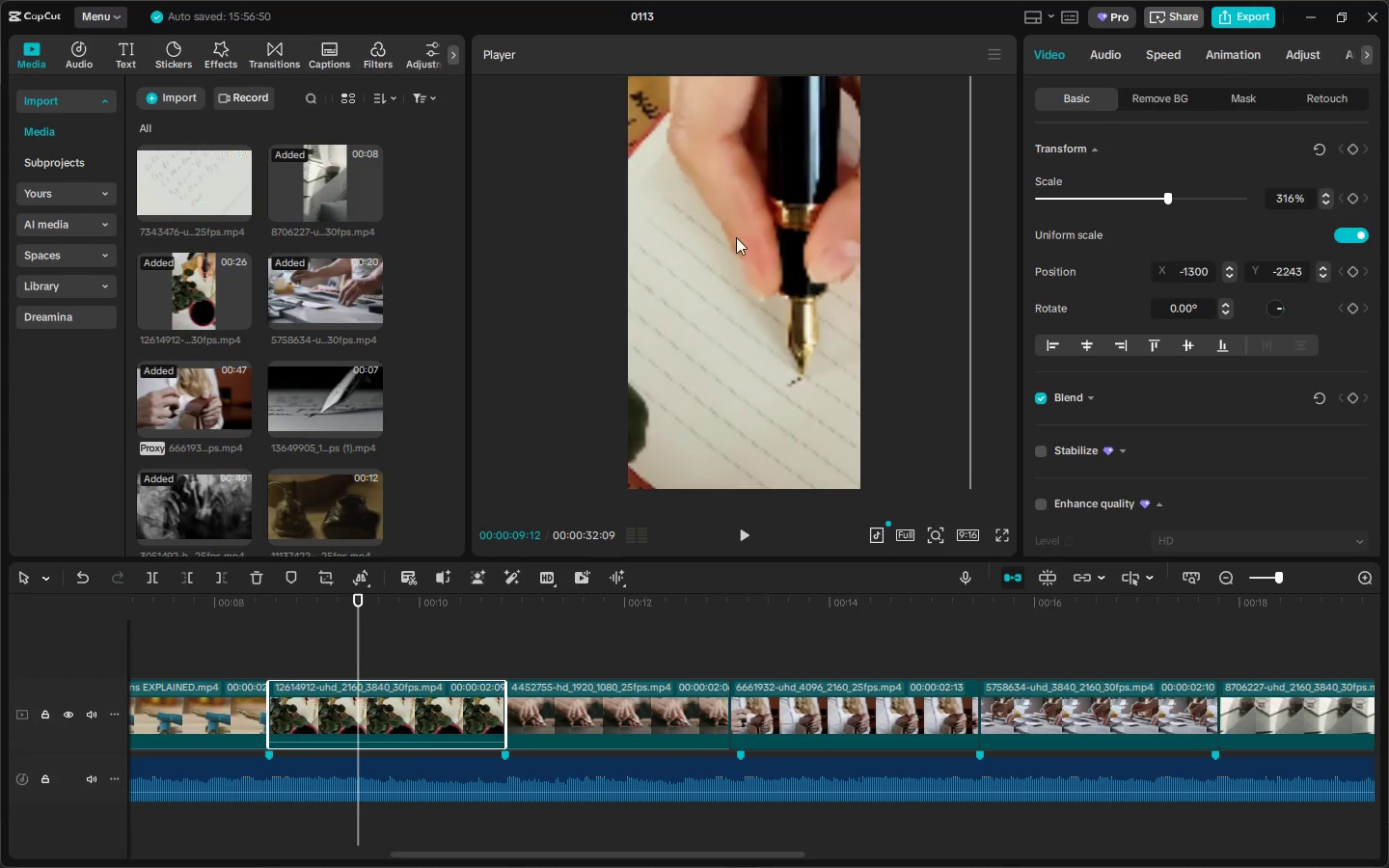 
left_click_drag(start_coordinate=[736, 236], to_coordinate=[800, 401])
 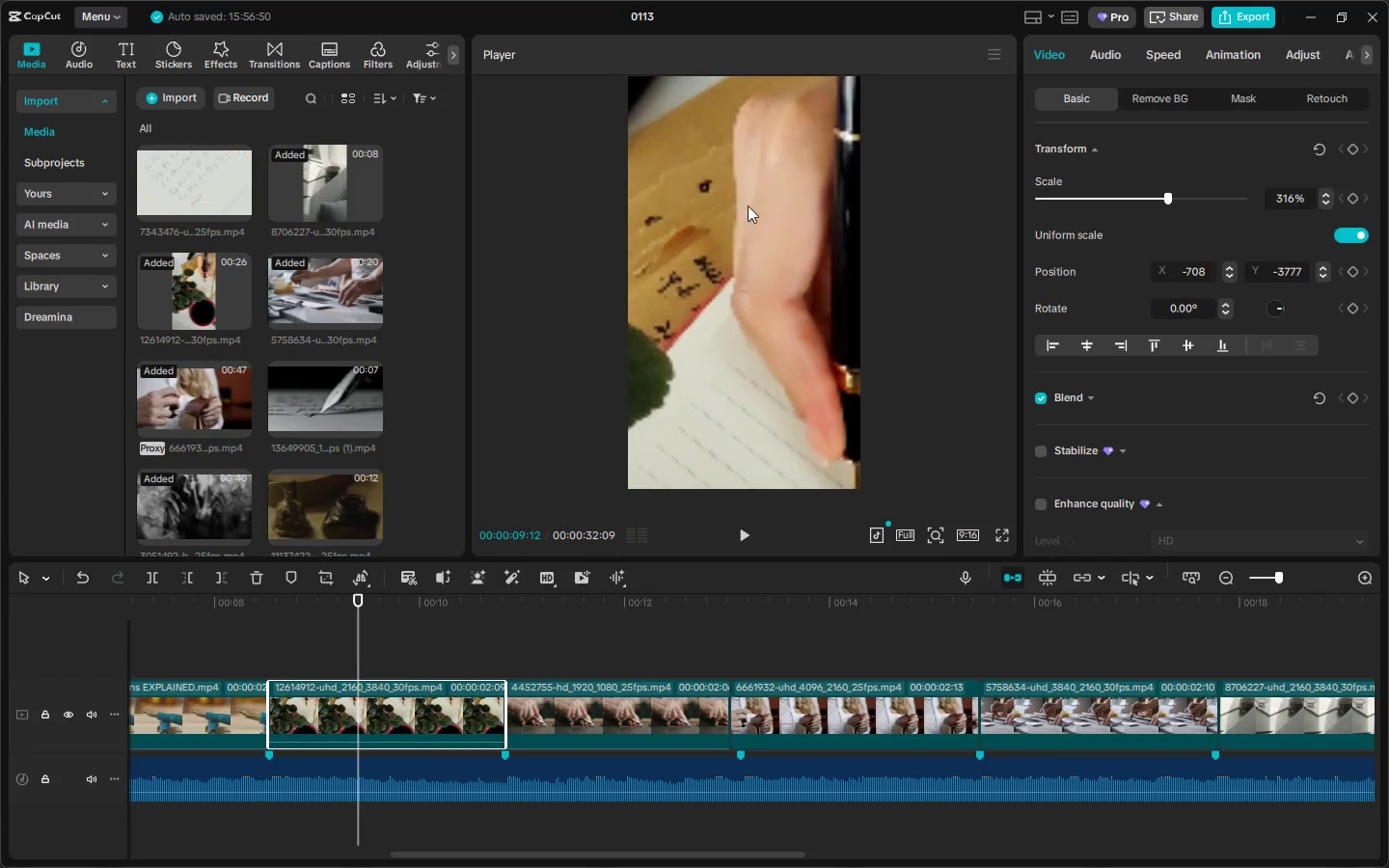 
left_click_drag(start_coordinate=[748, 205], to_coordinate=[857, 372])
 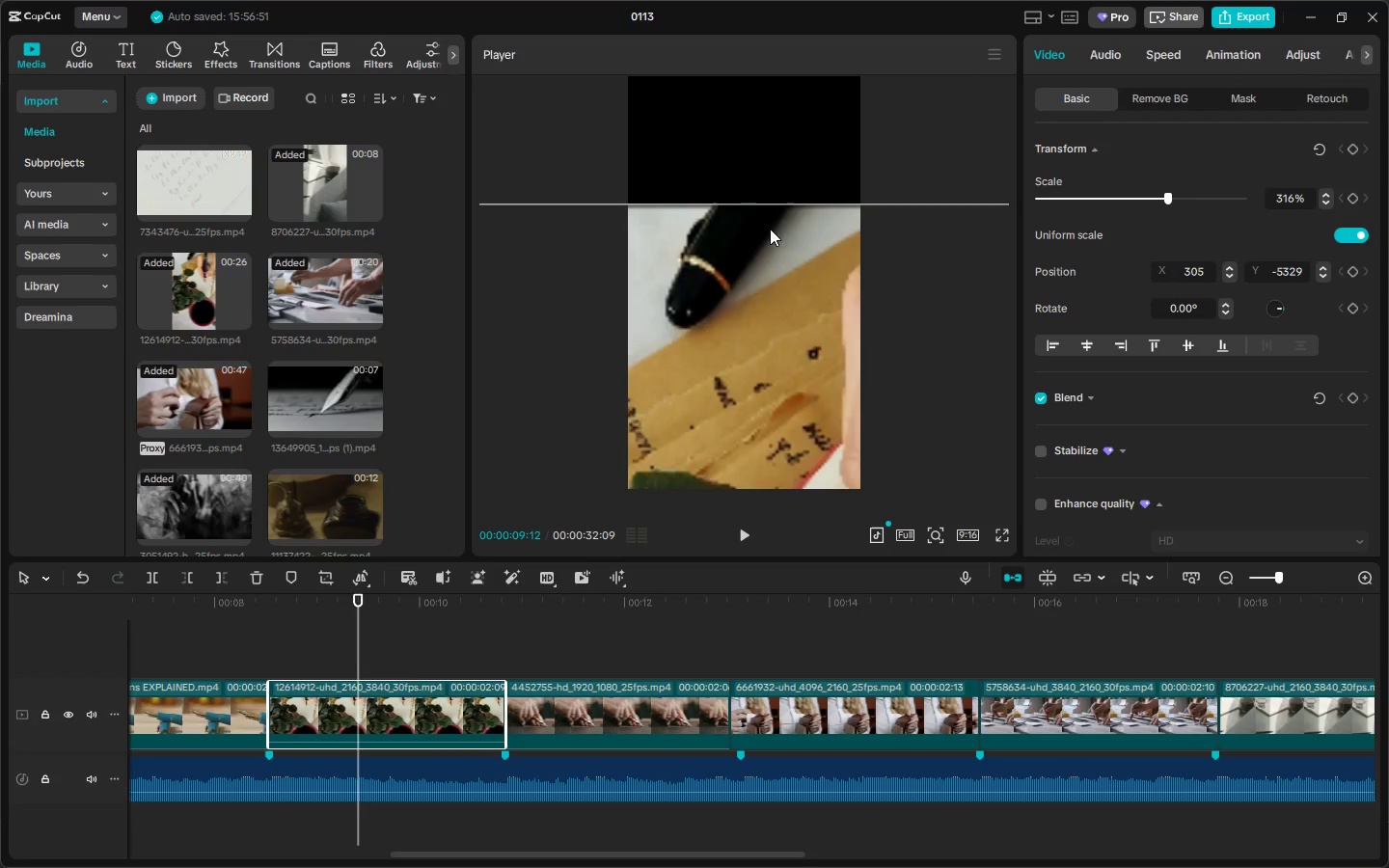 
left_click_drag(start_coordinate=[764, 225], to_coordinate=[829, 268])
 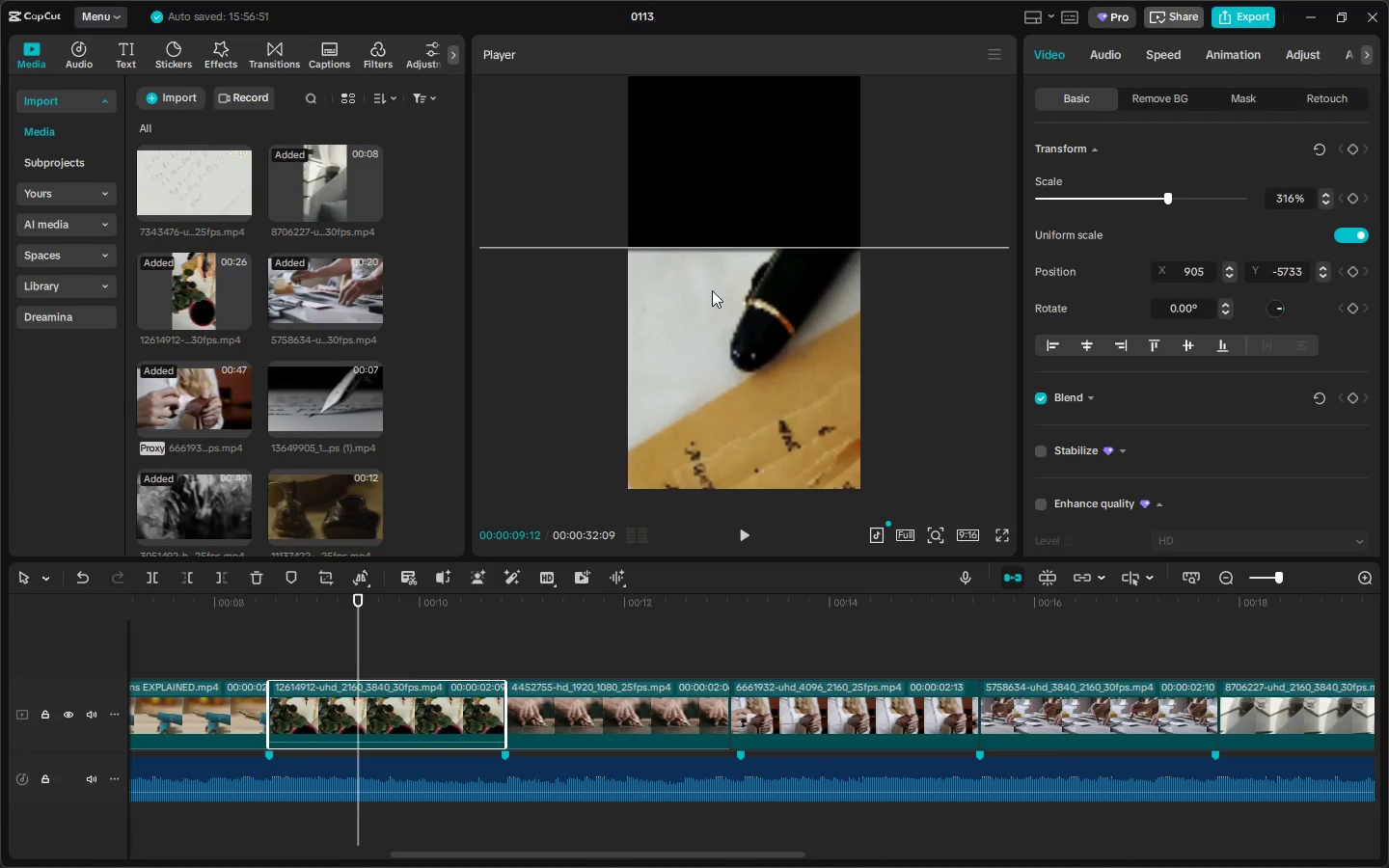 
left_click_drag(start_coordinate=[710, 287], to_coordinate=[858, 199])
 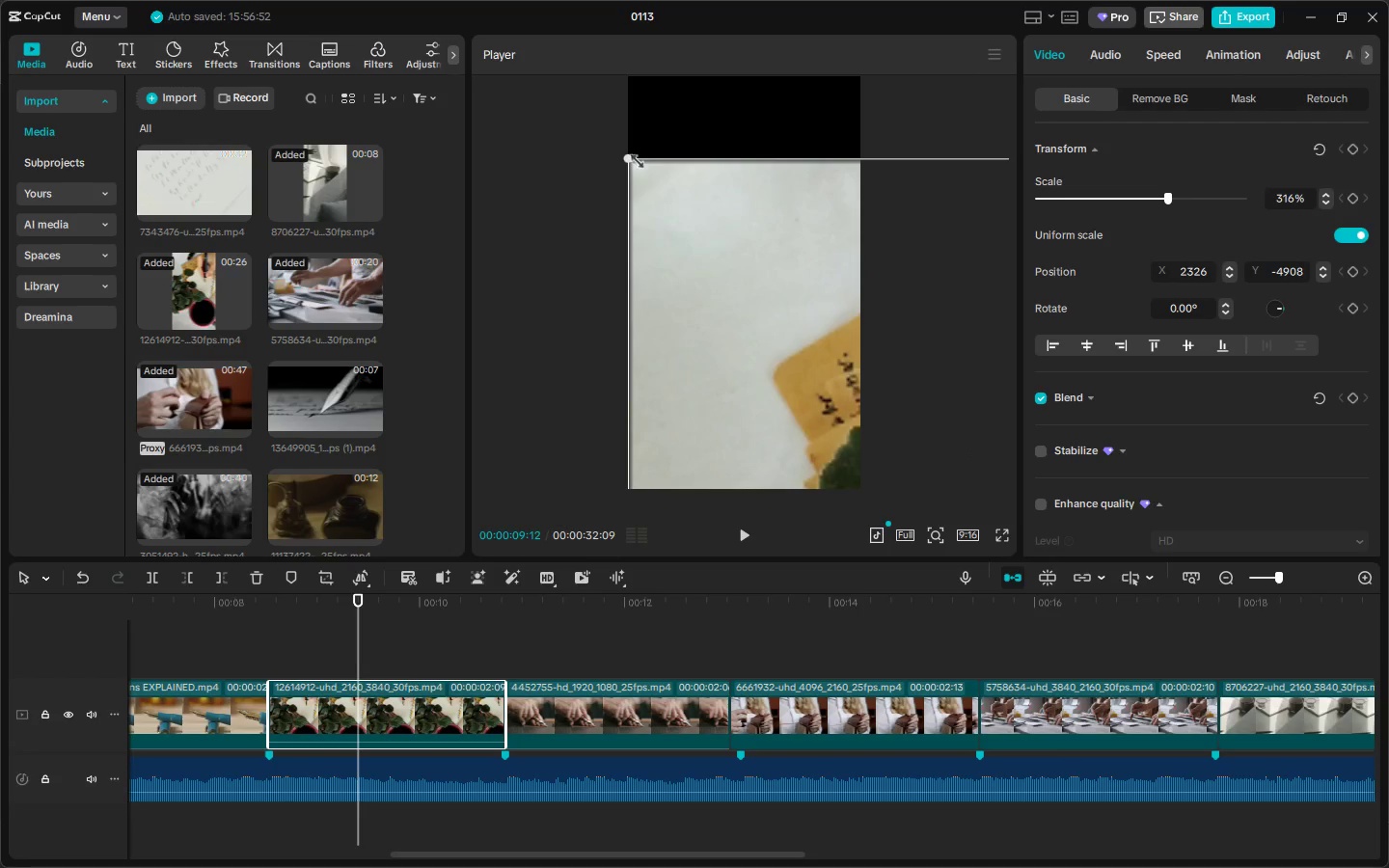 
left_click_drag(start_coordinate=[626, 157], to_coordinate=[882, 431])
 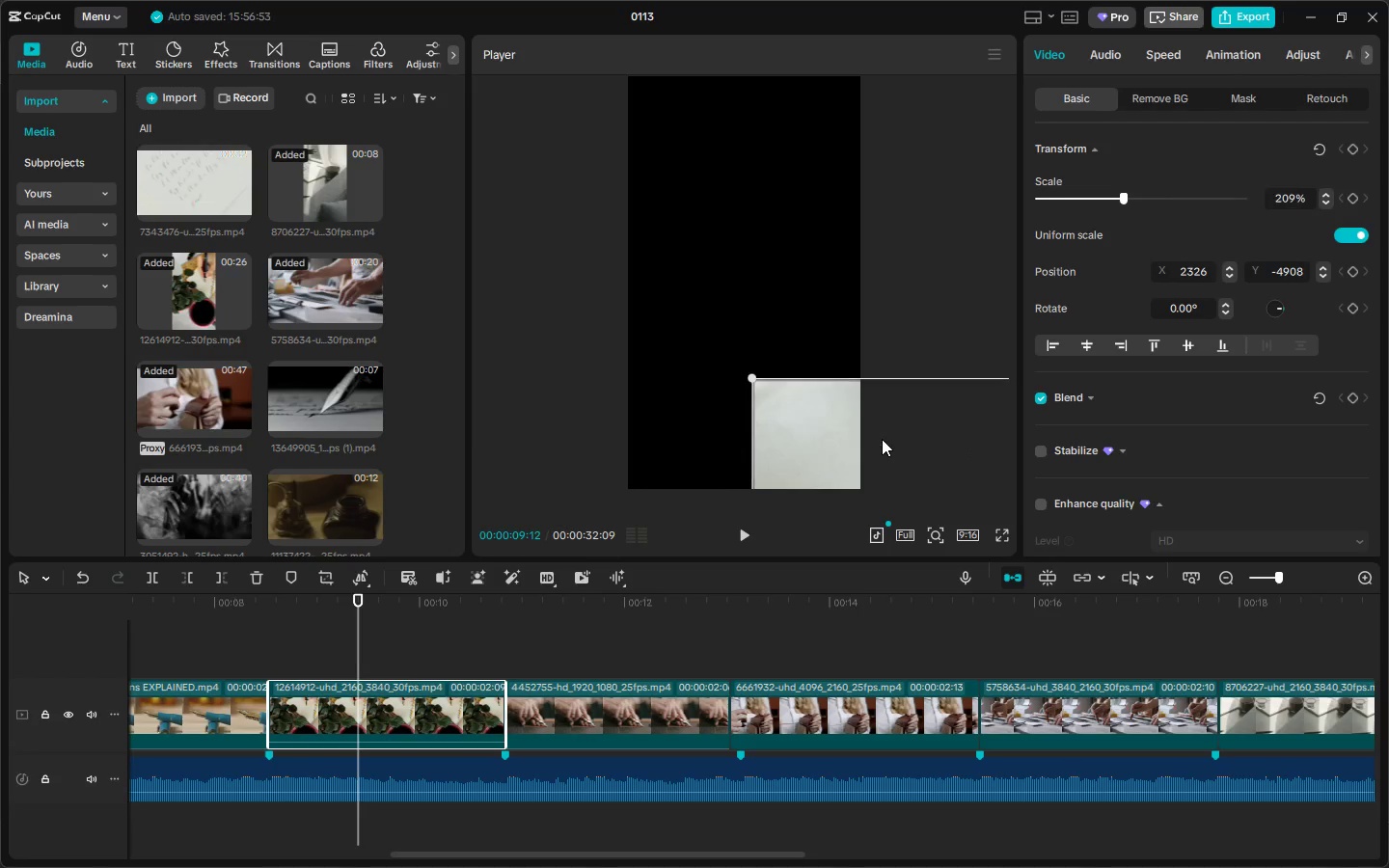 
left_click_drag(start_coordinate=[875, 440], to_coordinate=[754, 186])
 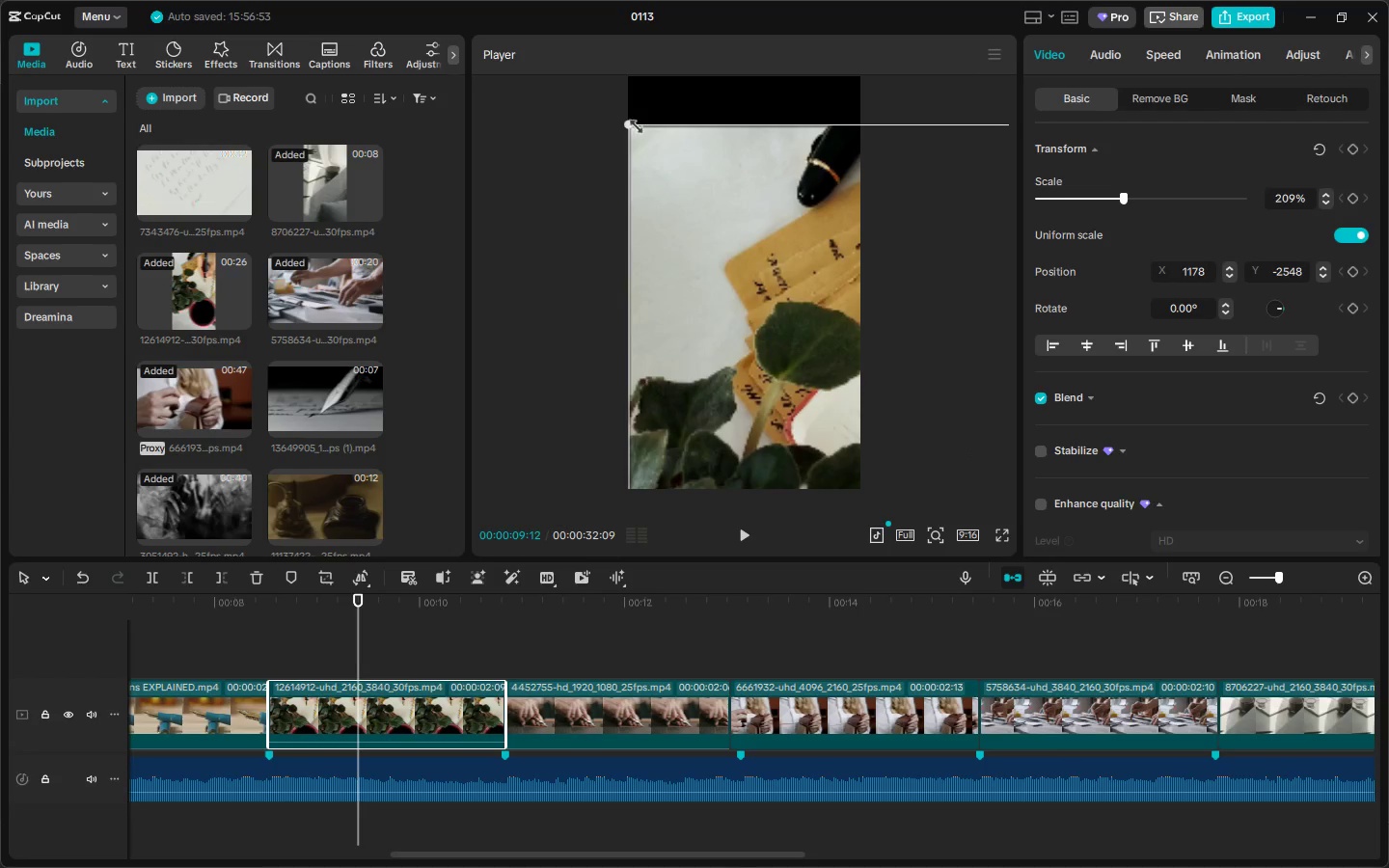 
left_click_drag(start_coordinate=[631, 127], to_coordinate=[852, 411])
 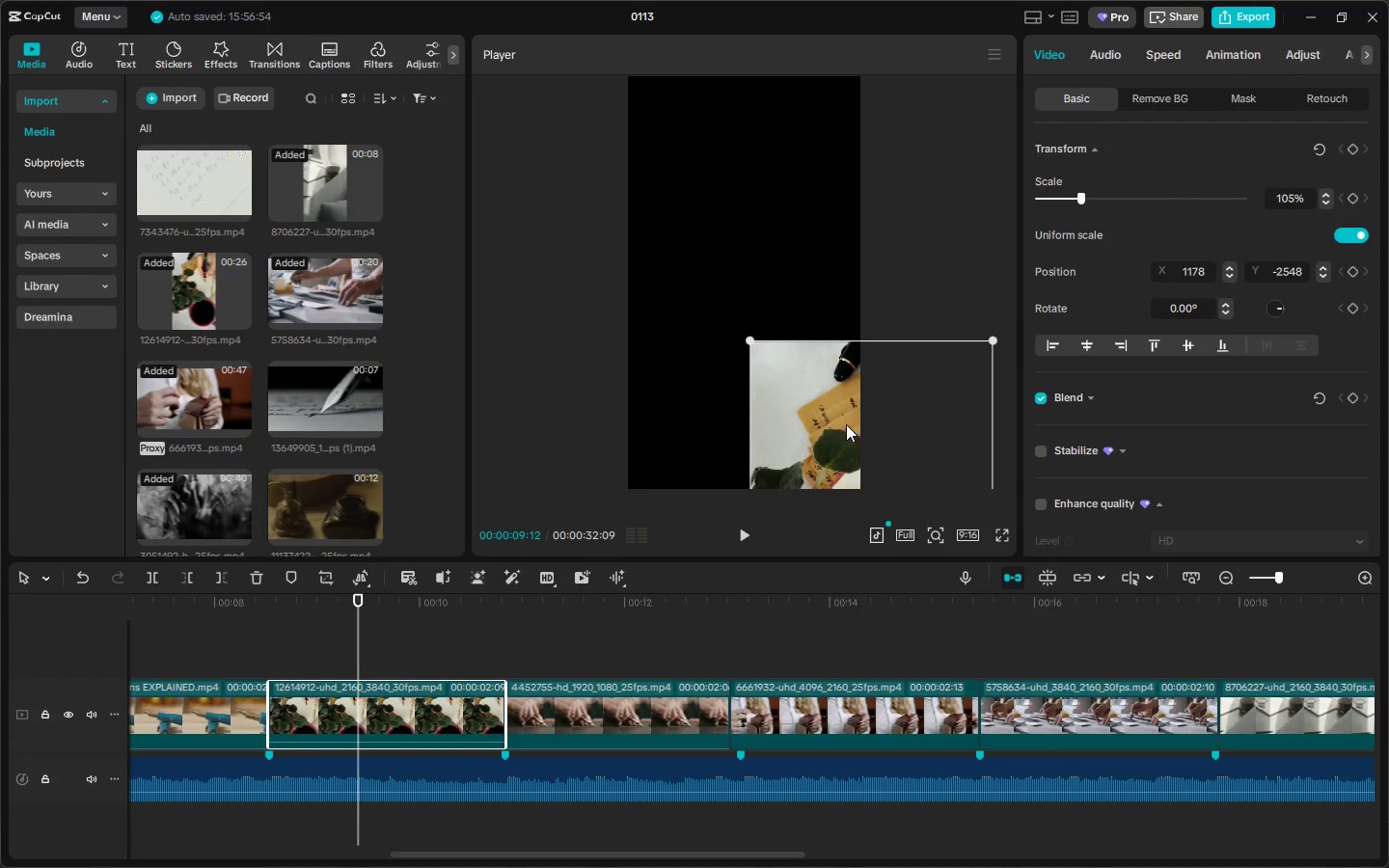 
left_click_drag(start_coordinate=[847, 424], to_coordinate=[722, 169])
 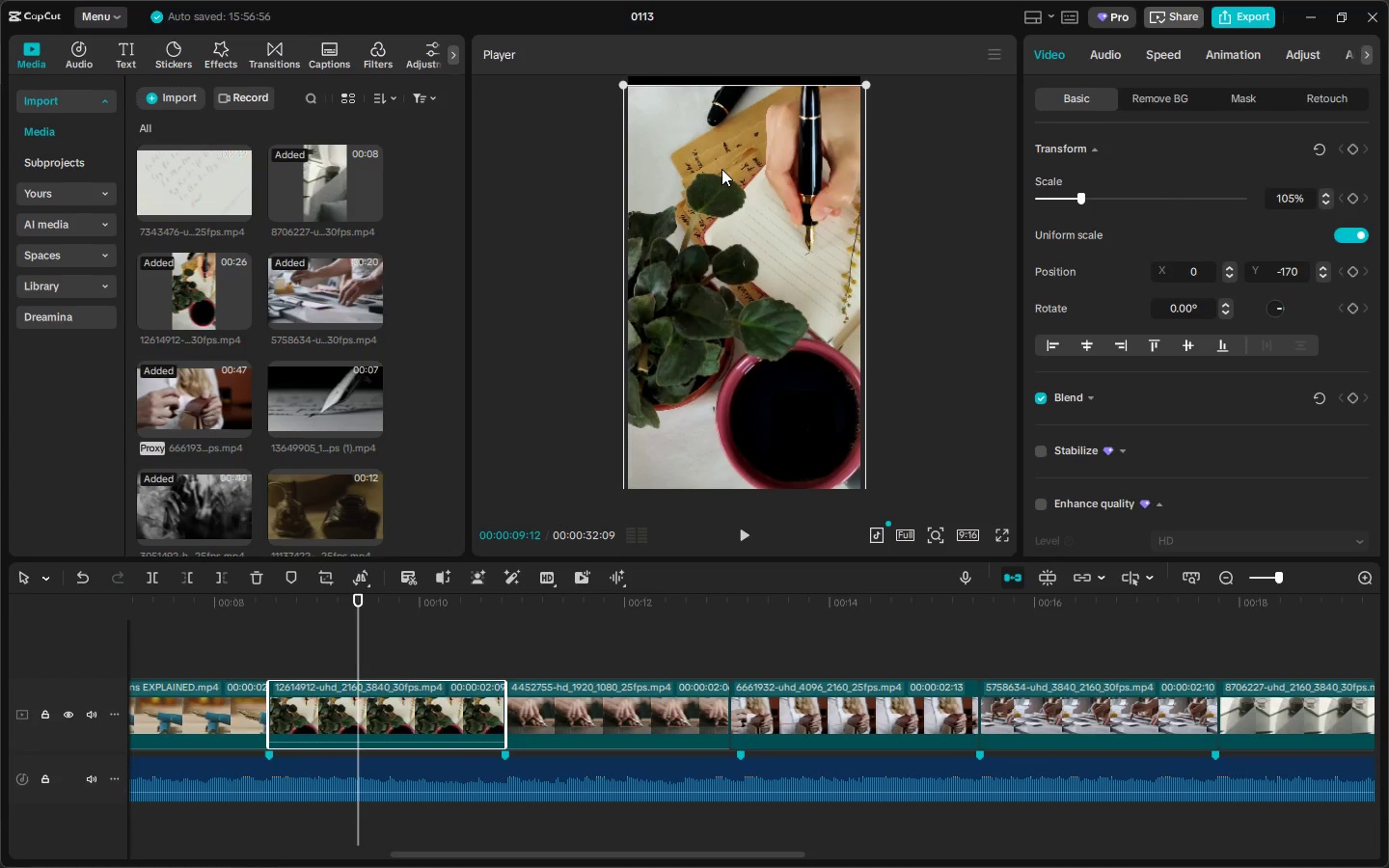 
left_click_drag(start_coordinate=[722, 169], to_coordinate=[726, 159])
 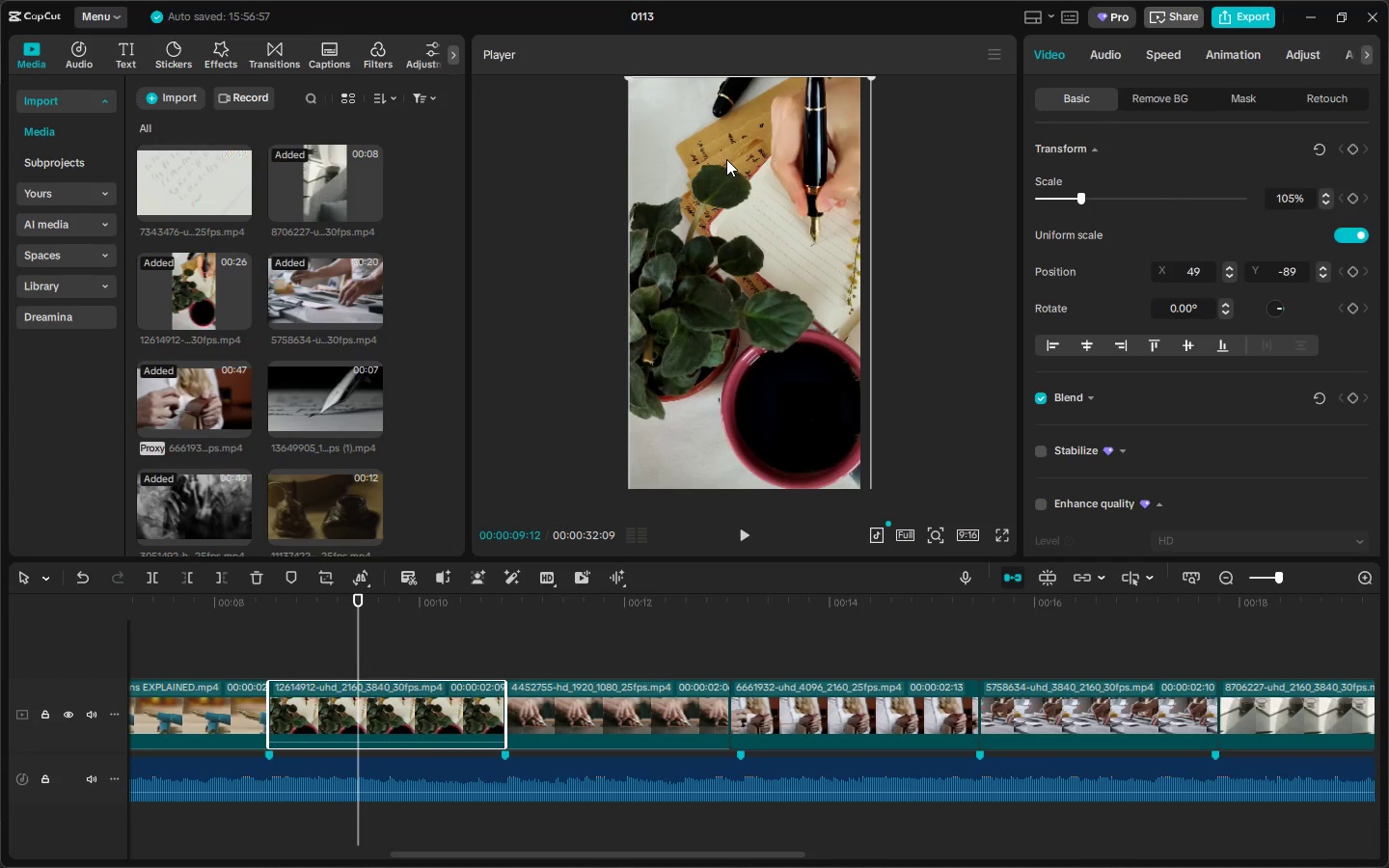 
left_click_drag(start_coordinate=[726, 159], to_coordinate=[721, 149])
 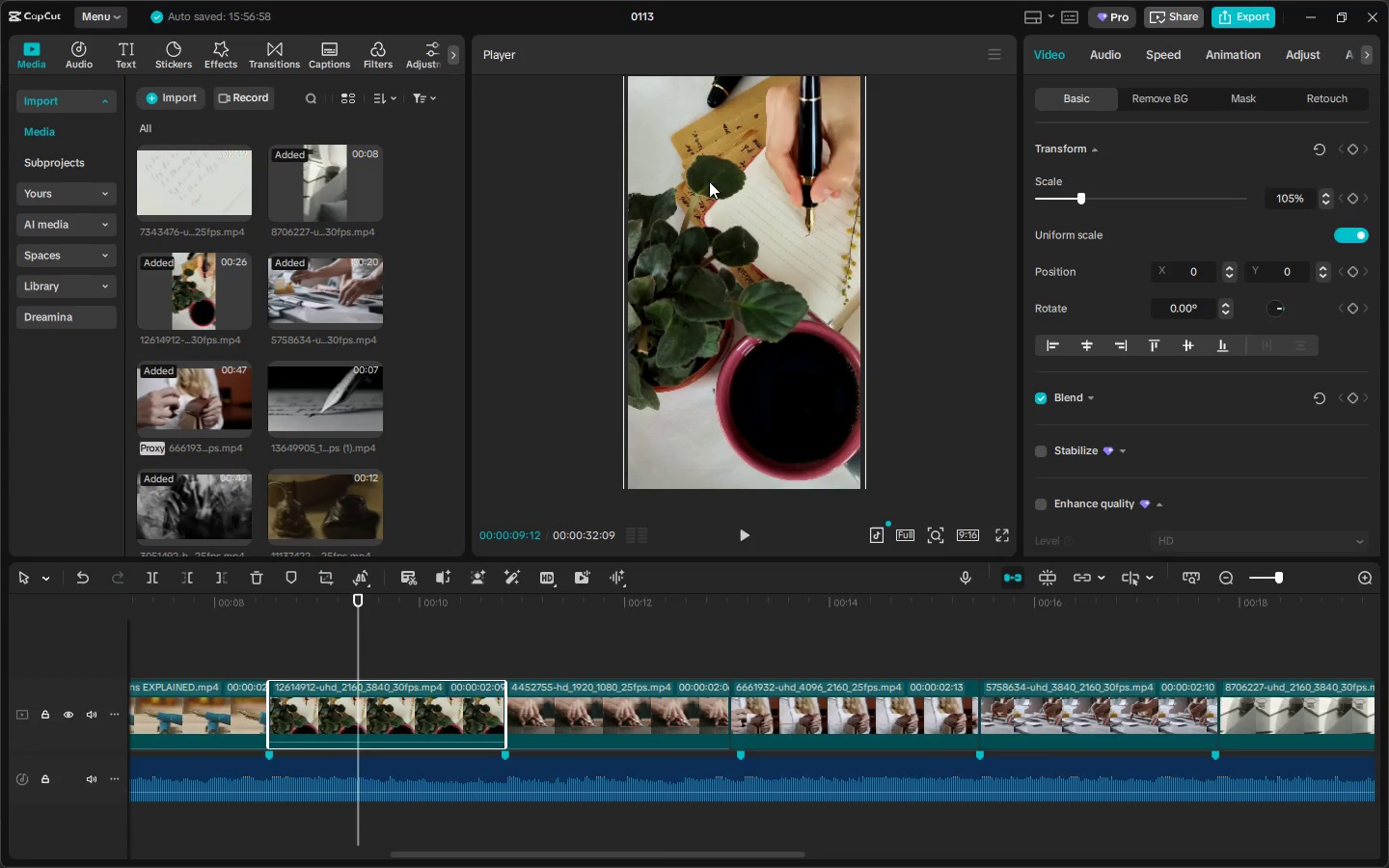 
key(Space)
 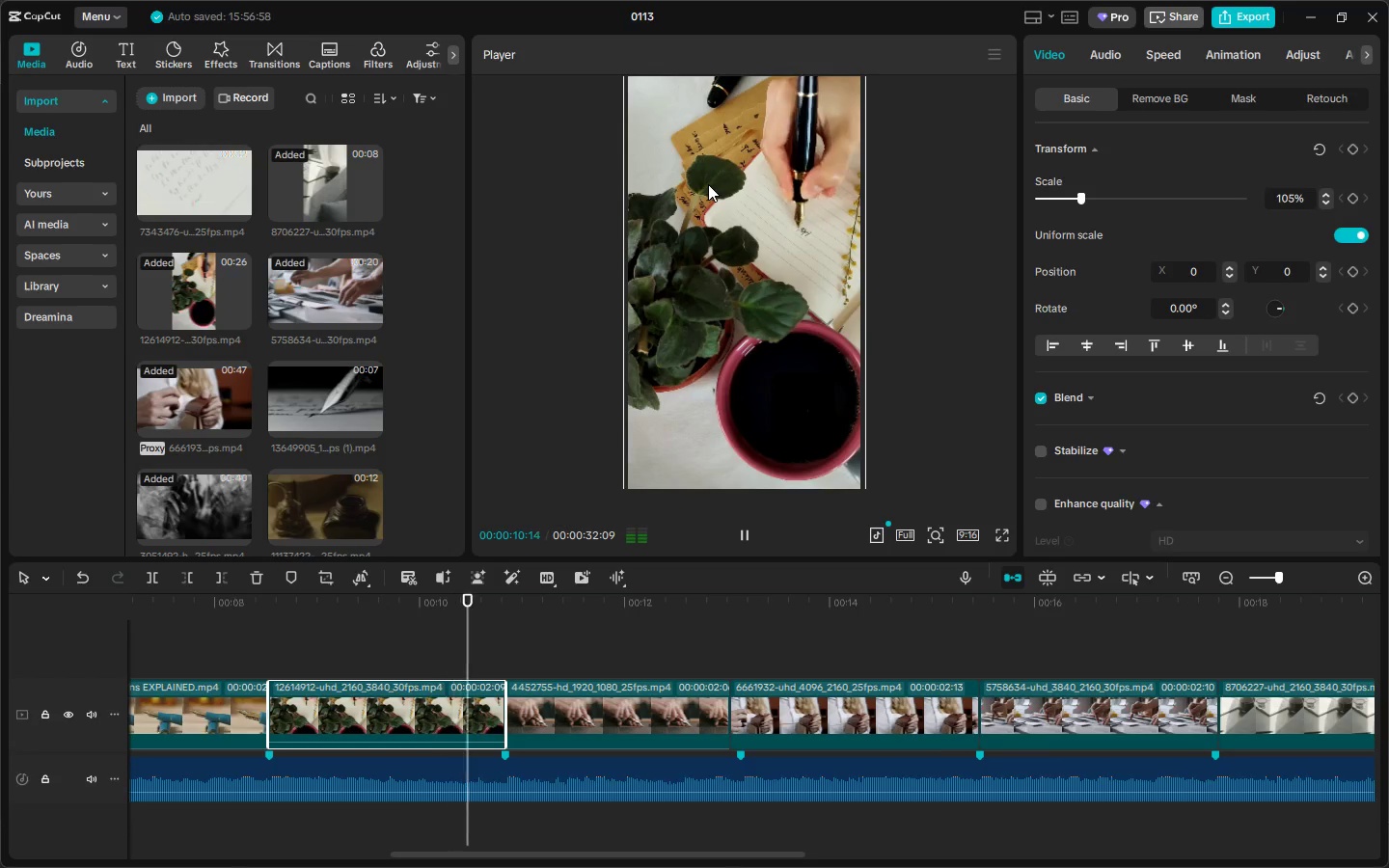 
key(Space)
 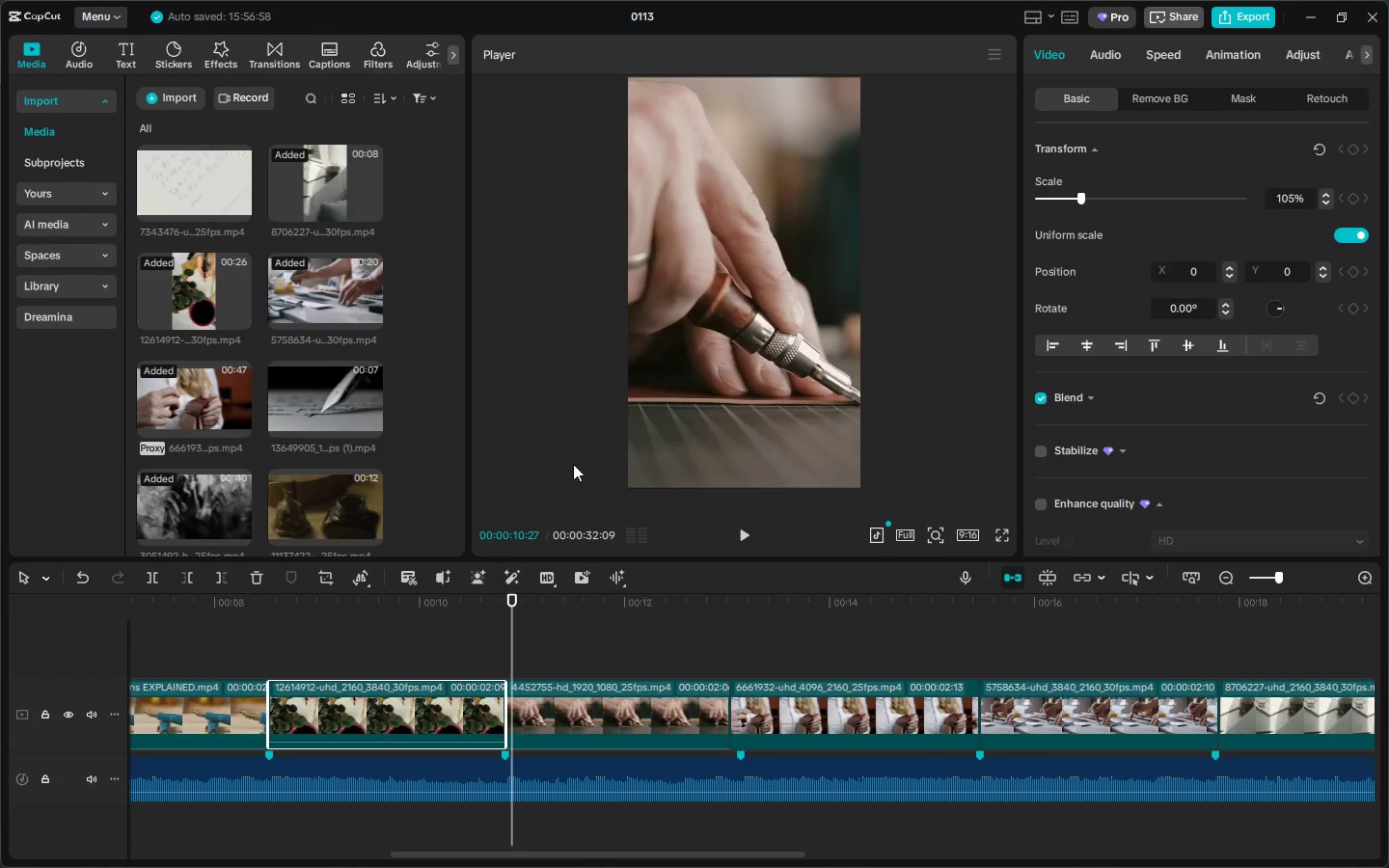 
key(Space)
 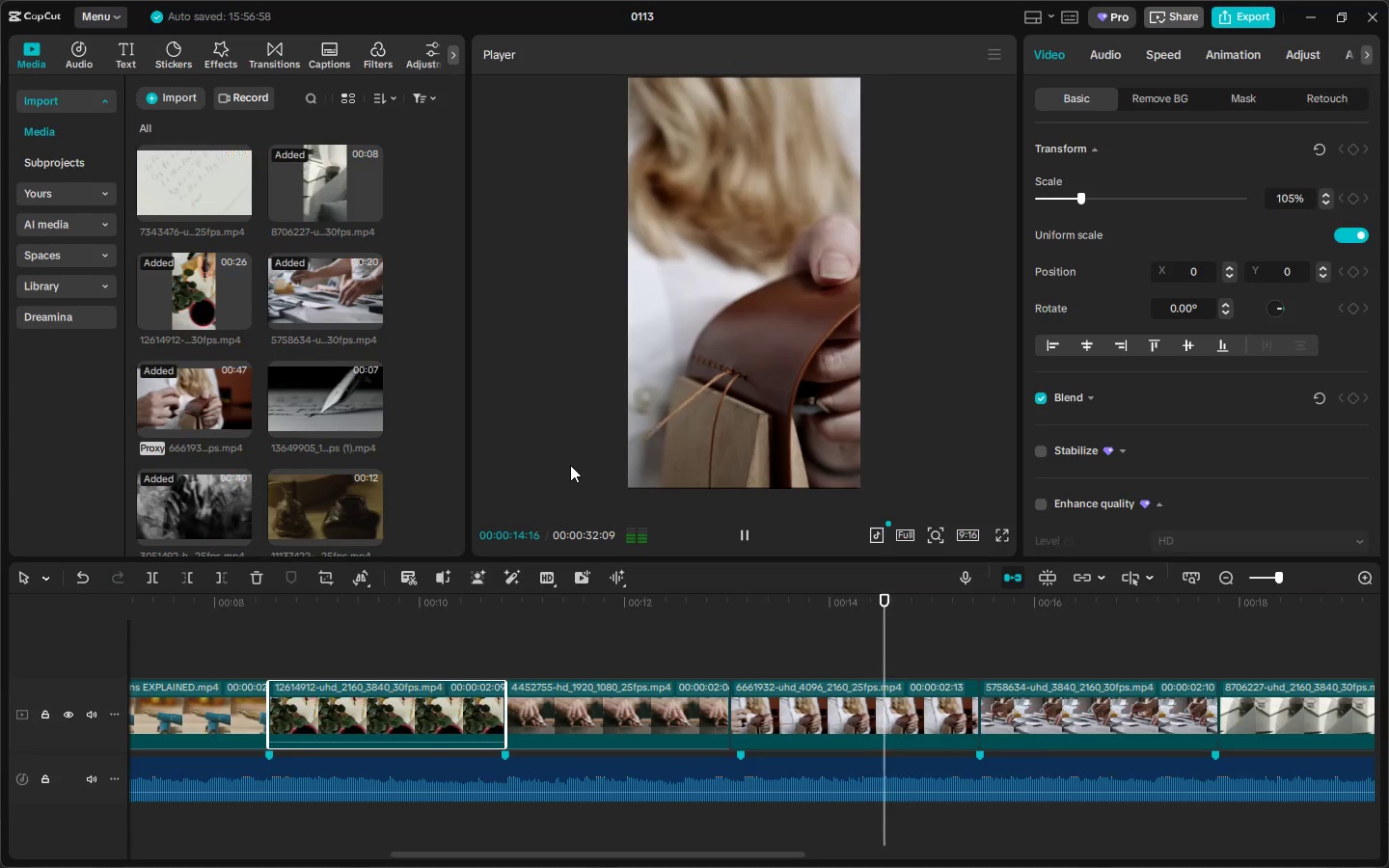 
wait(8.62)
 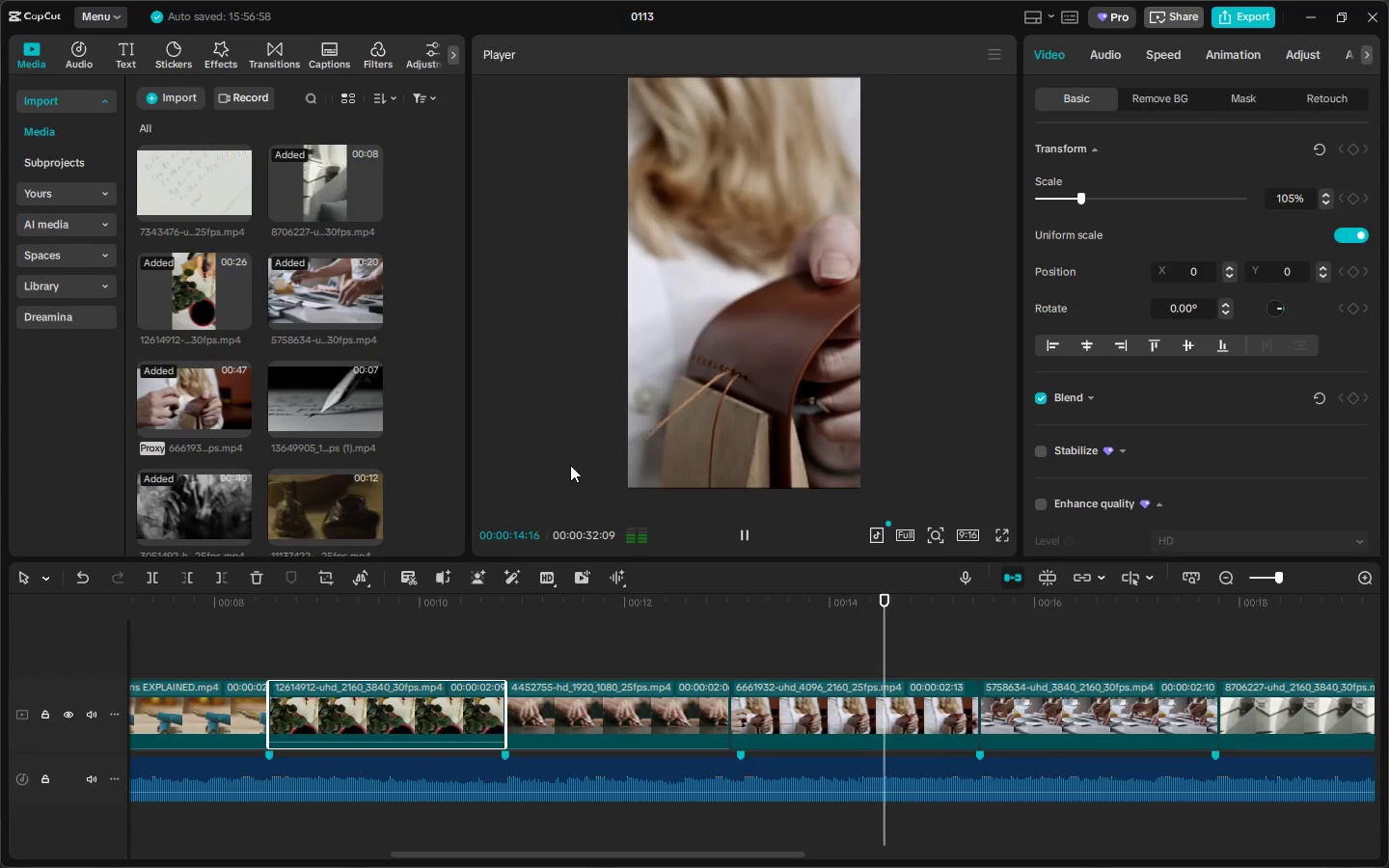 
left_click_drag(start_coordinate=[598, 852], to_coordinate=[1035, 816])
 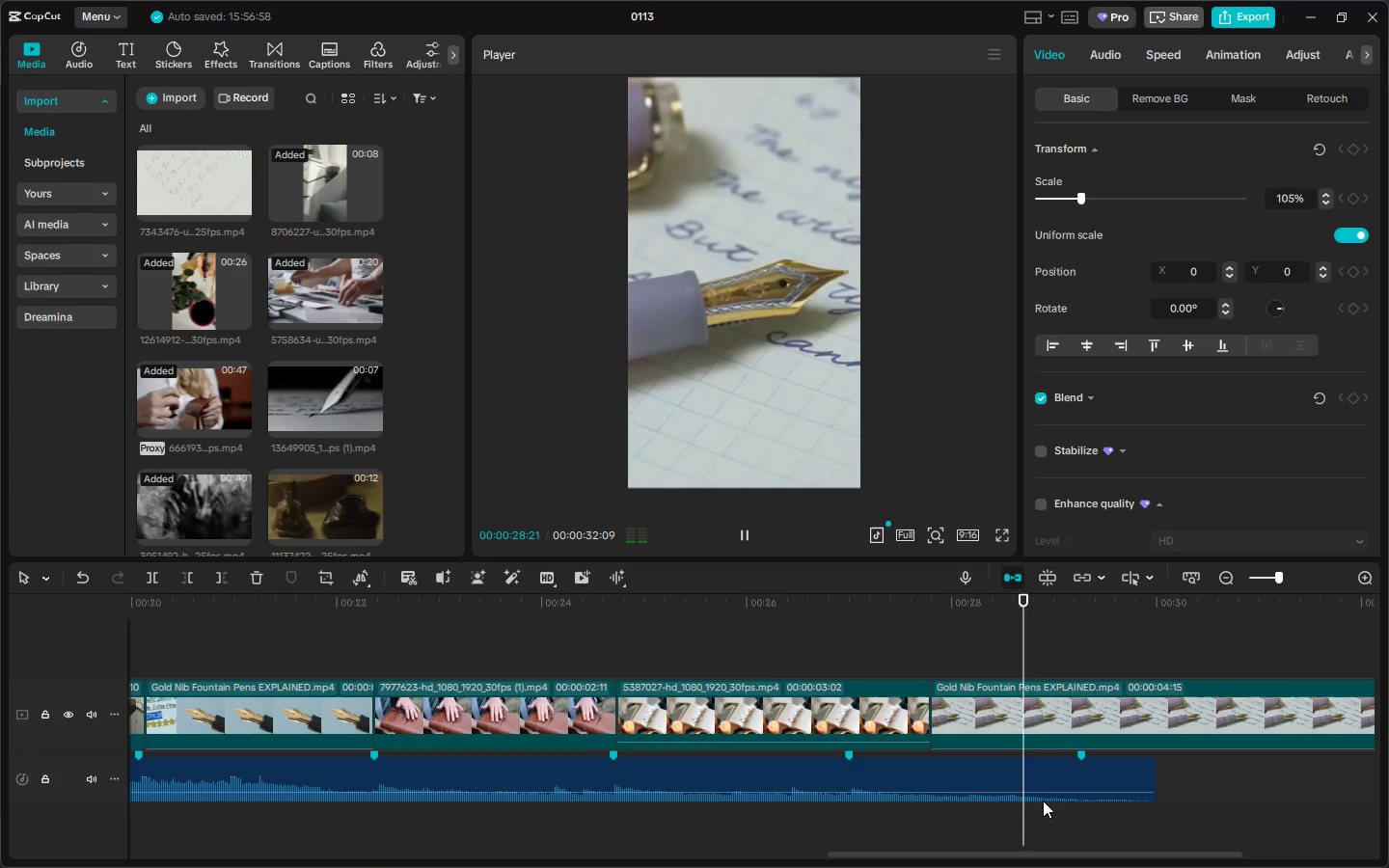 
key(Space)
 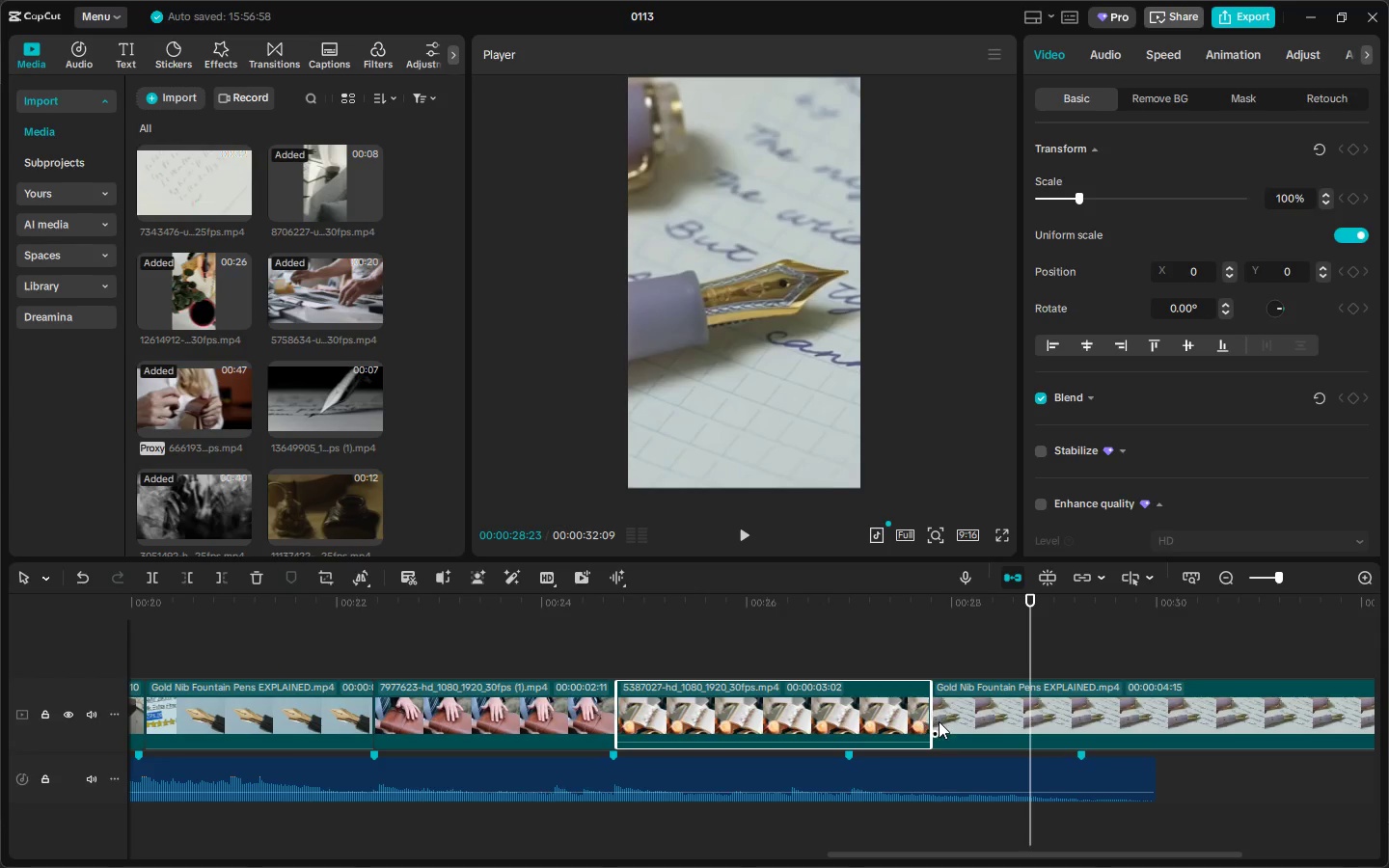 
left_click_drag(start_coordinate=[933, 718], to_coordinate=[840, 730])
 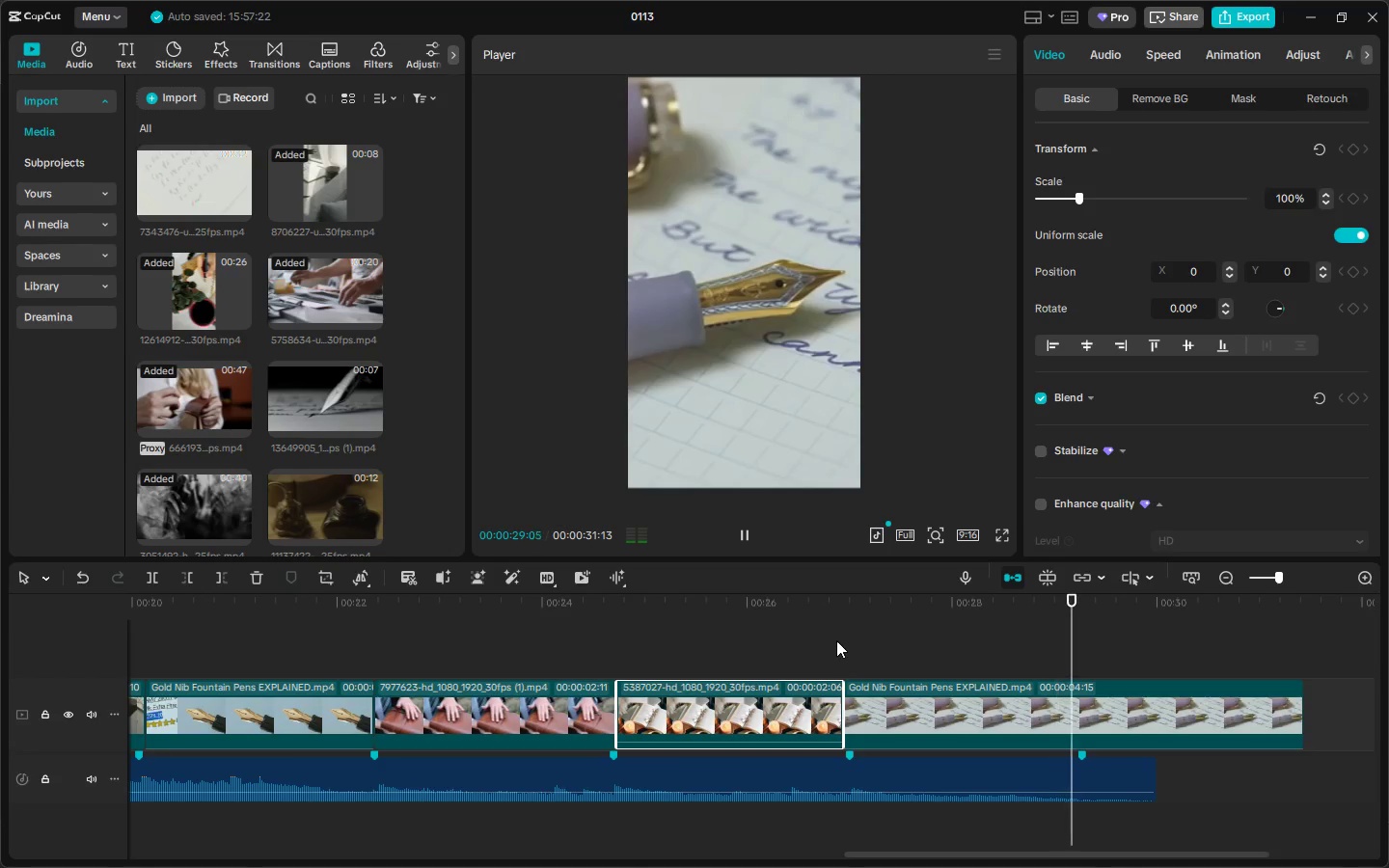 
key(Space)
 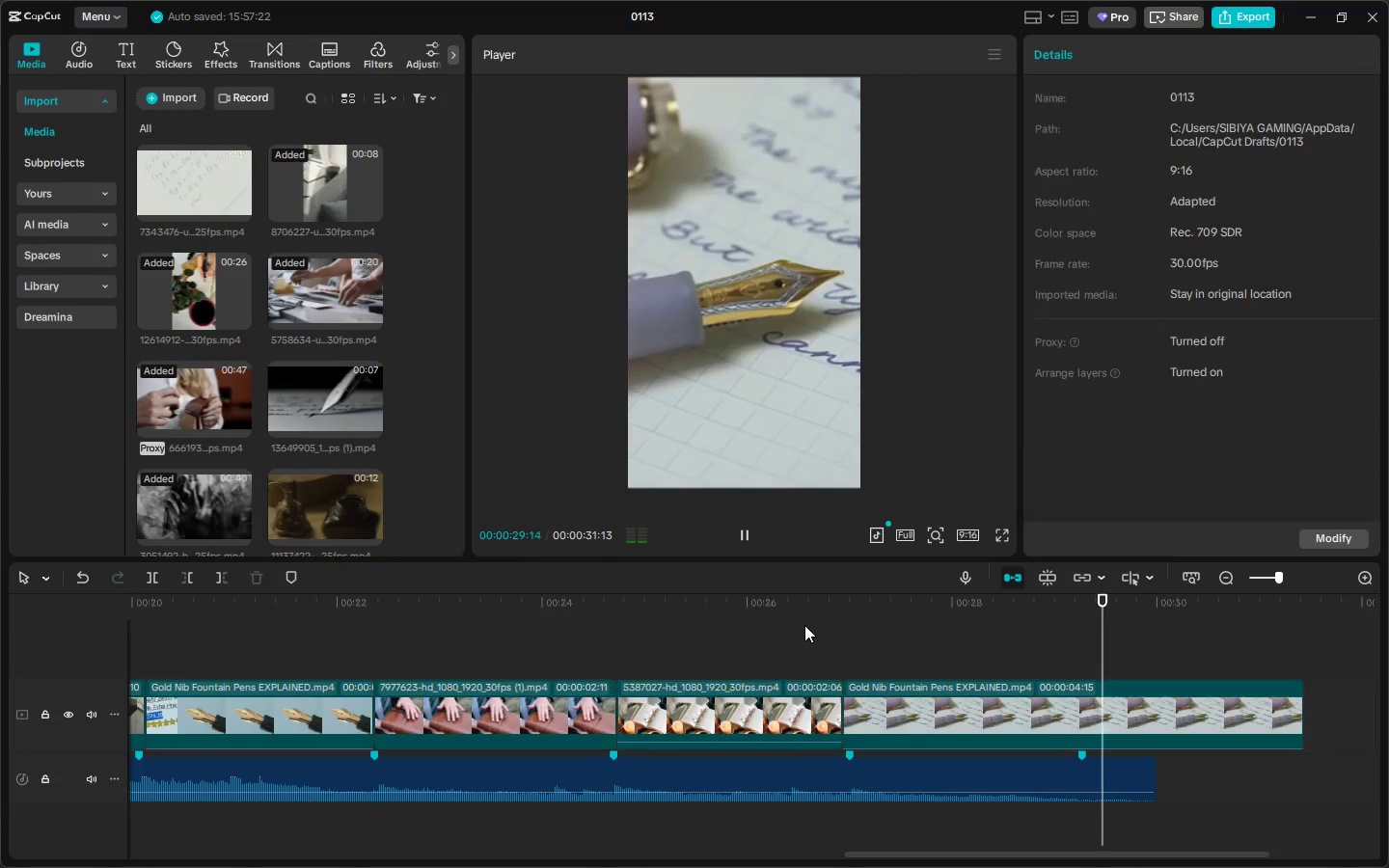 
key(Space)
 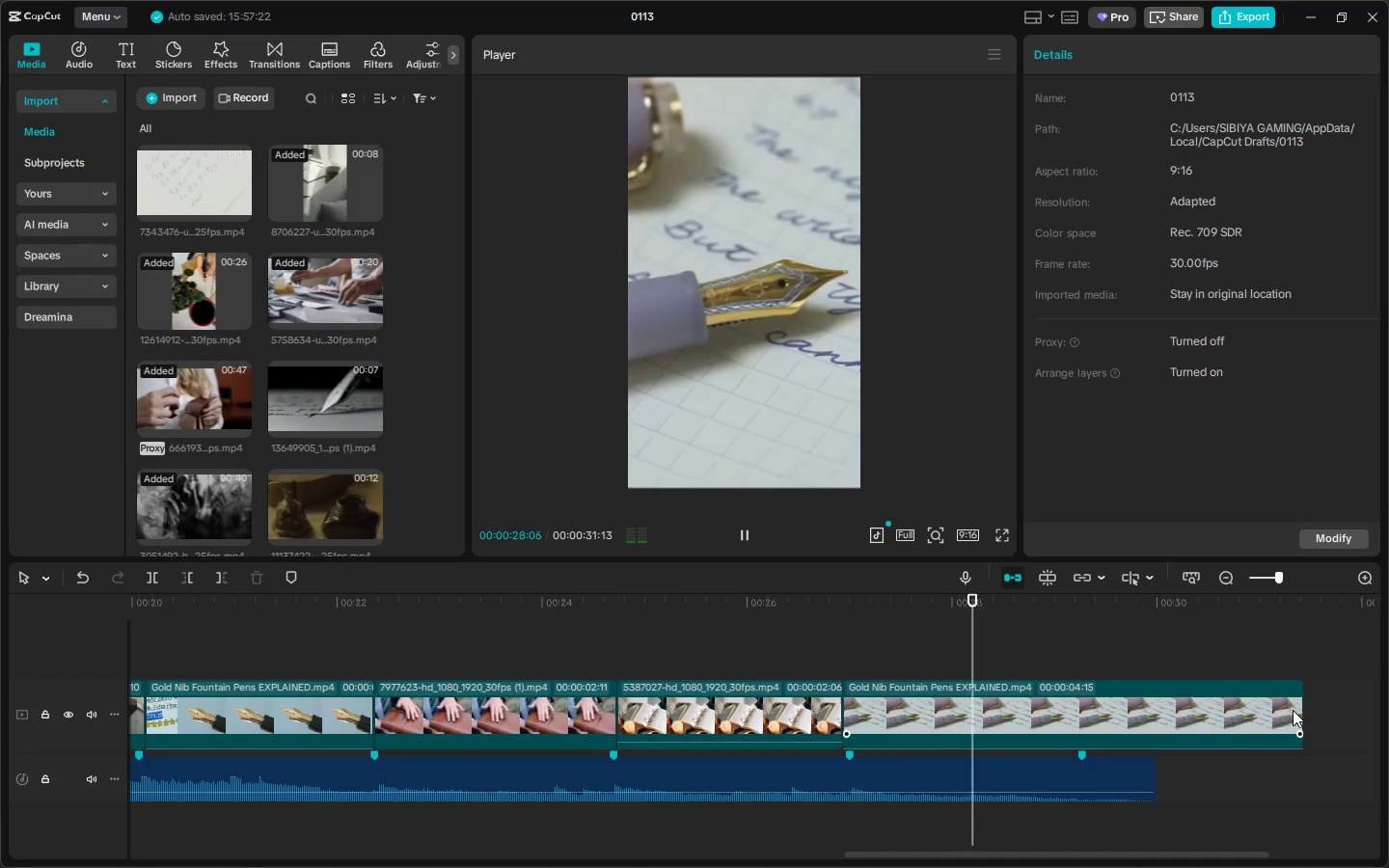 
key(Space)
 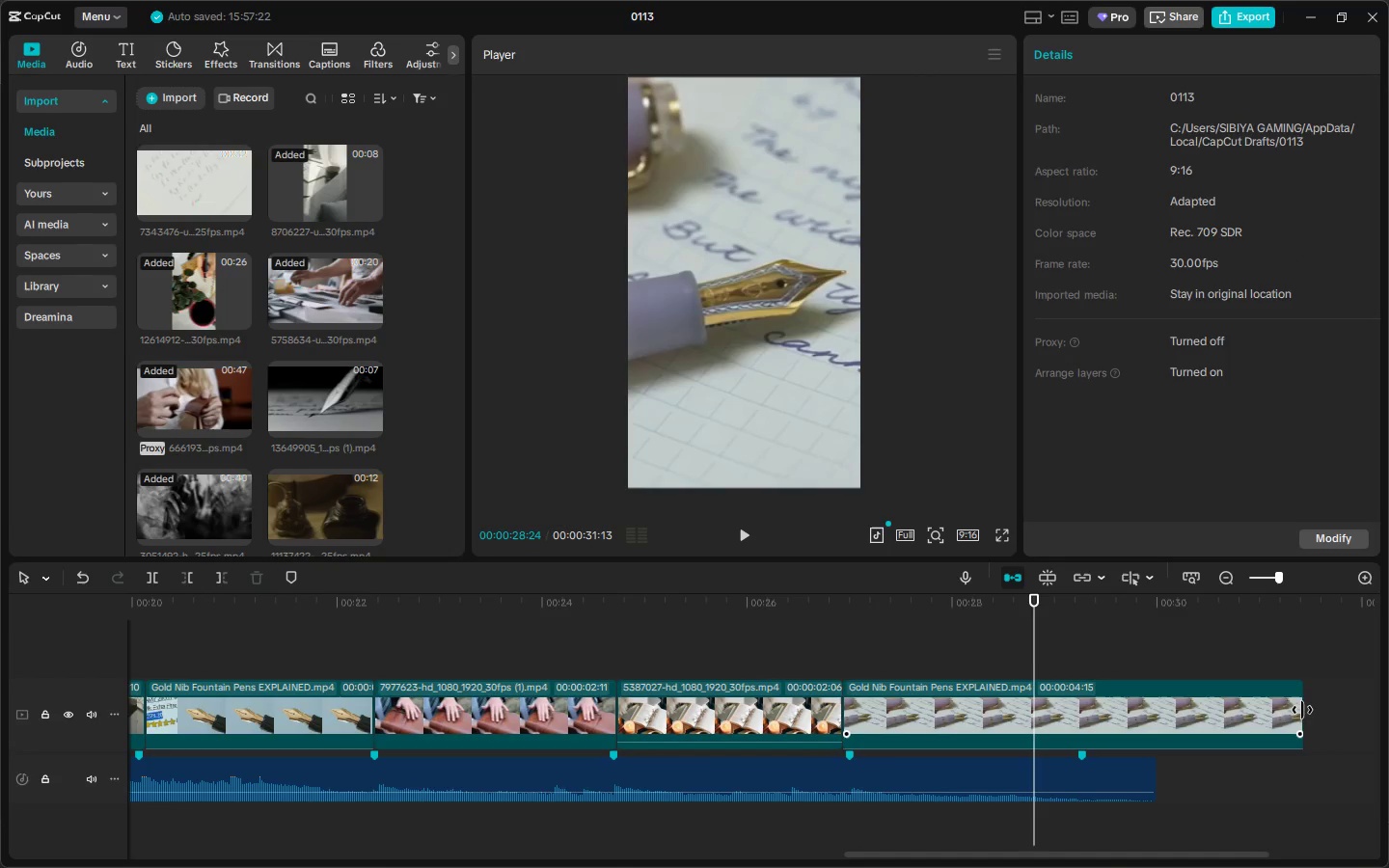 
left_click_drag(start_coordinate=[1302, 710], to_coordinate=[1155, 718])
 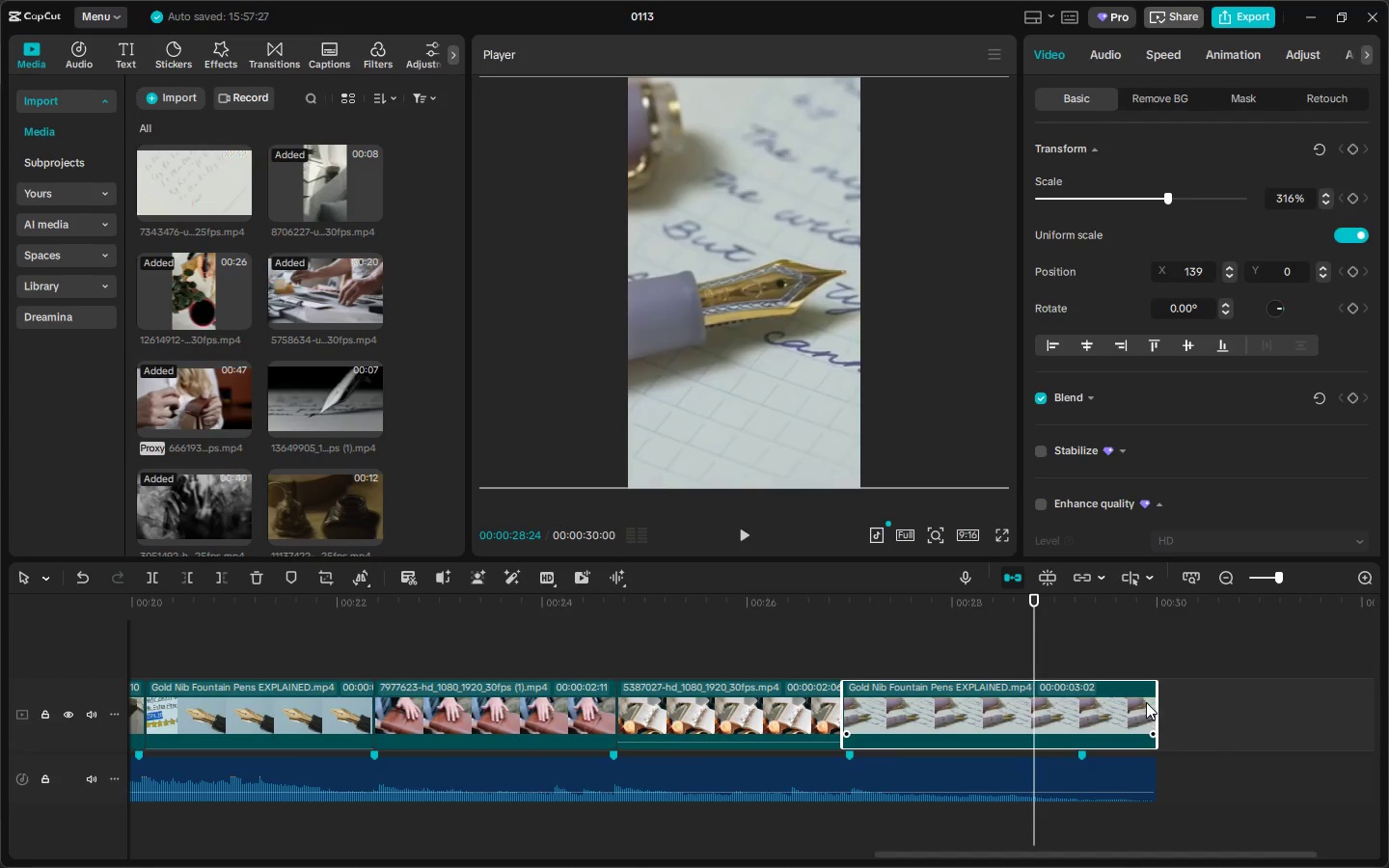 
key(Space)
 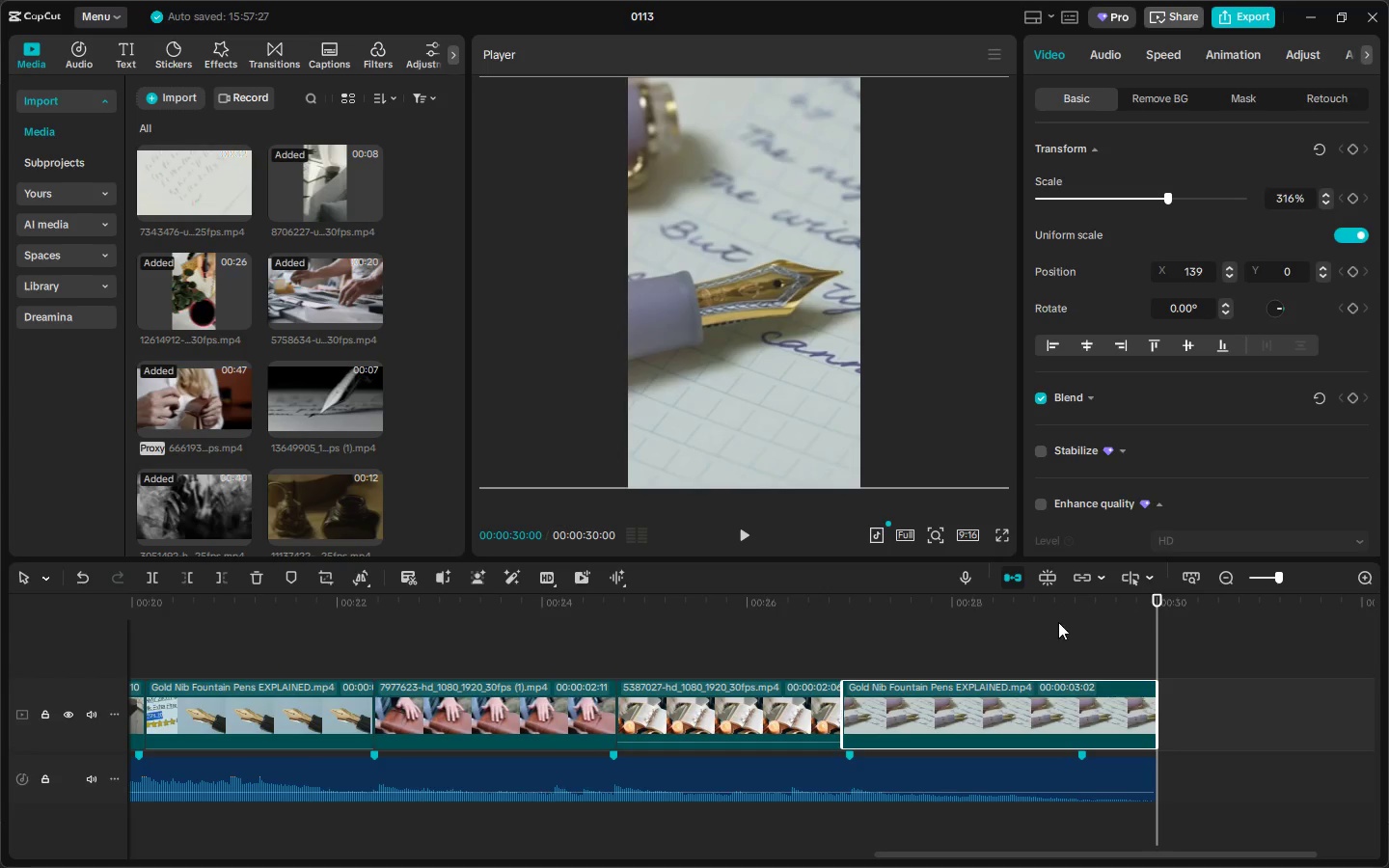 
left_click_drag(start_coordinate=[400, 599], to_coordinate=[0, 613])
 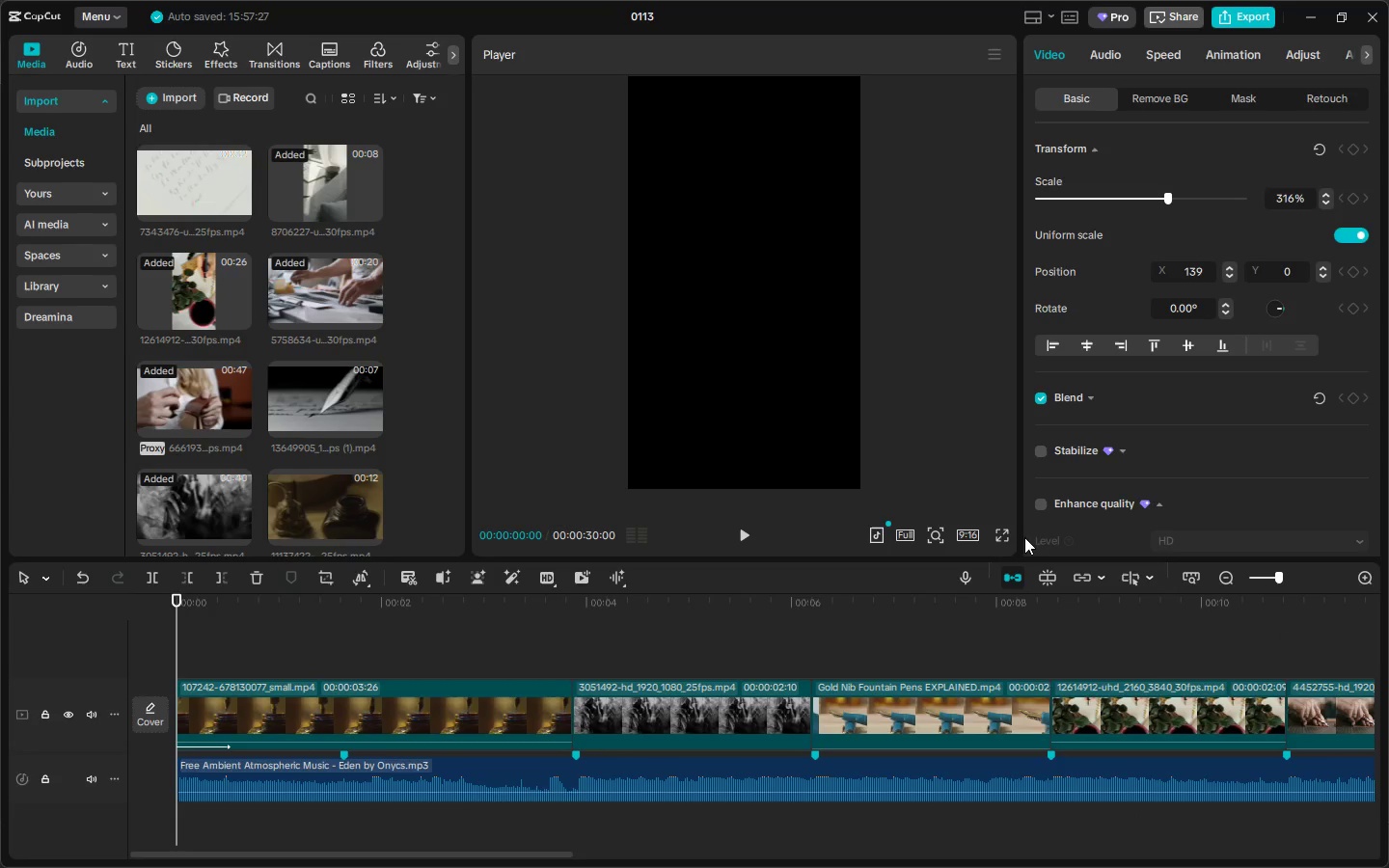 
left_click([1011, 533])
 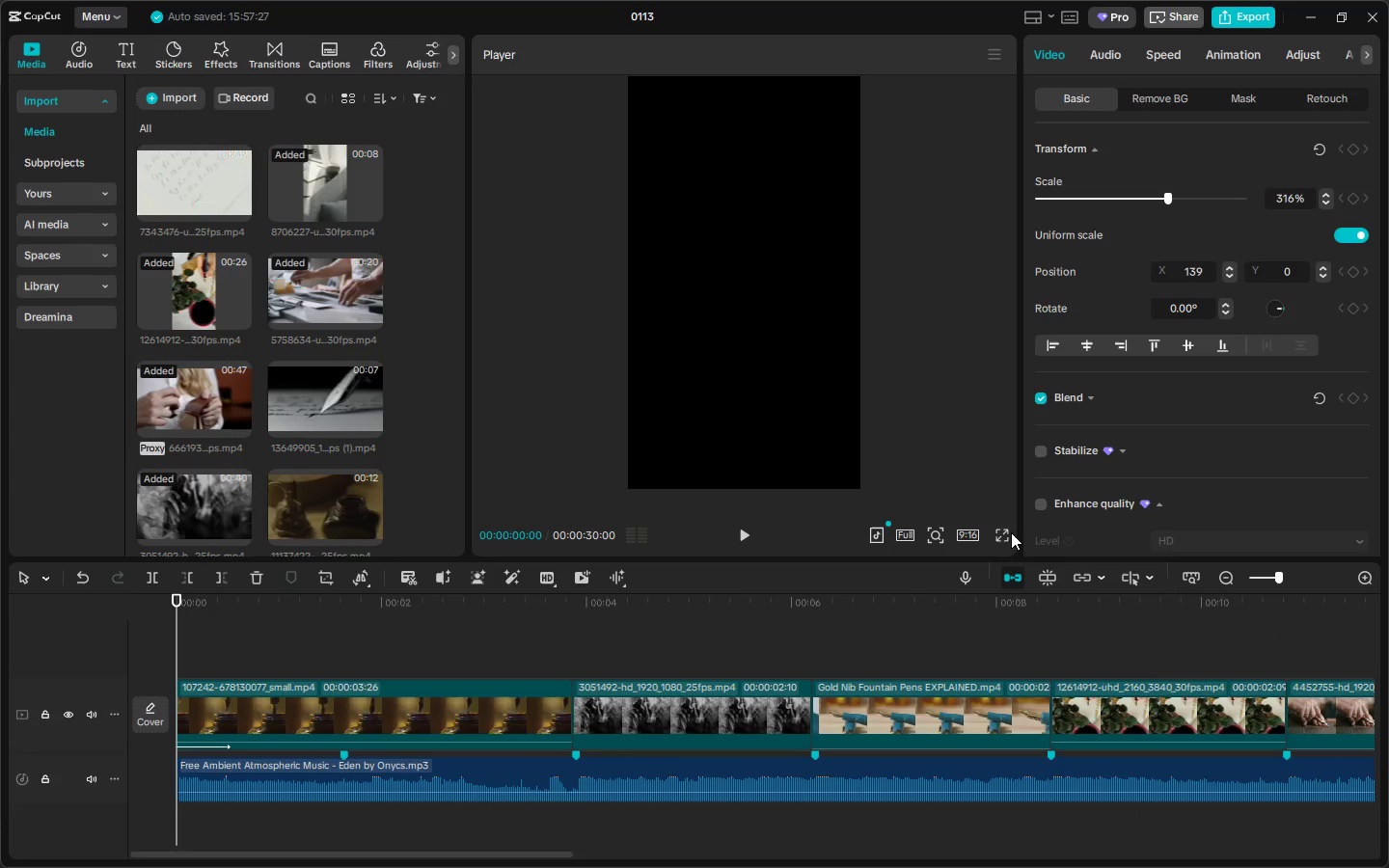 
left_click([994, 534])
 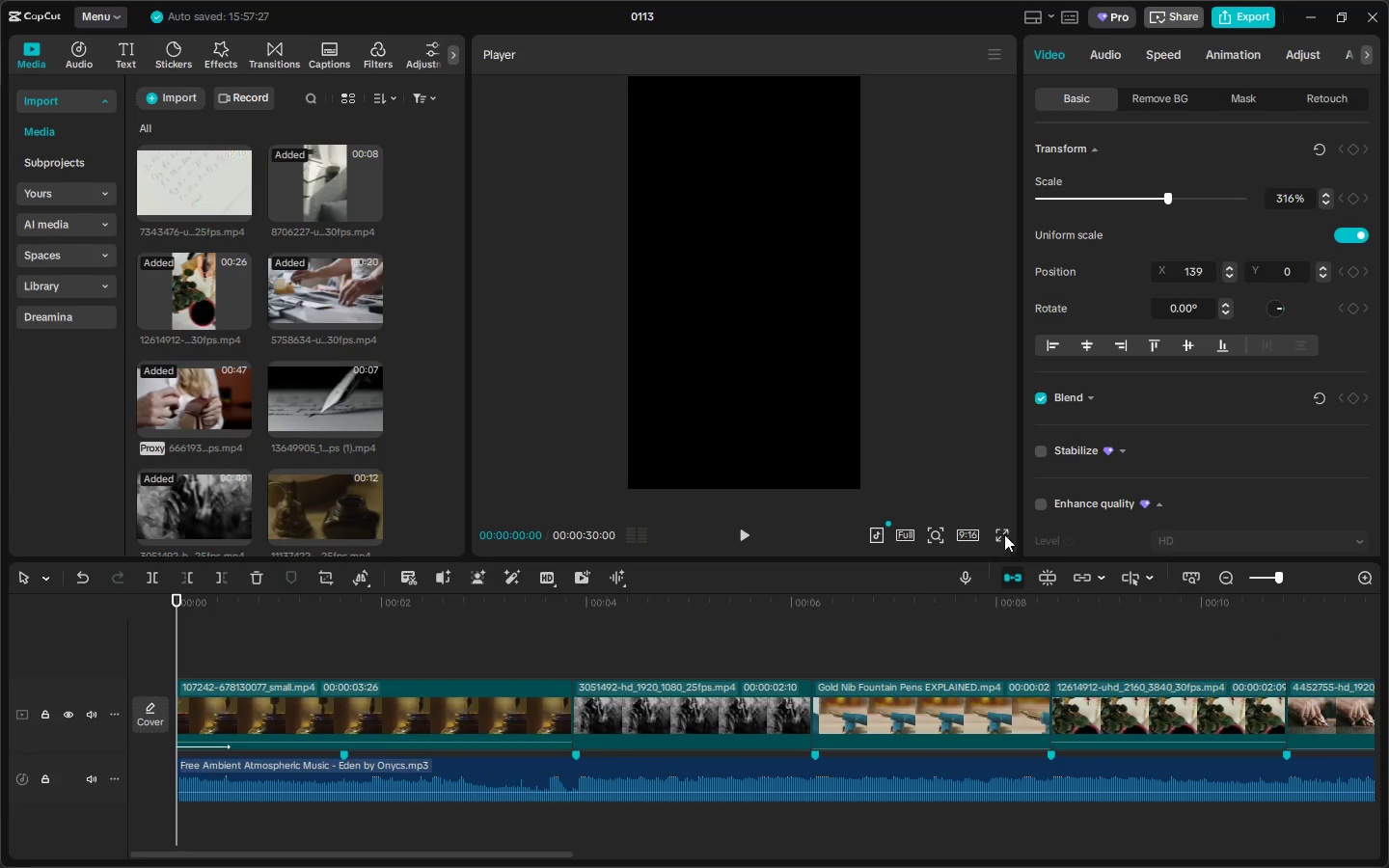 
left_click([994, 536])
 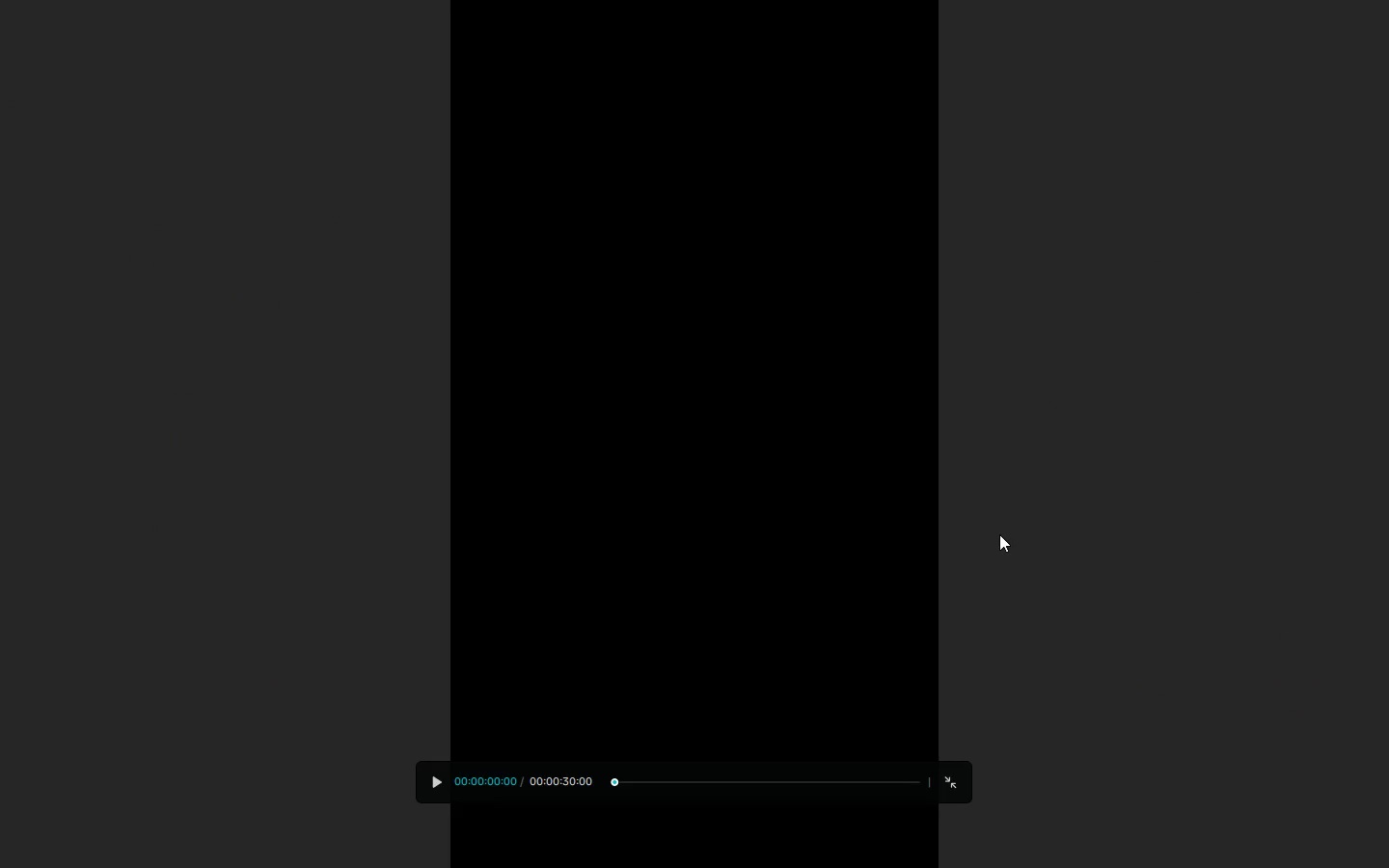 
key(Space)
 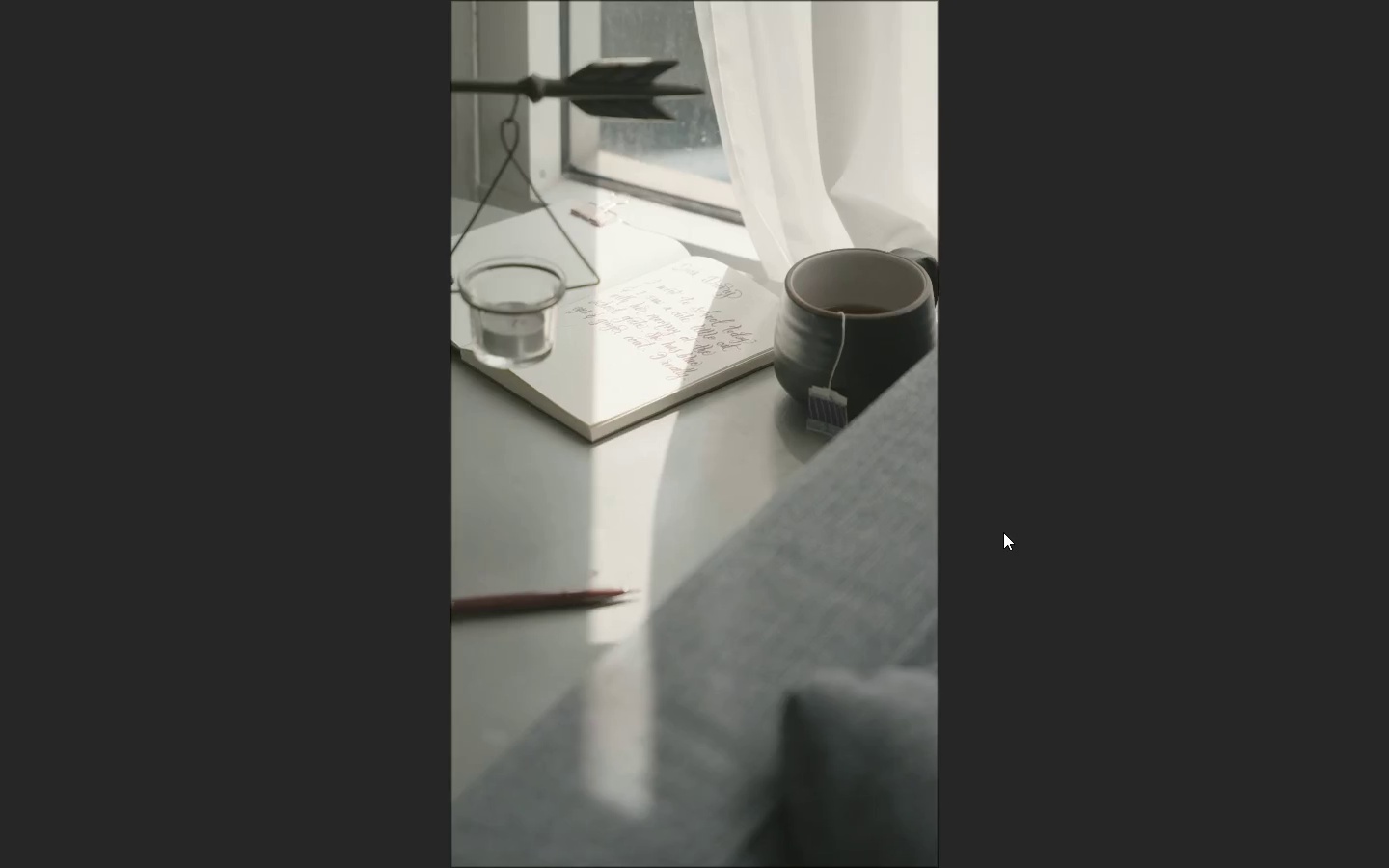 
wait(23.39)
 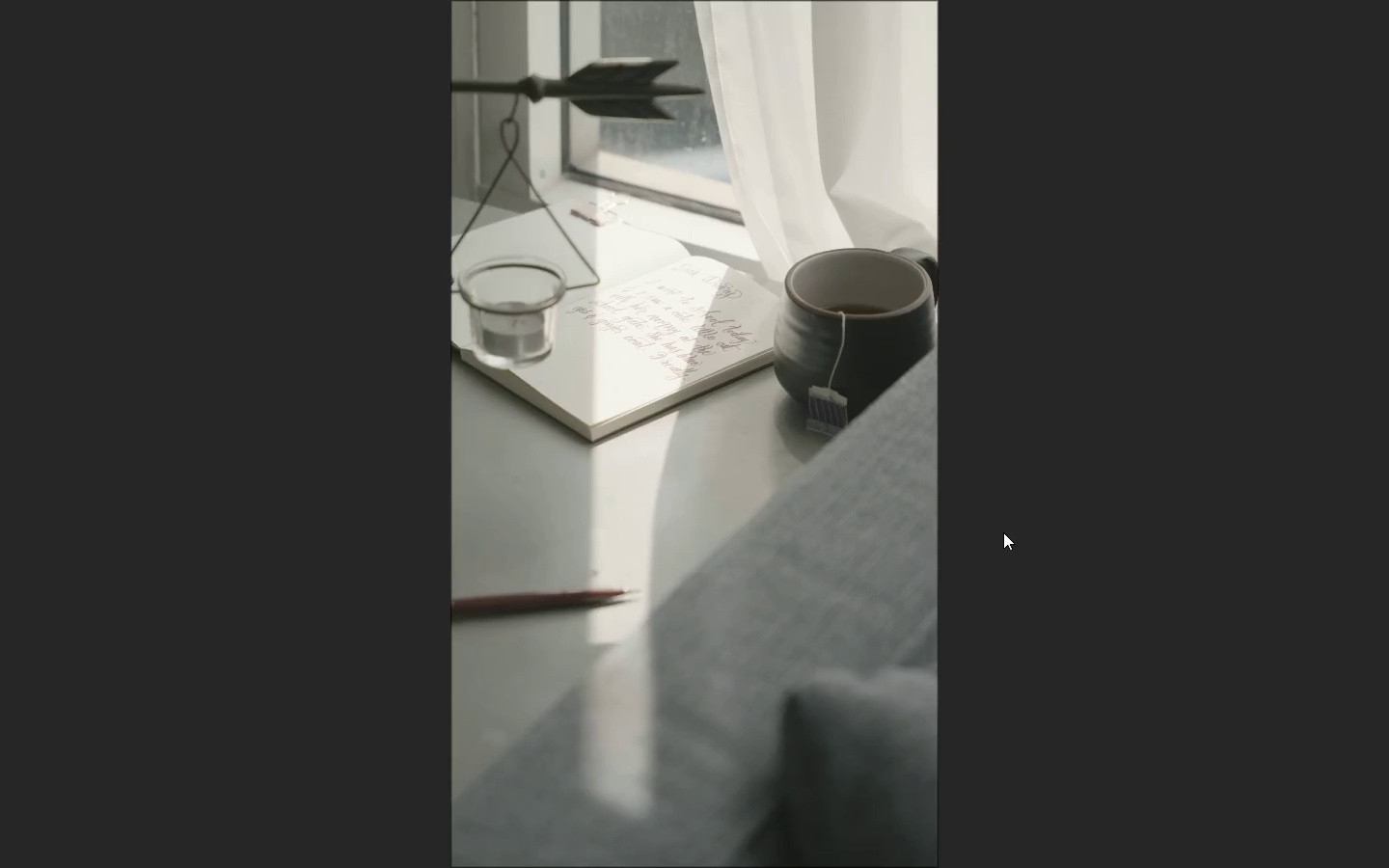 
key(Space)
 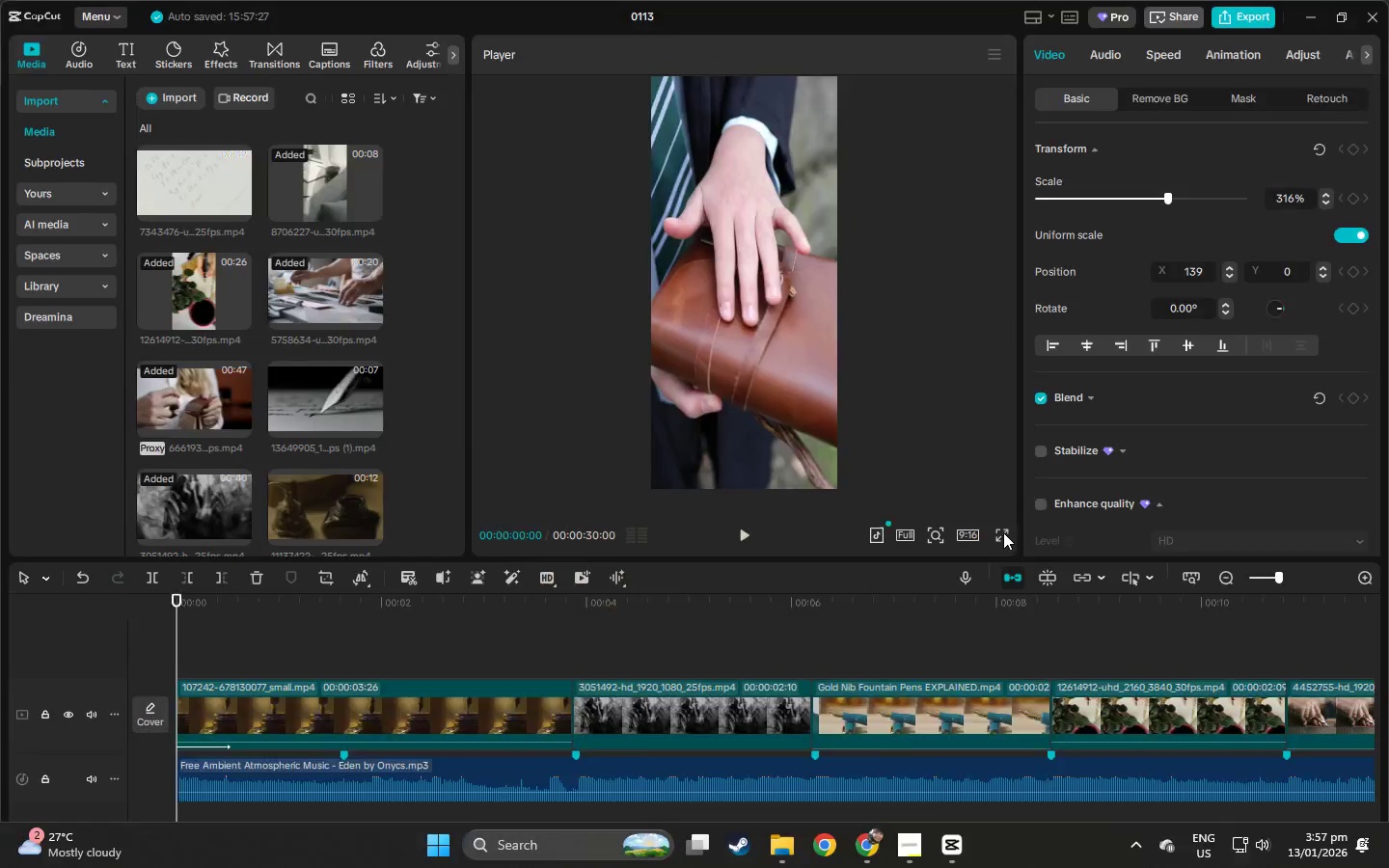 
key(Escape)
 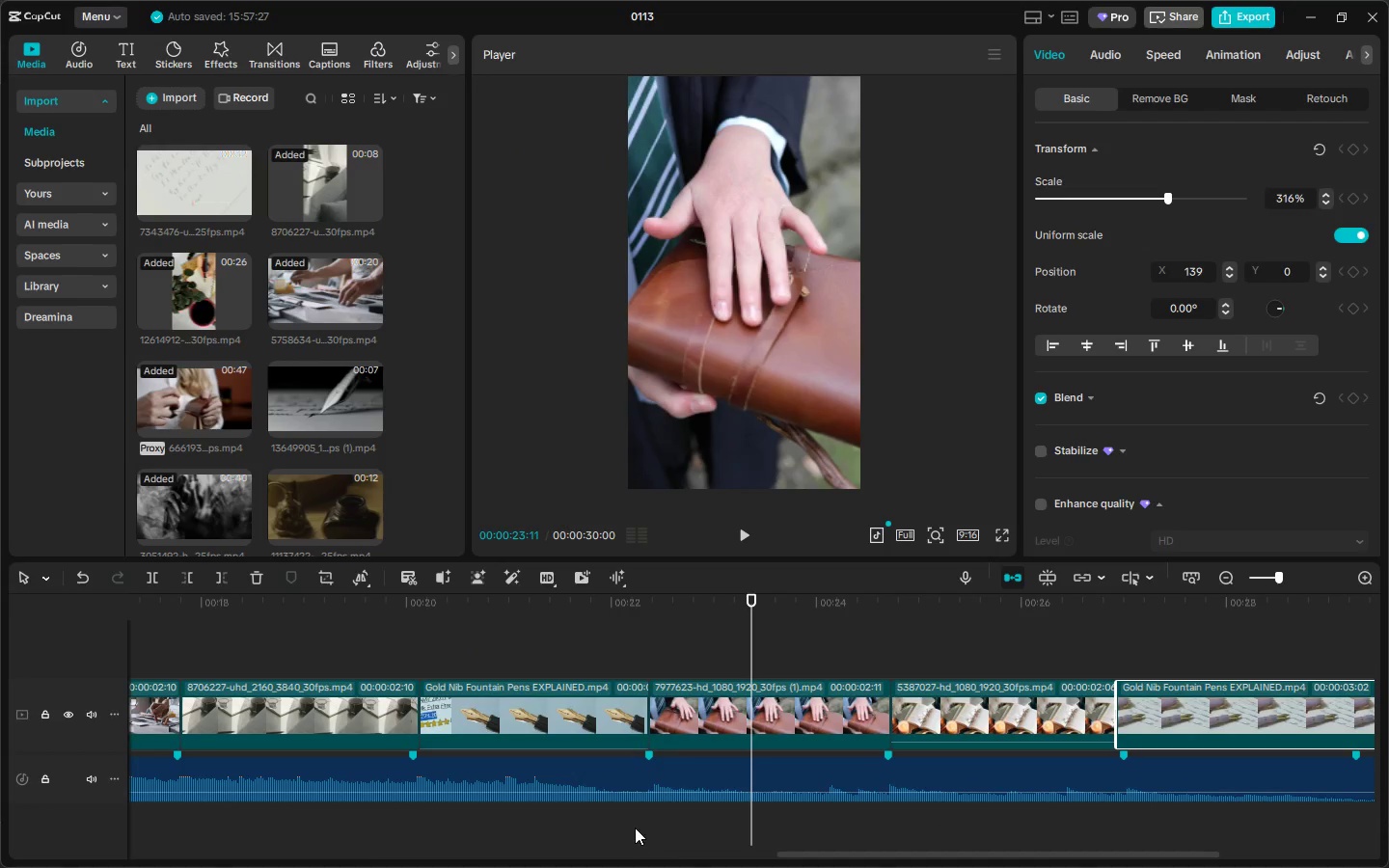 
left_click([505, 713])
 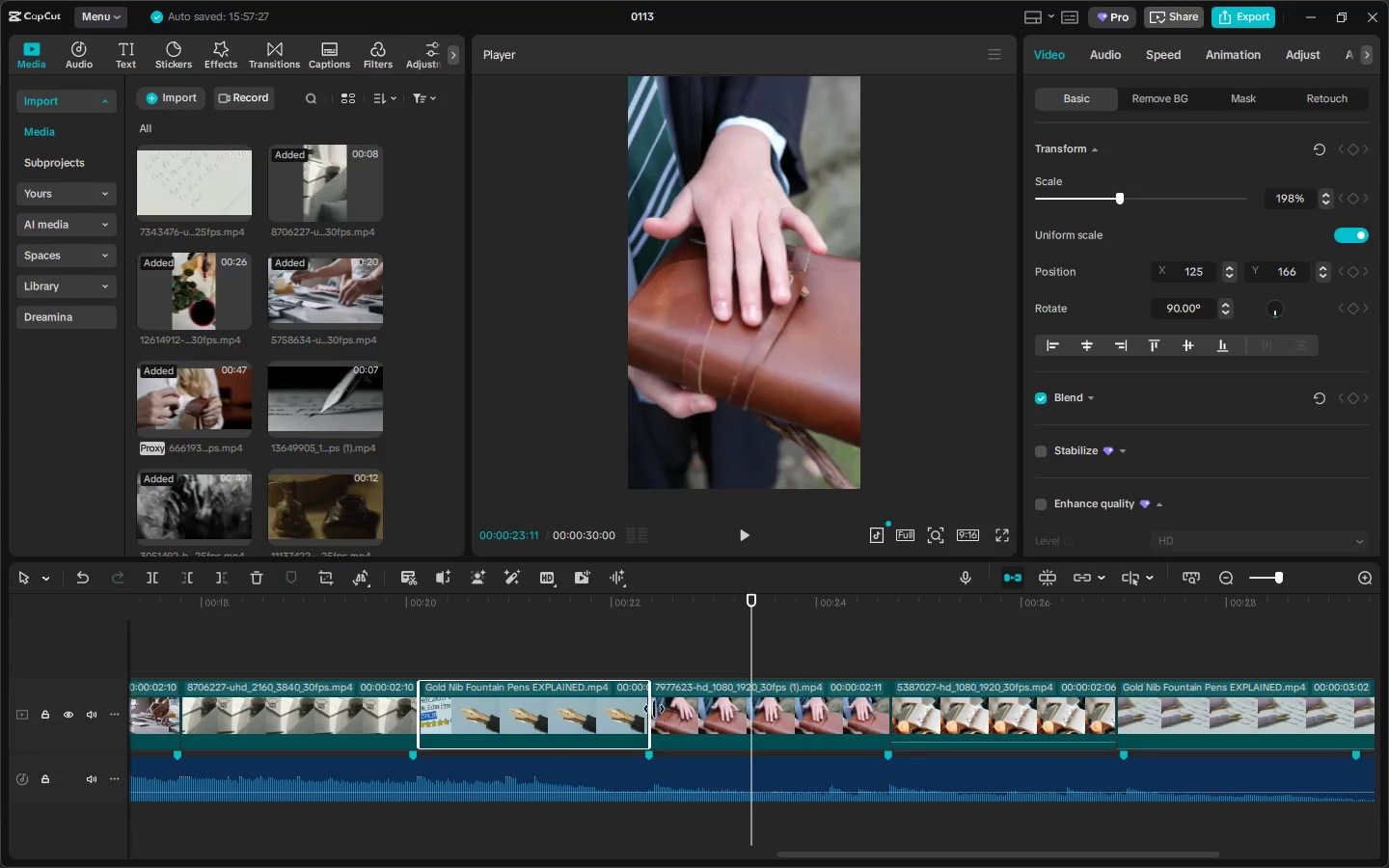 
left_click_drag(start_coordinate=[650, 710], to_coordinate=[1231, 707])
 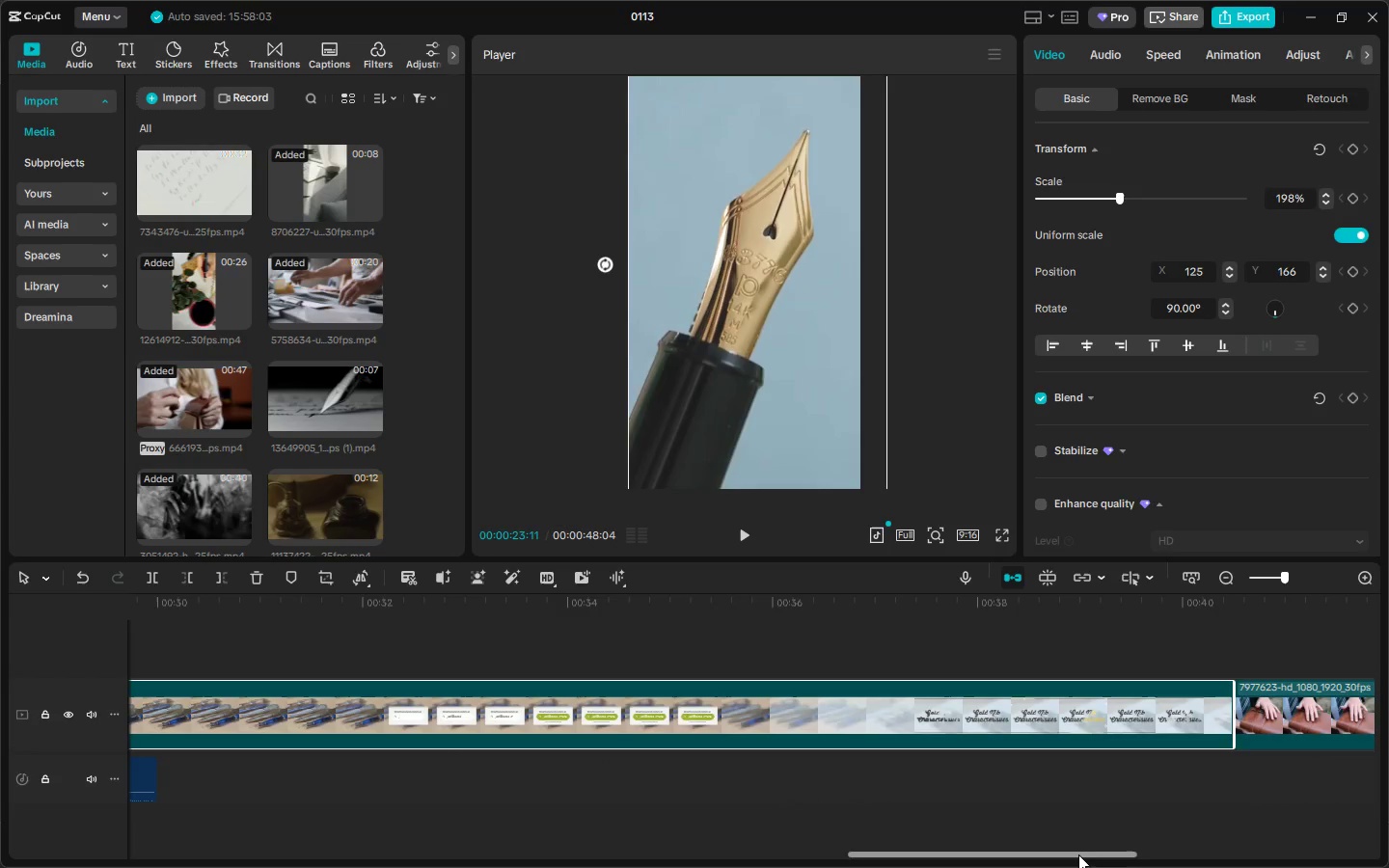 
left_click_drag(start_coordinate=[1076, 856], to_coordinate=[502, 835])
 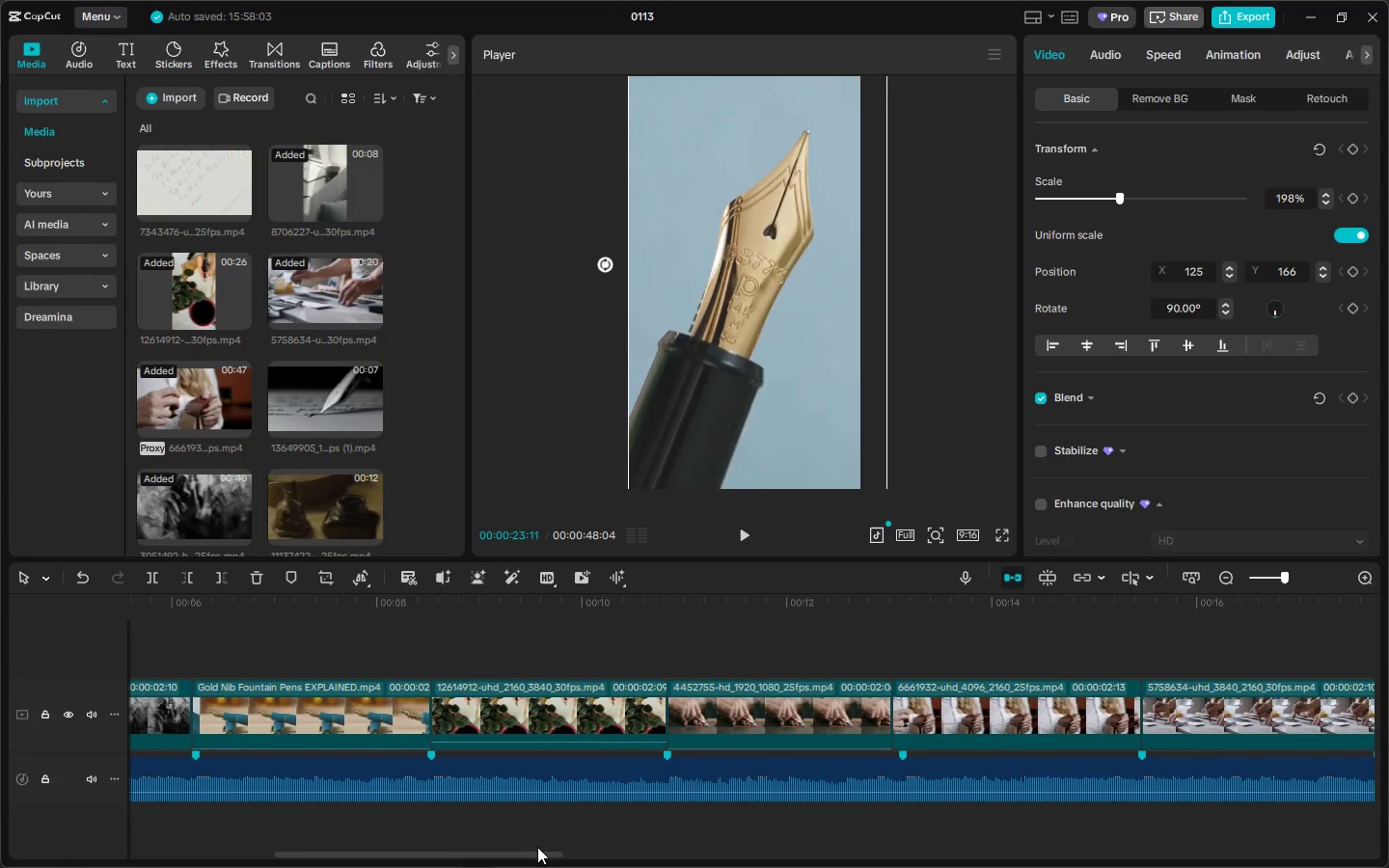 
left_click_drag(start_coordinate=[481, 852], to_coordinate=[785, 867])
 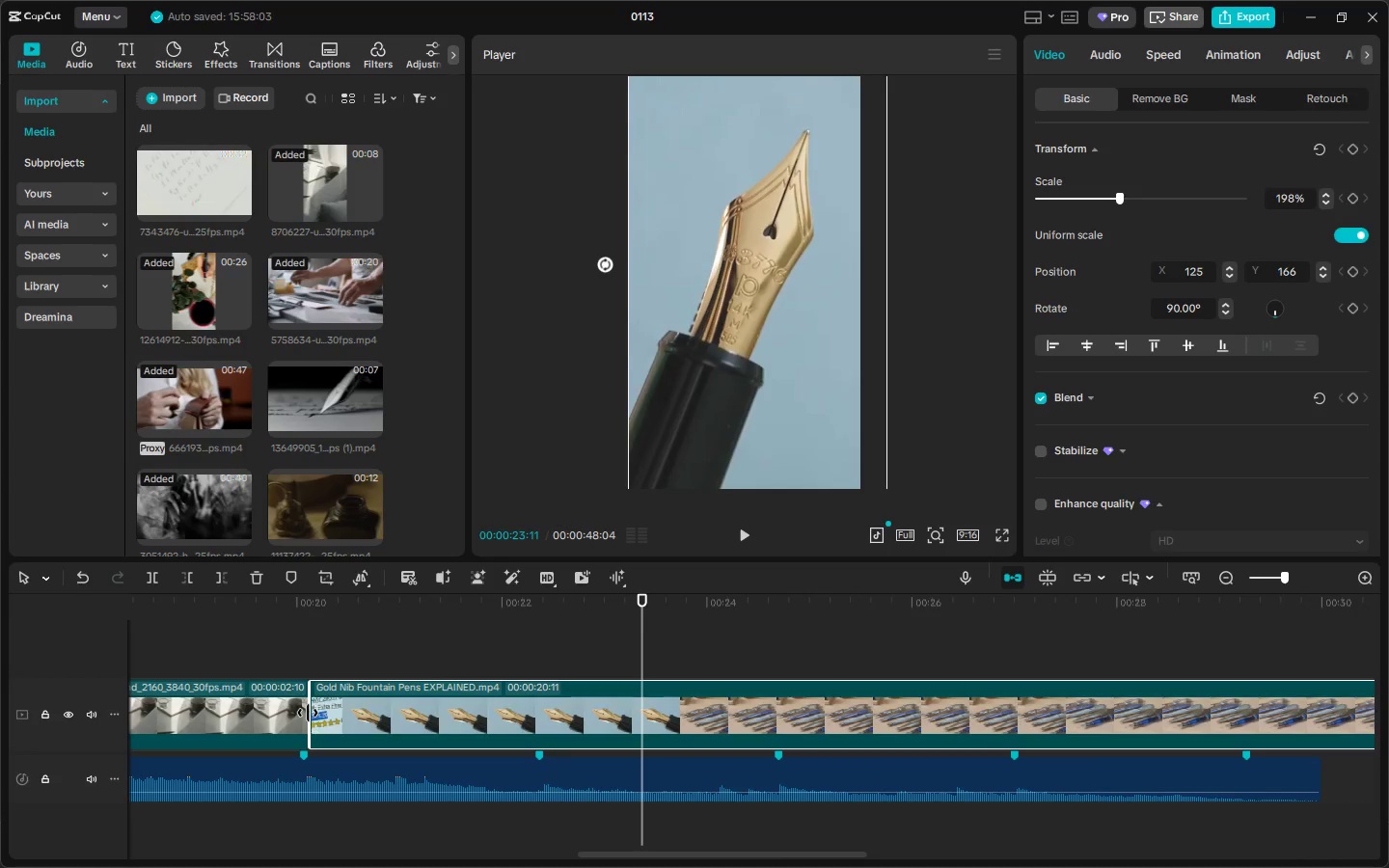 
left_click_drag(start_coordinate=[308, 713], to_coordinate=[394, 719])
 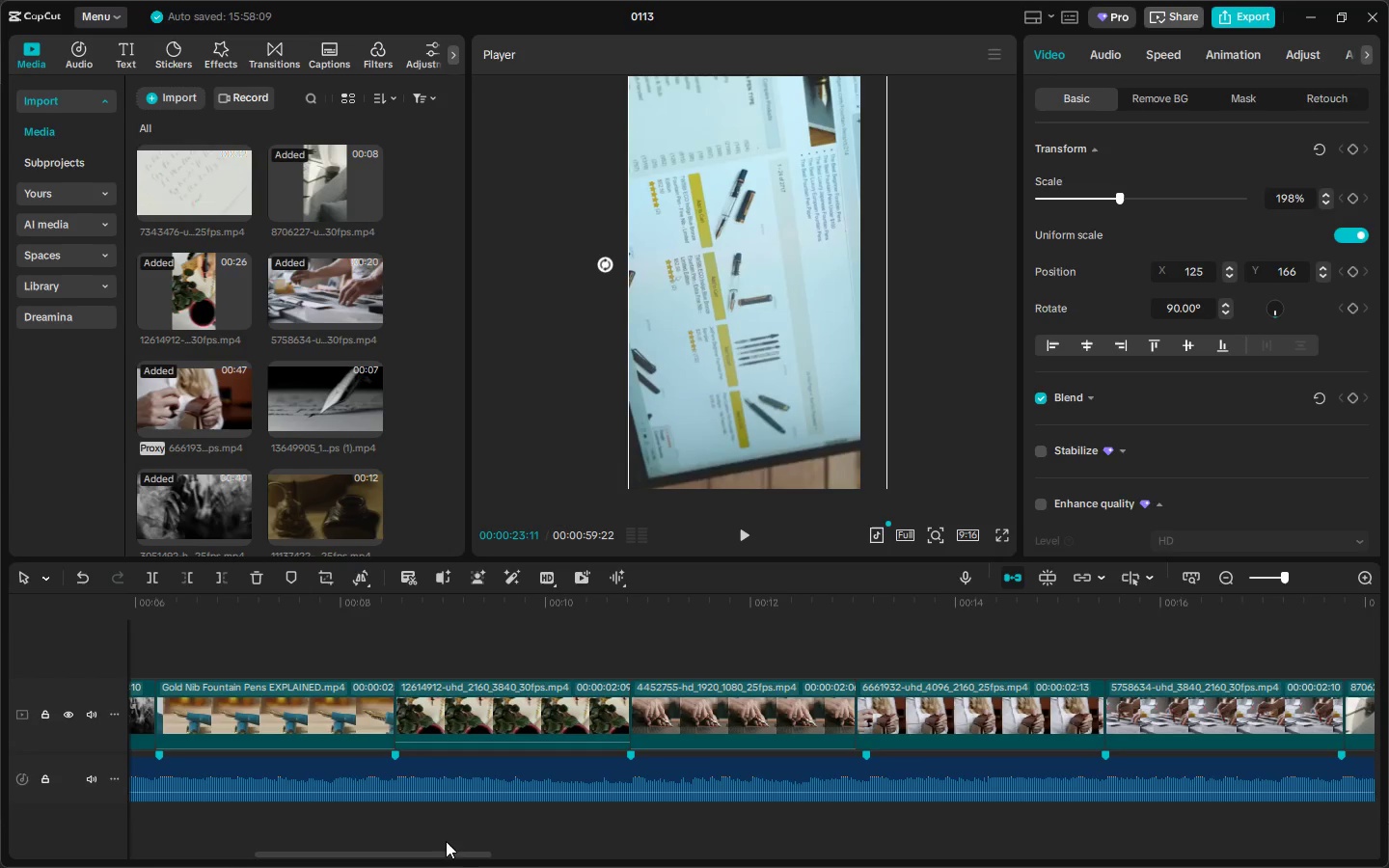 
left_click_drag(start_coordinate=[426, 855], to_coordinate=[496, 855])
 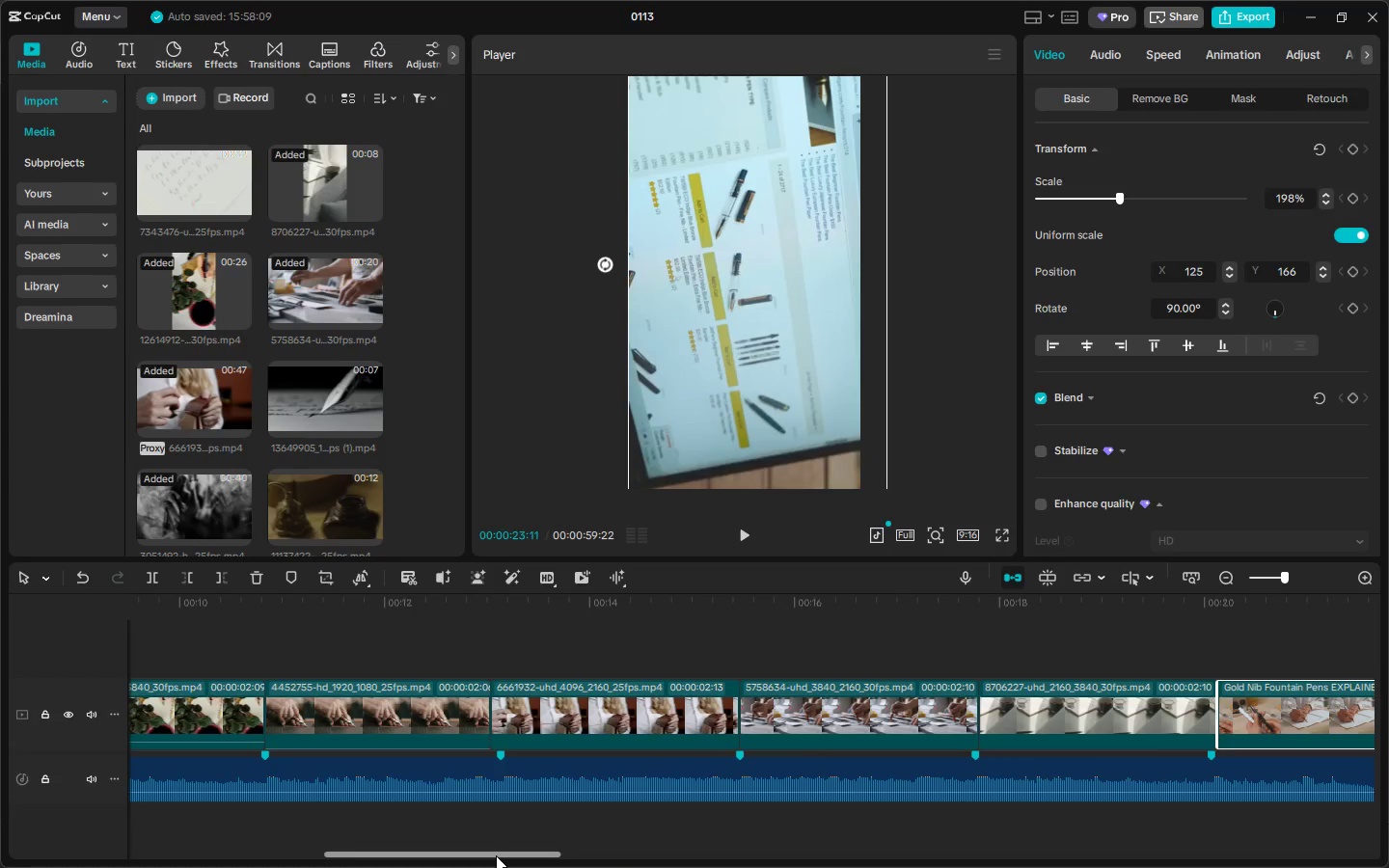 
key(Control+ControlLeft)
 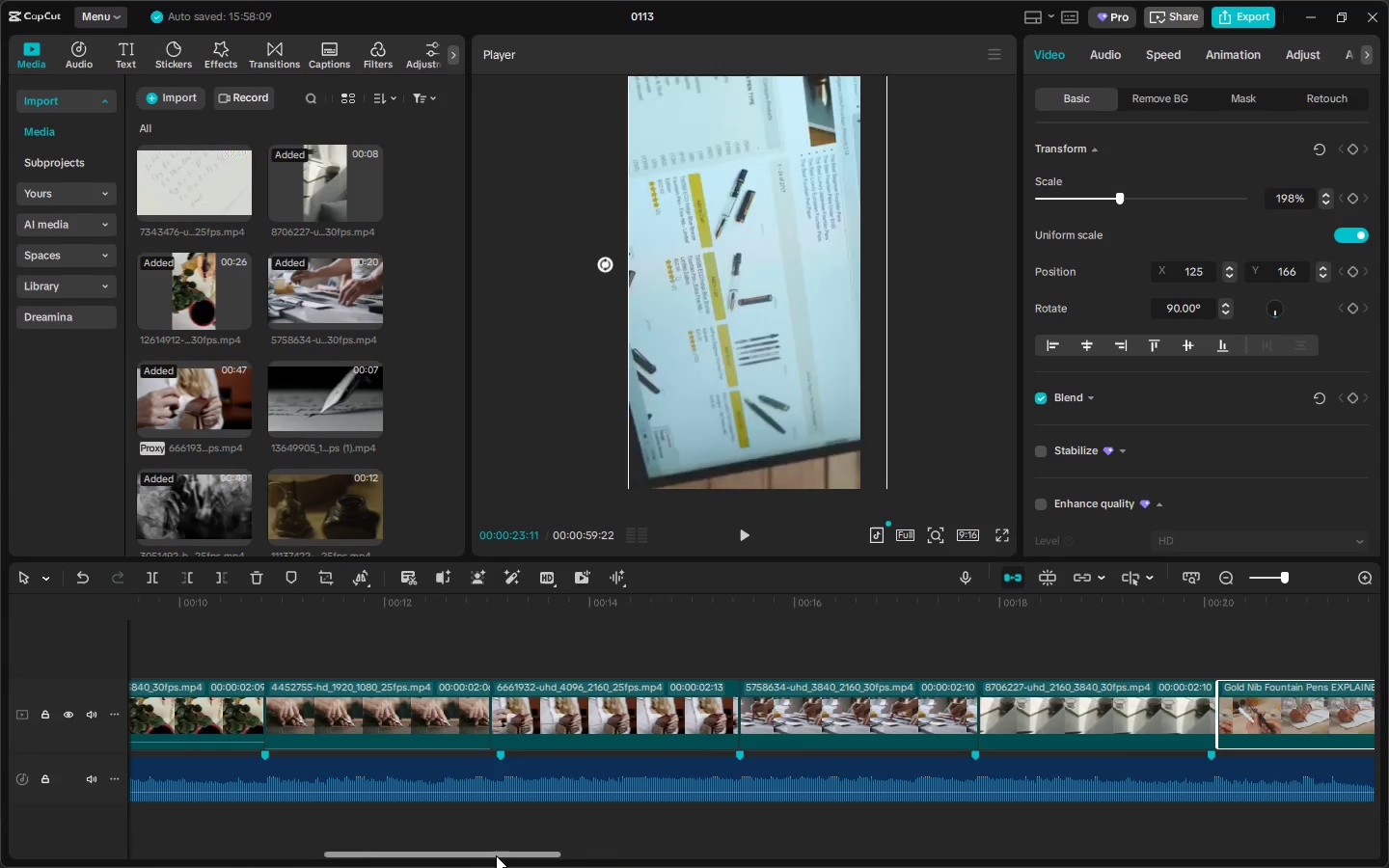 
key(Control+Z)
 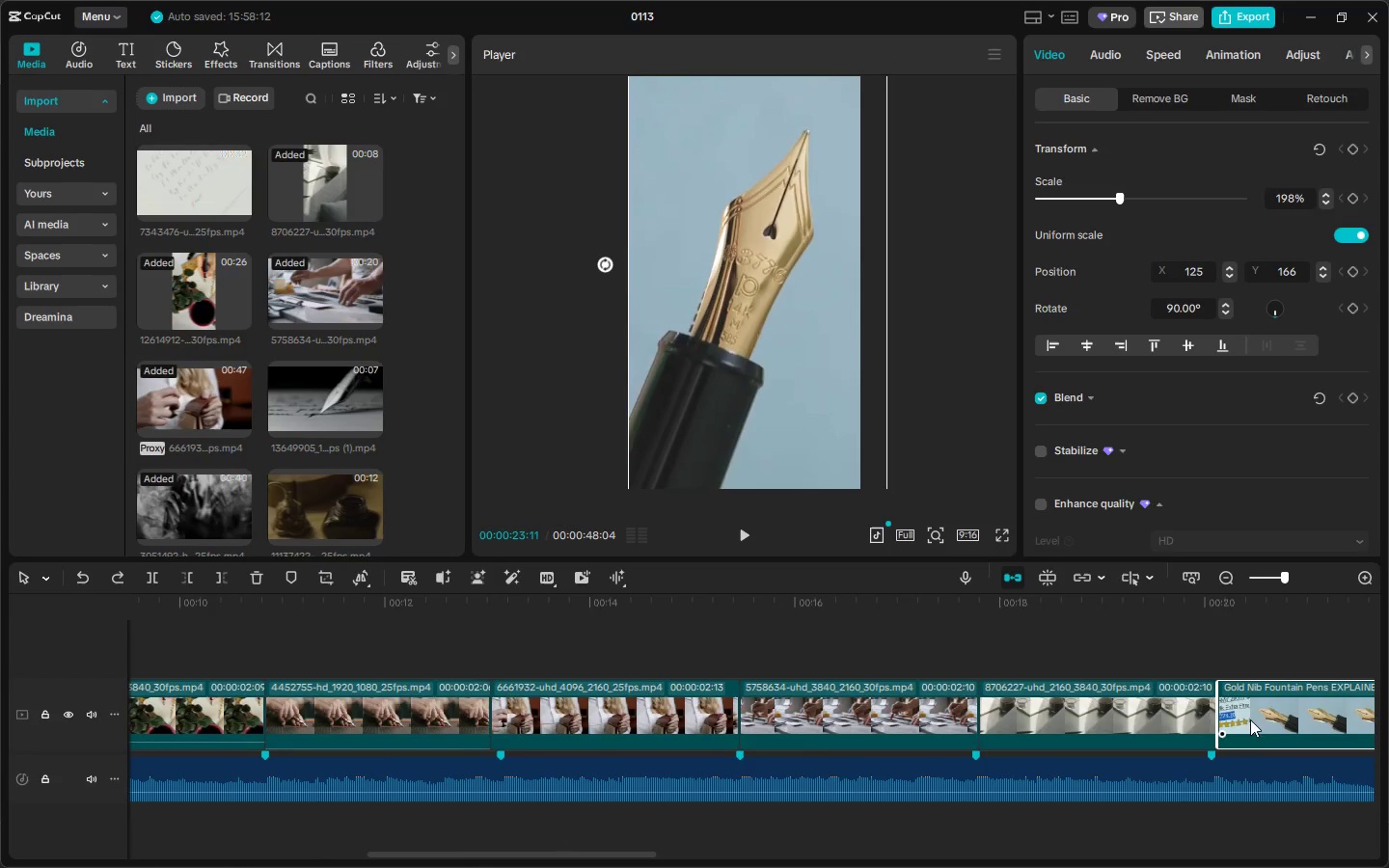 
left_click([1269, 732])
 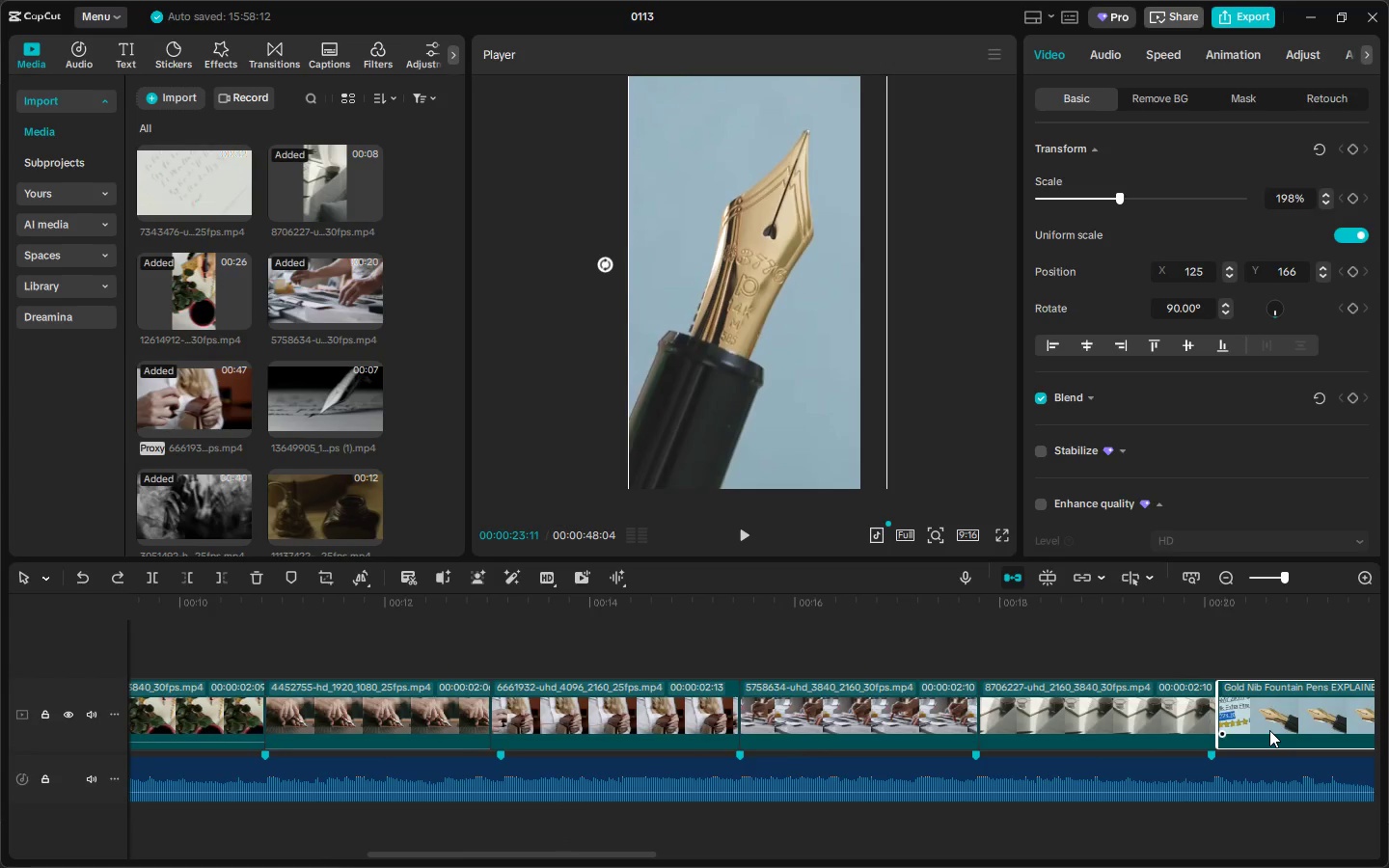 
key(Delete)
 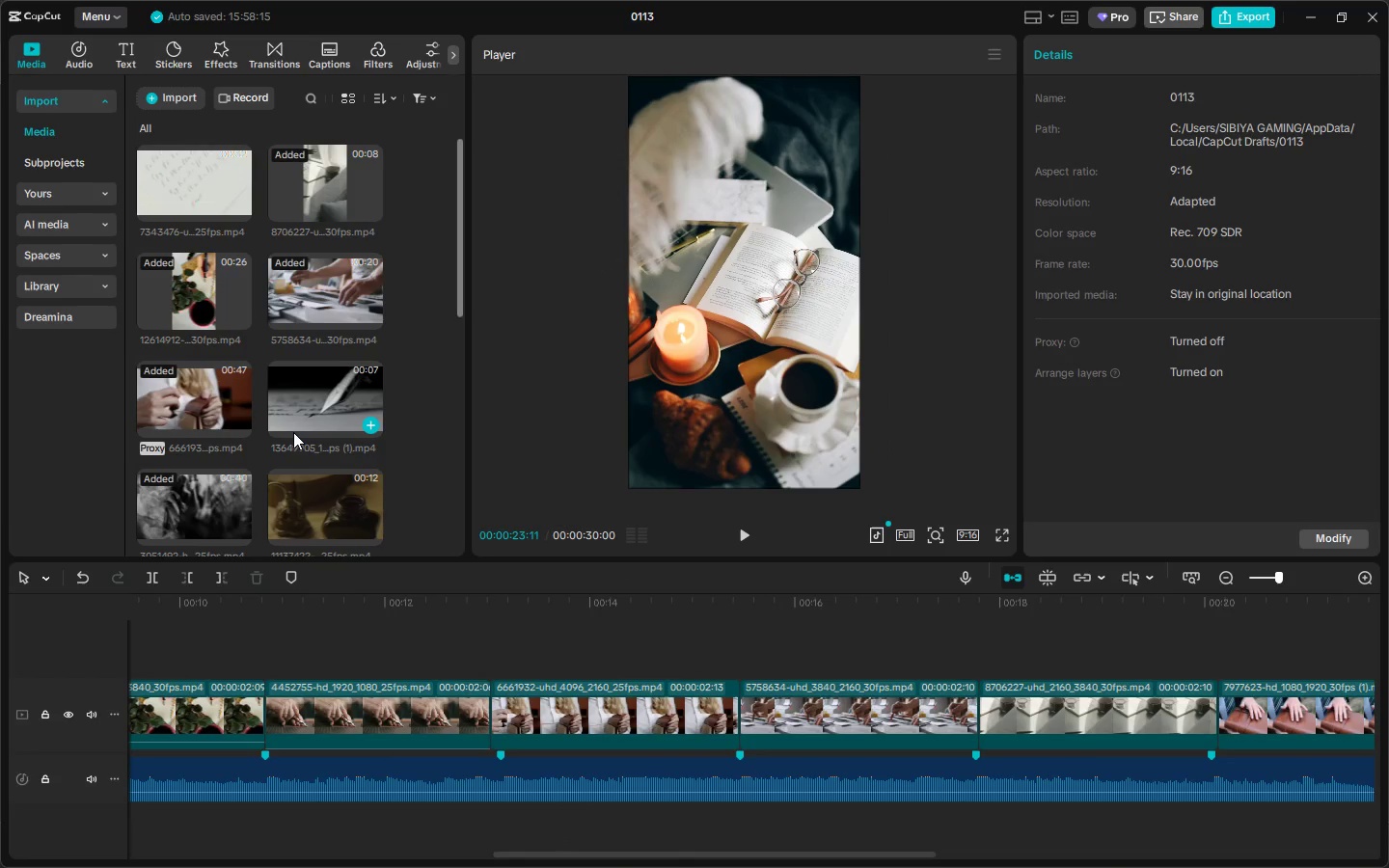 
left_click_drag(start_coordinate=[201, 393], to_coordinate=[1237, 714])
 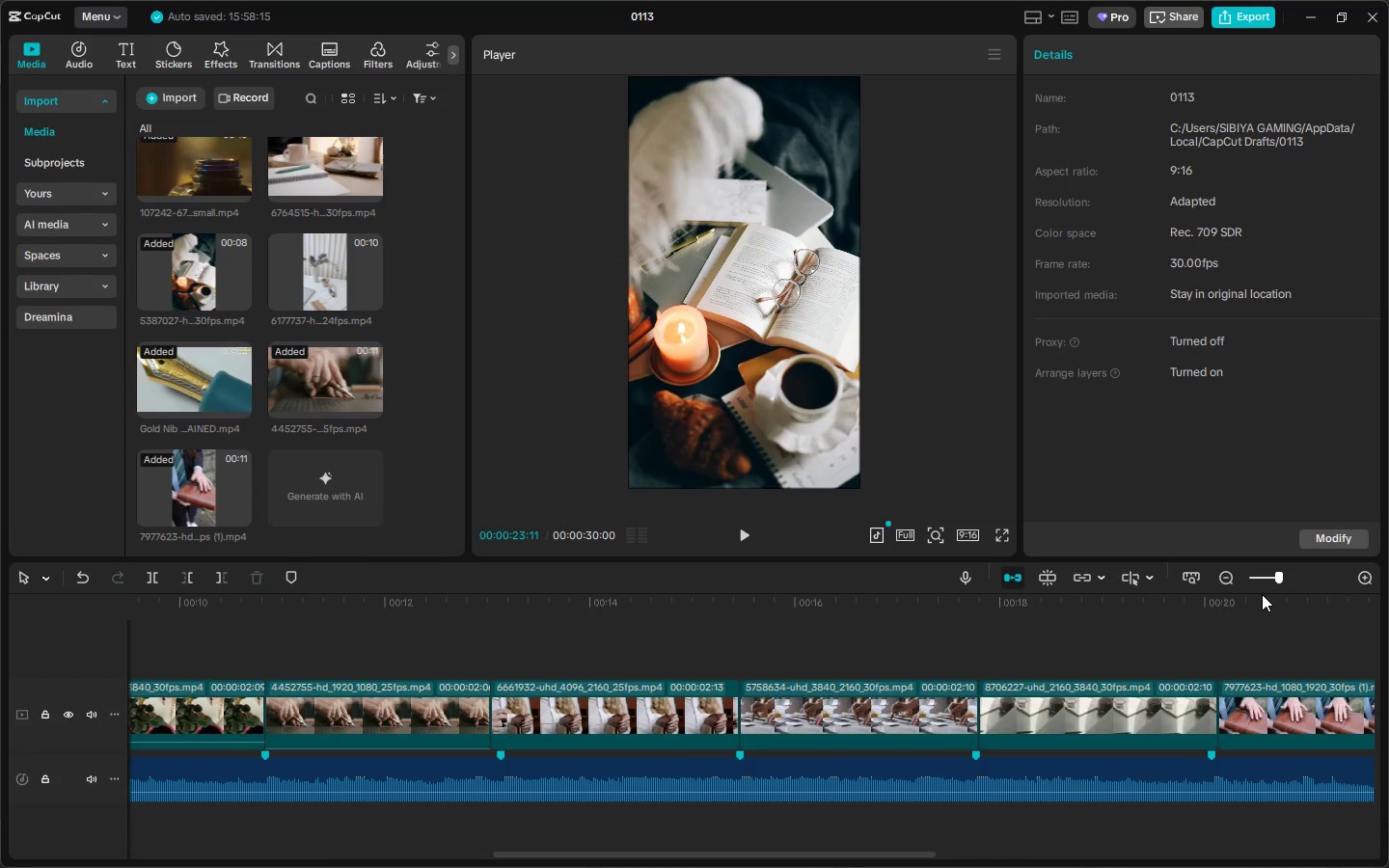 
scroll: coordinate [257, 450], scroll_direction: down, amount: 10.0
 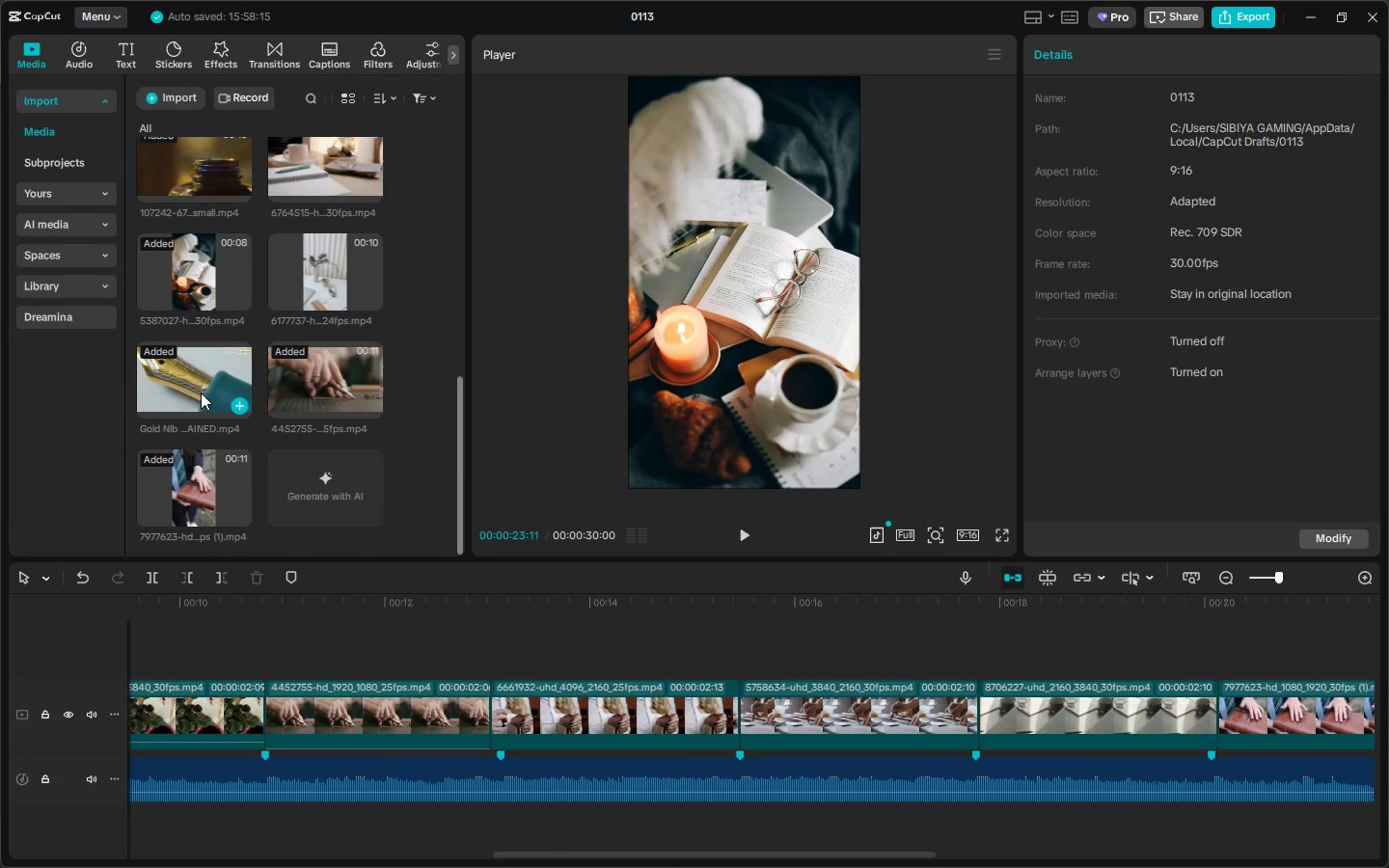 
key(Escape)
 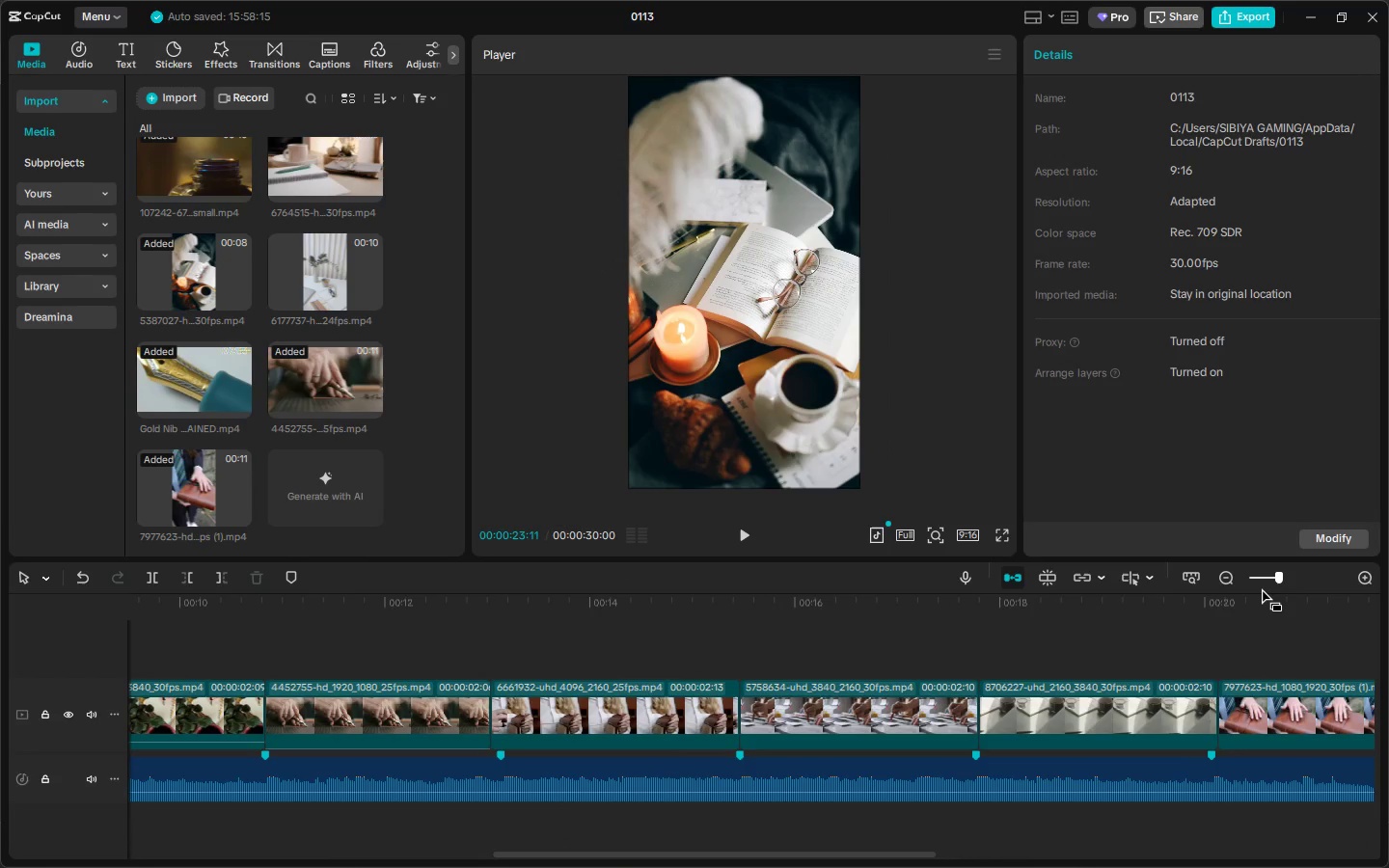 
double_click([1263, 574])
 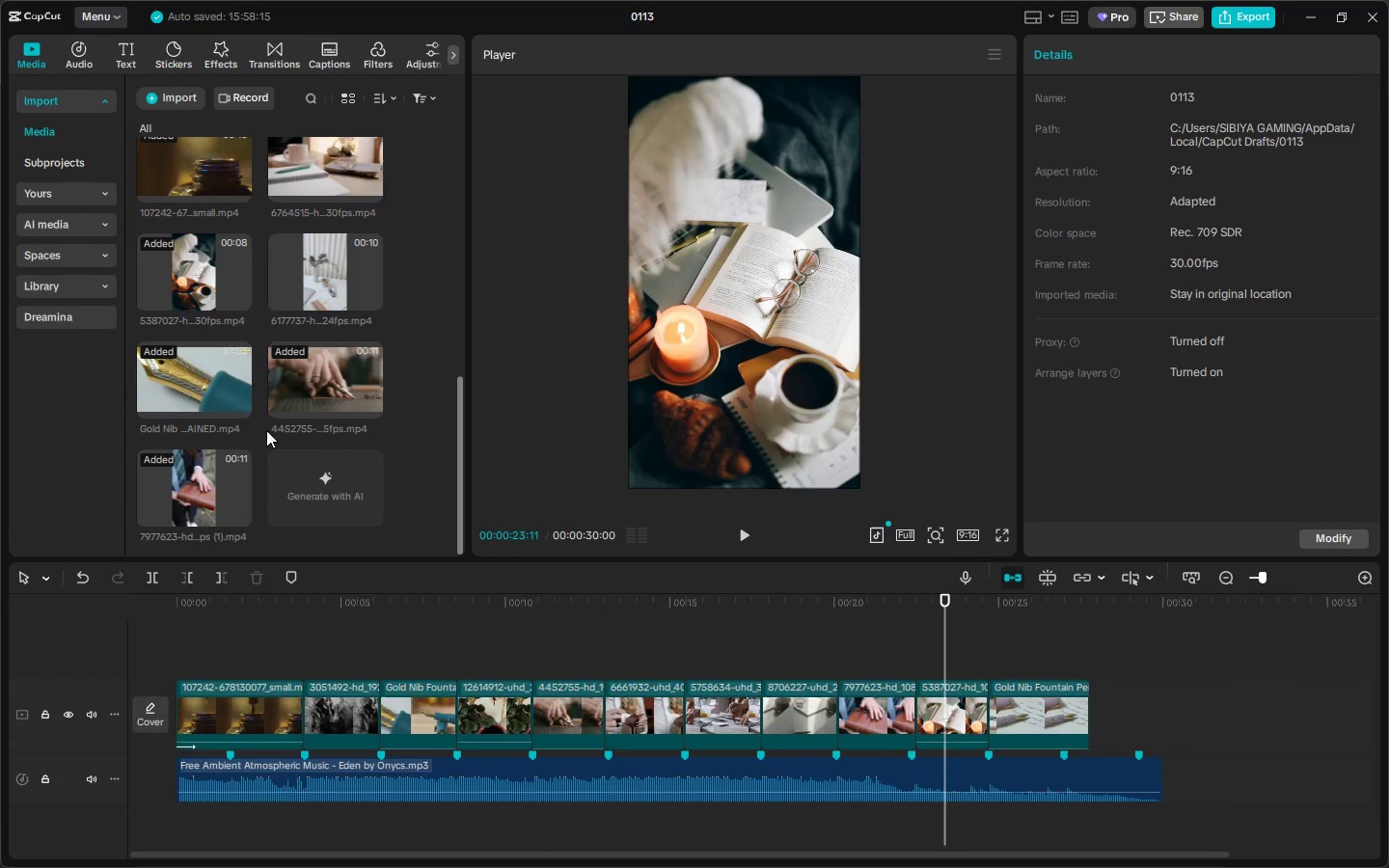 
left_click_drag(start_coordinate=[210, 390], to_coordinate=[1152, 719])
 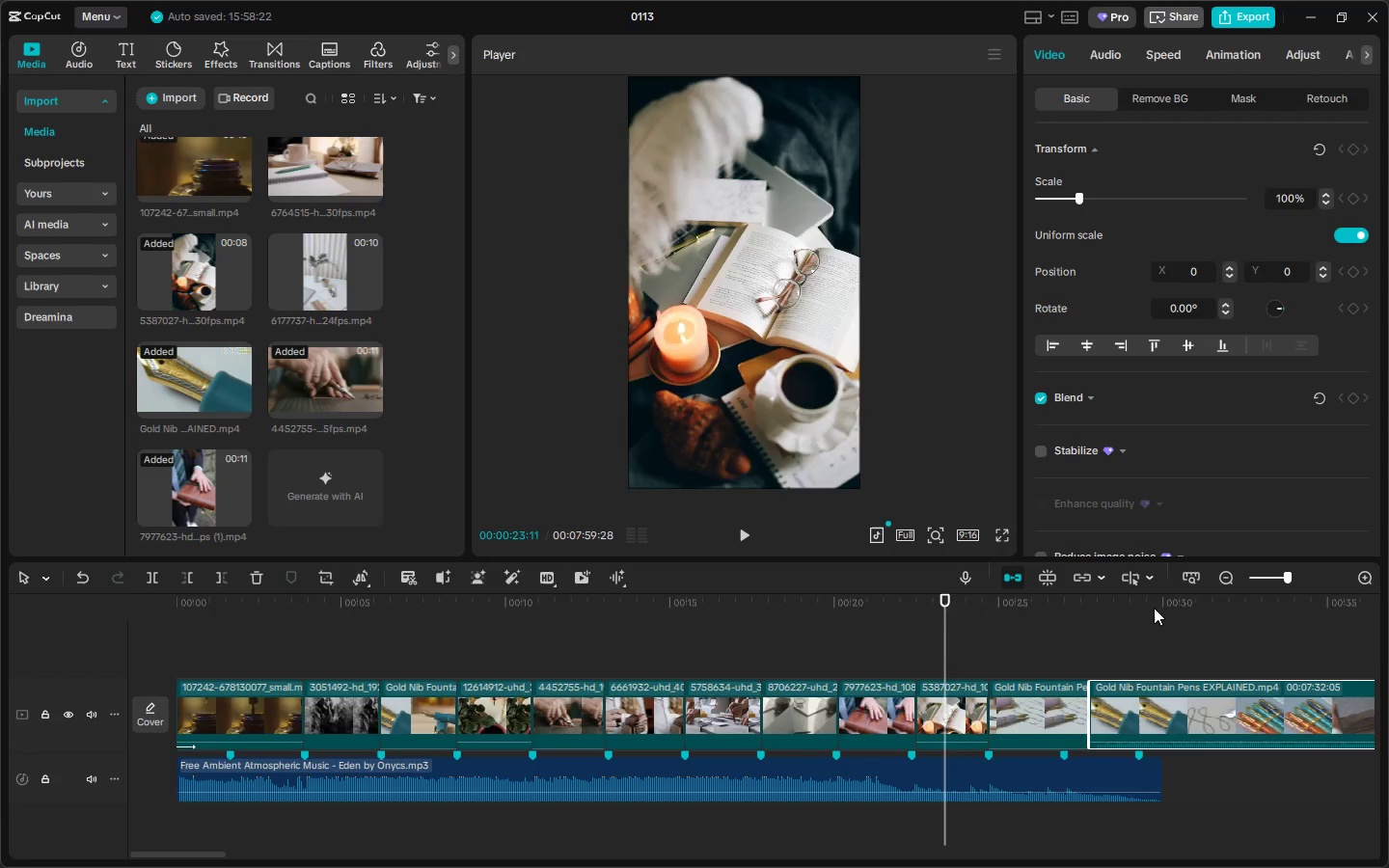 
left_click_drag(start_coordinate=[1154, 608], to_coordinate=[1247, 610])
 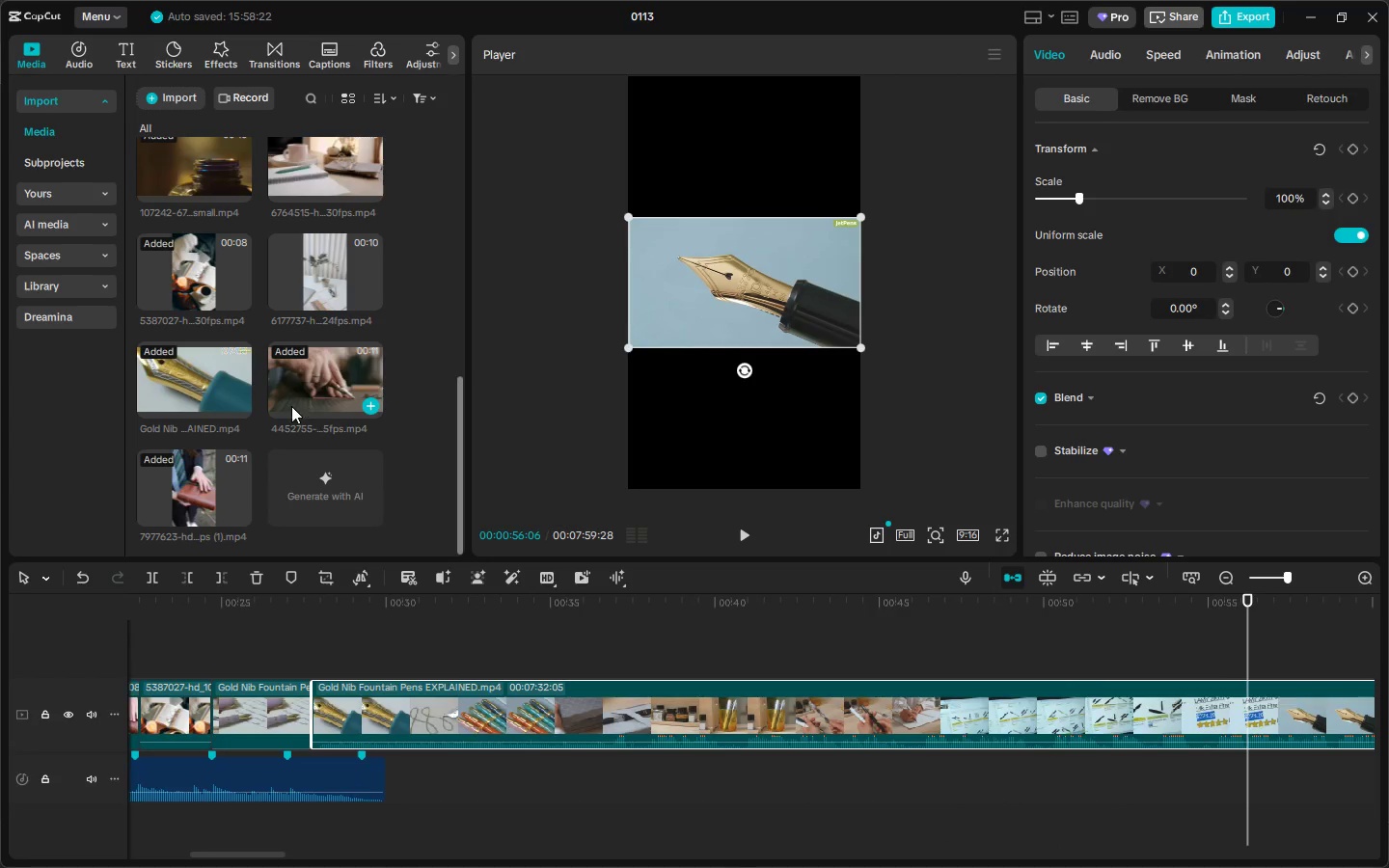 
scroll: coordinate [309, 374], scroll_direction: up, amount: 4.0
 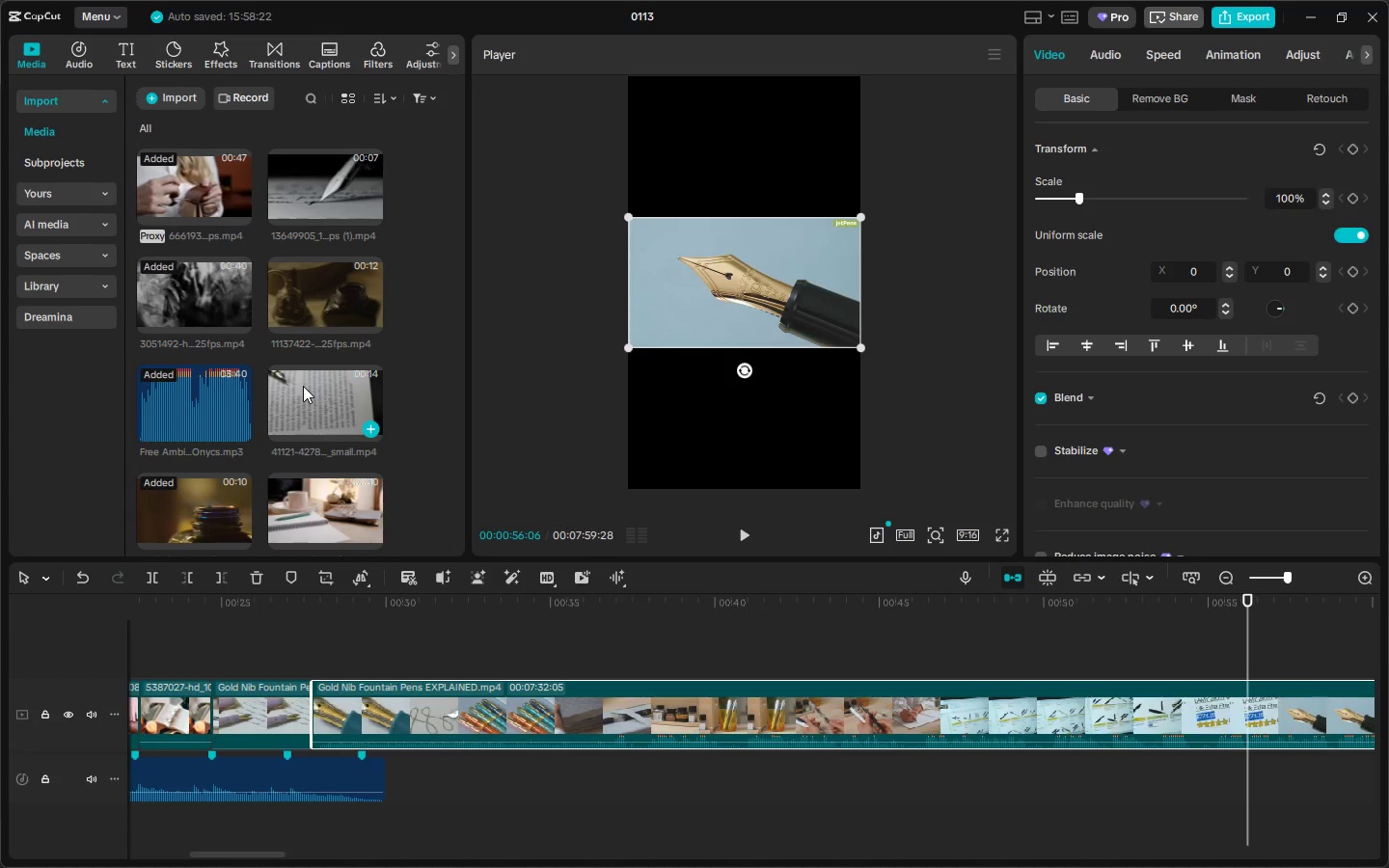 
wait(6.19)
 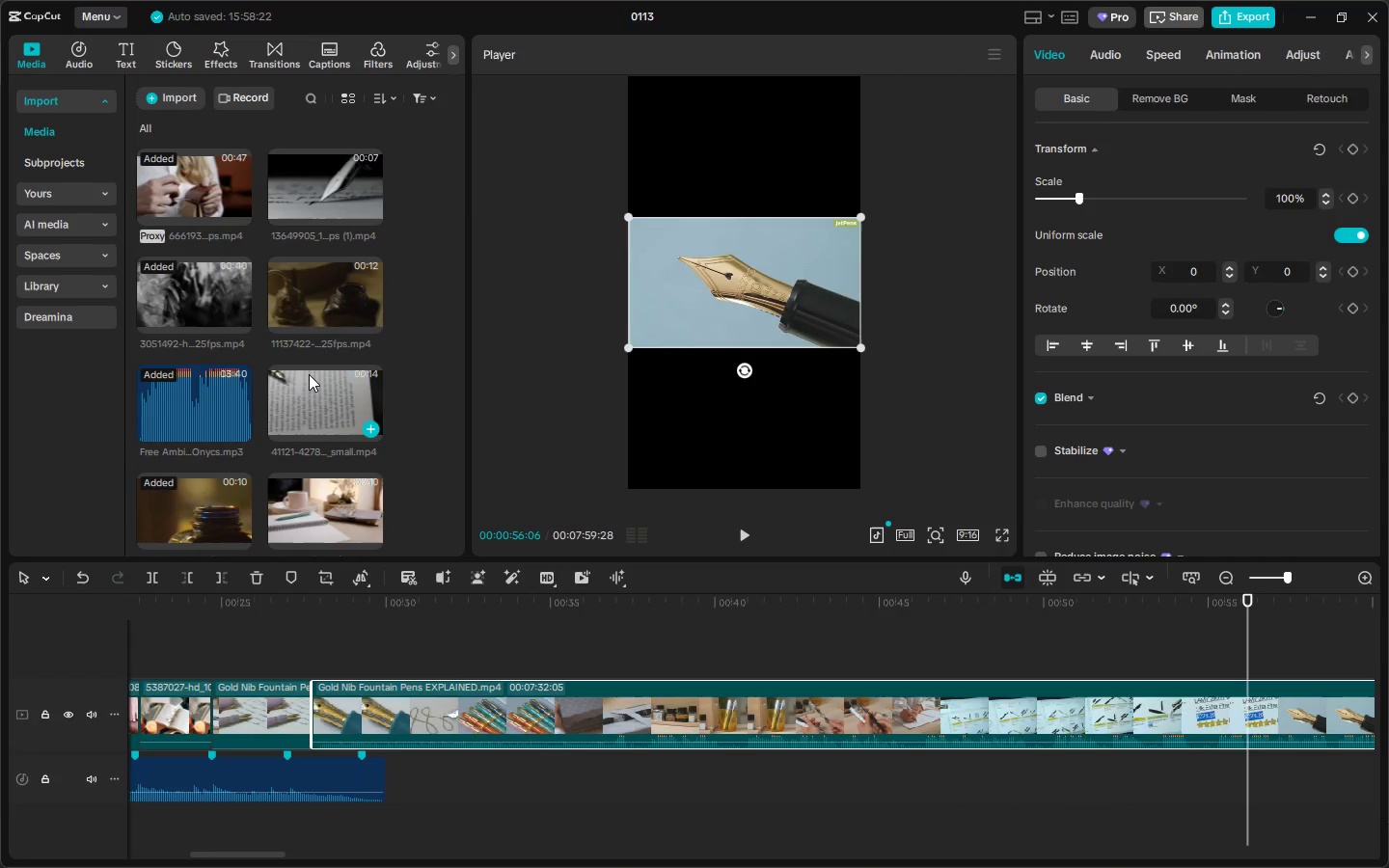 
left_click([329, 294])
 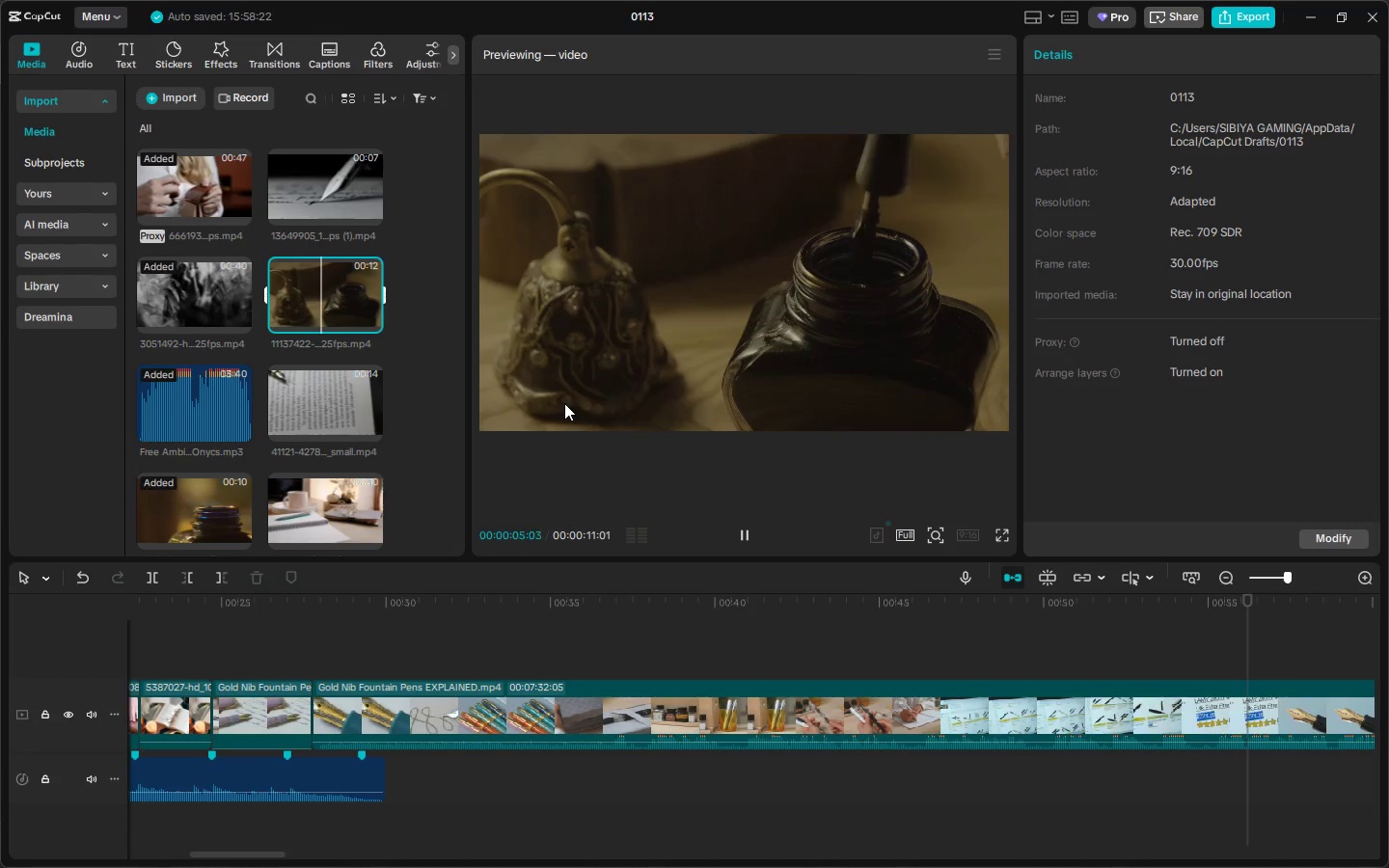 
wait(10.7)
 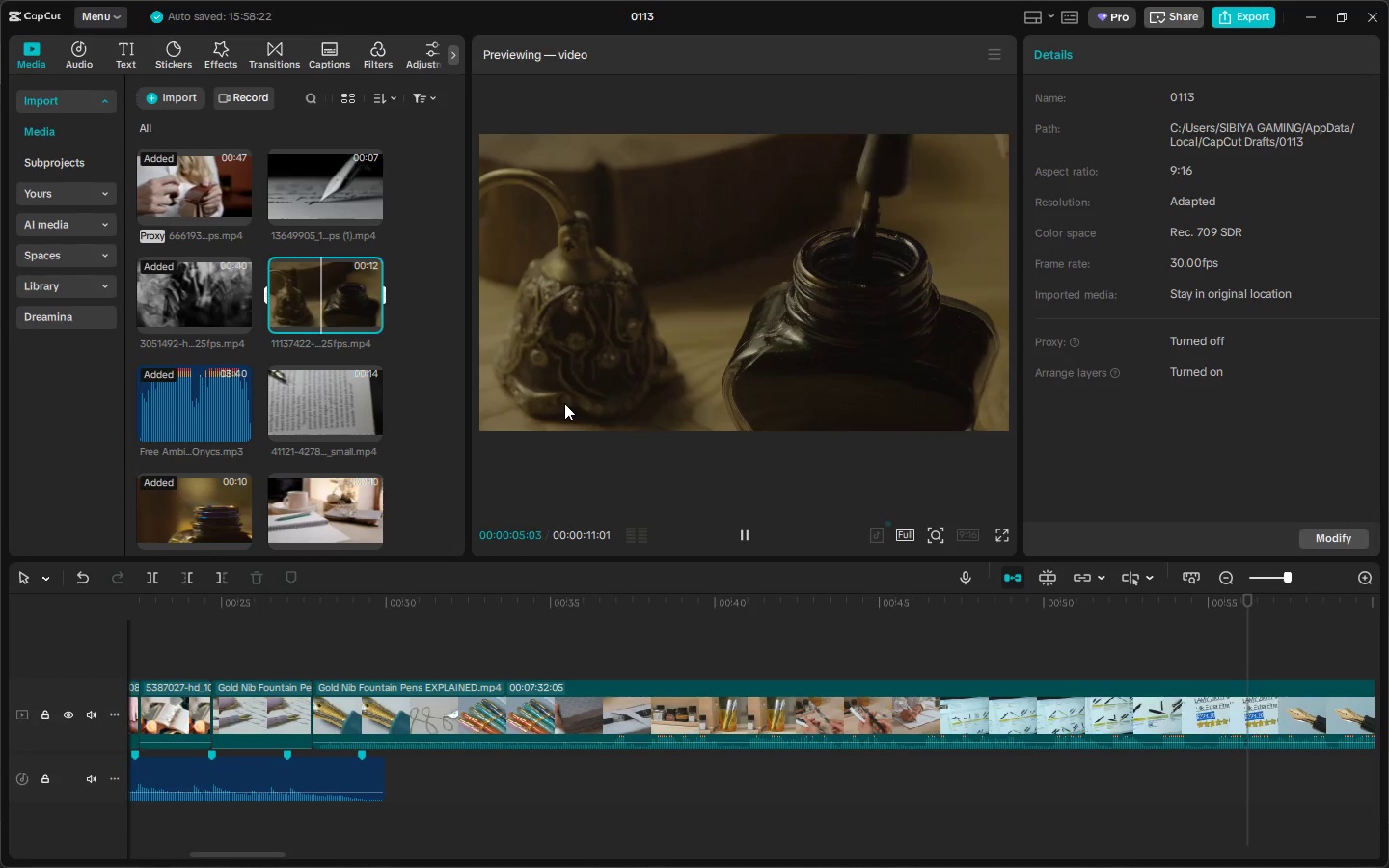 
left_click_drag(start_coordinate=[266, 857], to_coordinate=[384, 853])
 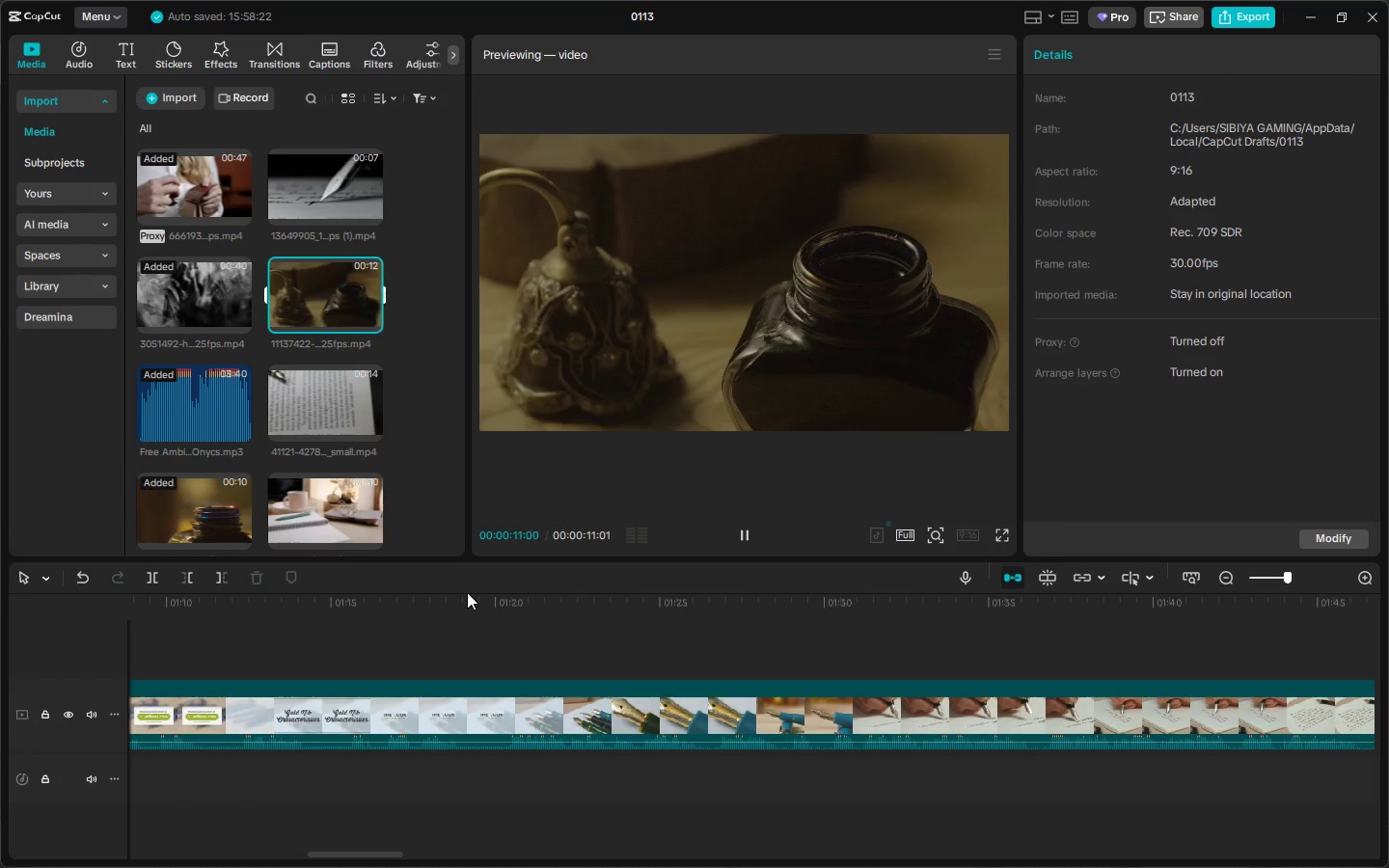 
left_click_drag(start_coordinate=[467, 592], to_coordinate=[830, 658])
 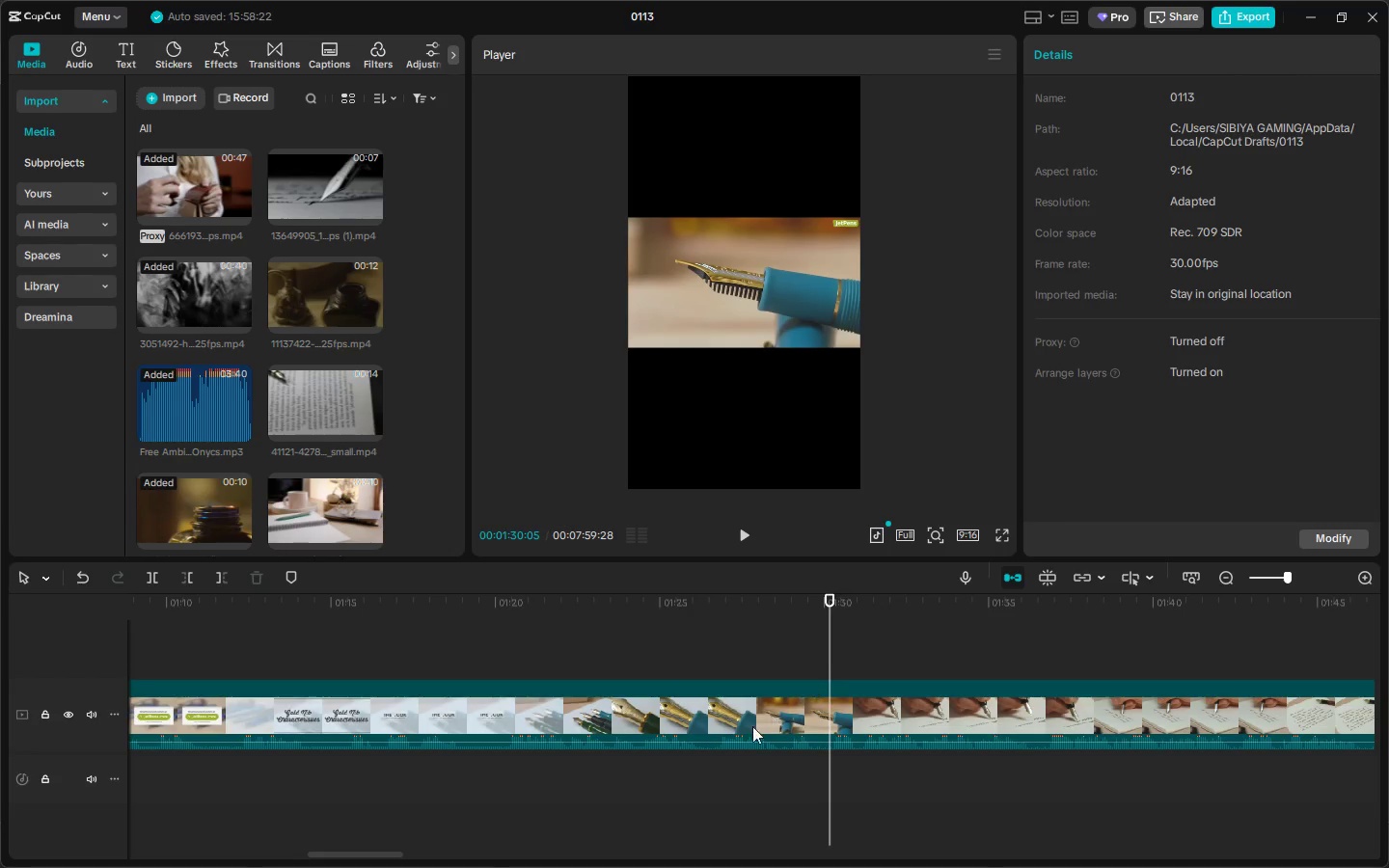 
key(Control+B)
 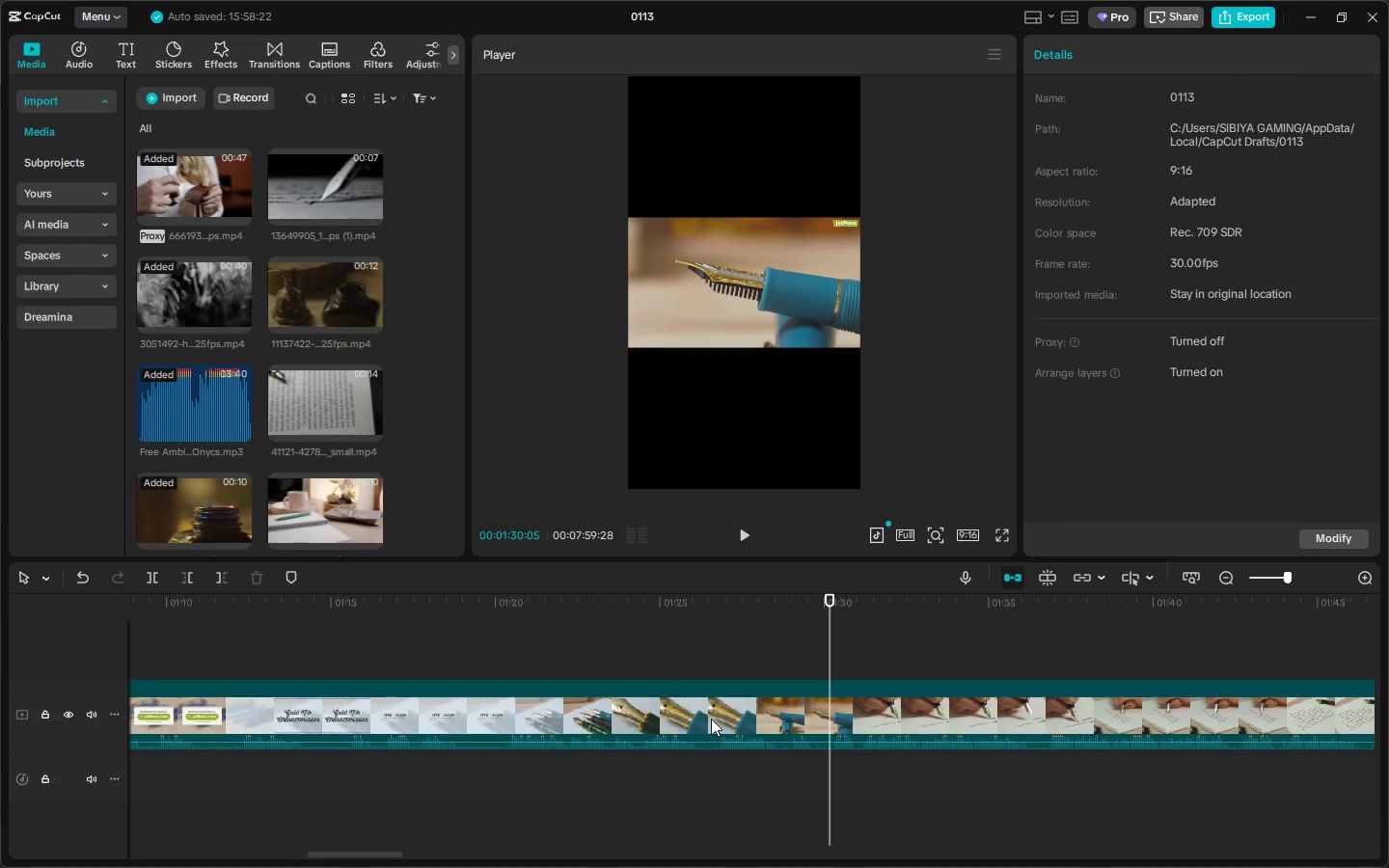 
left_click([706, 713])
 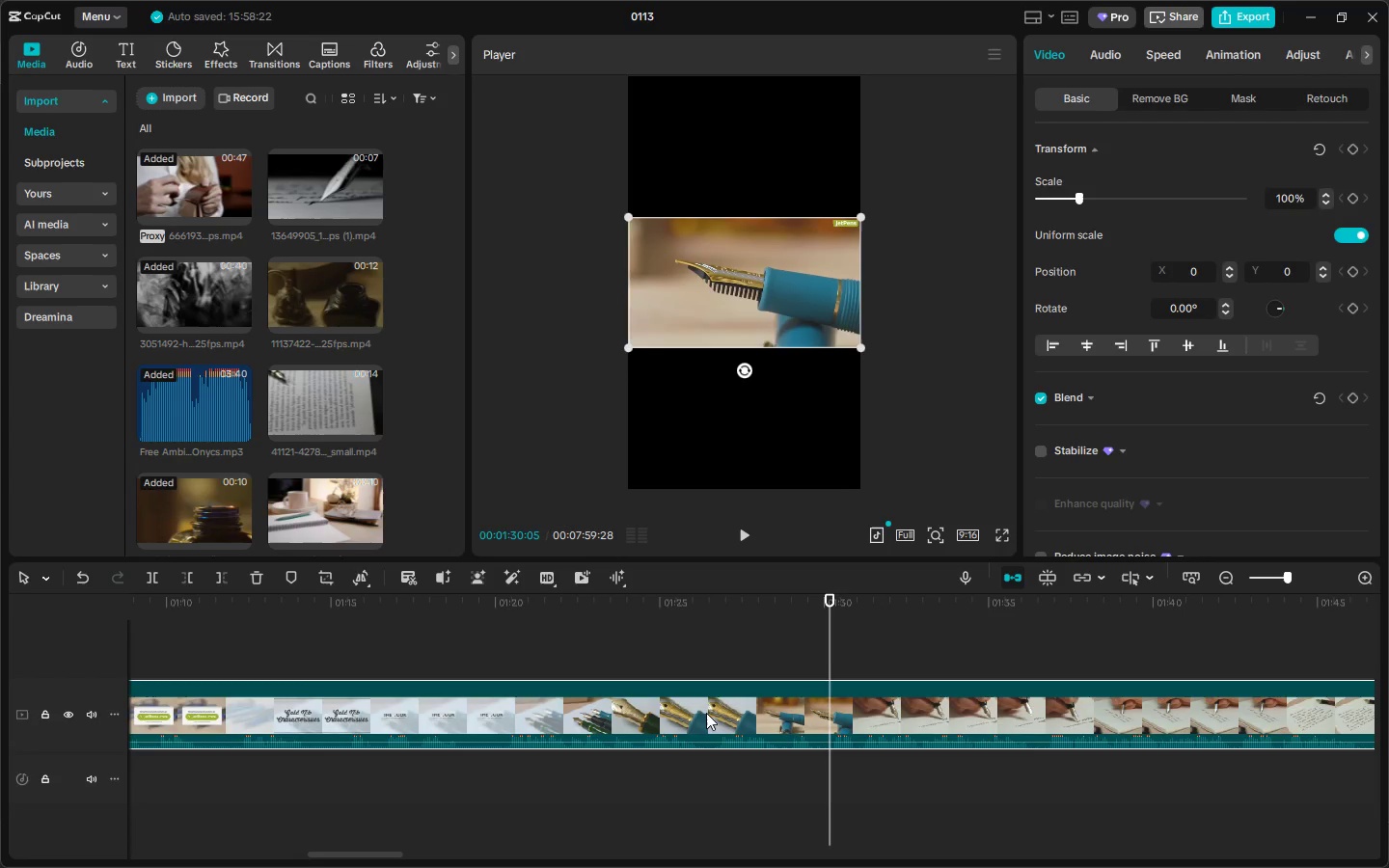 
key(Control+ControlLeft)
 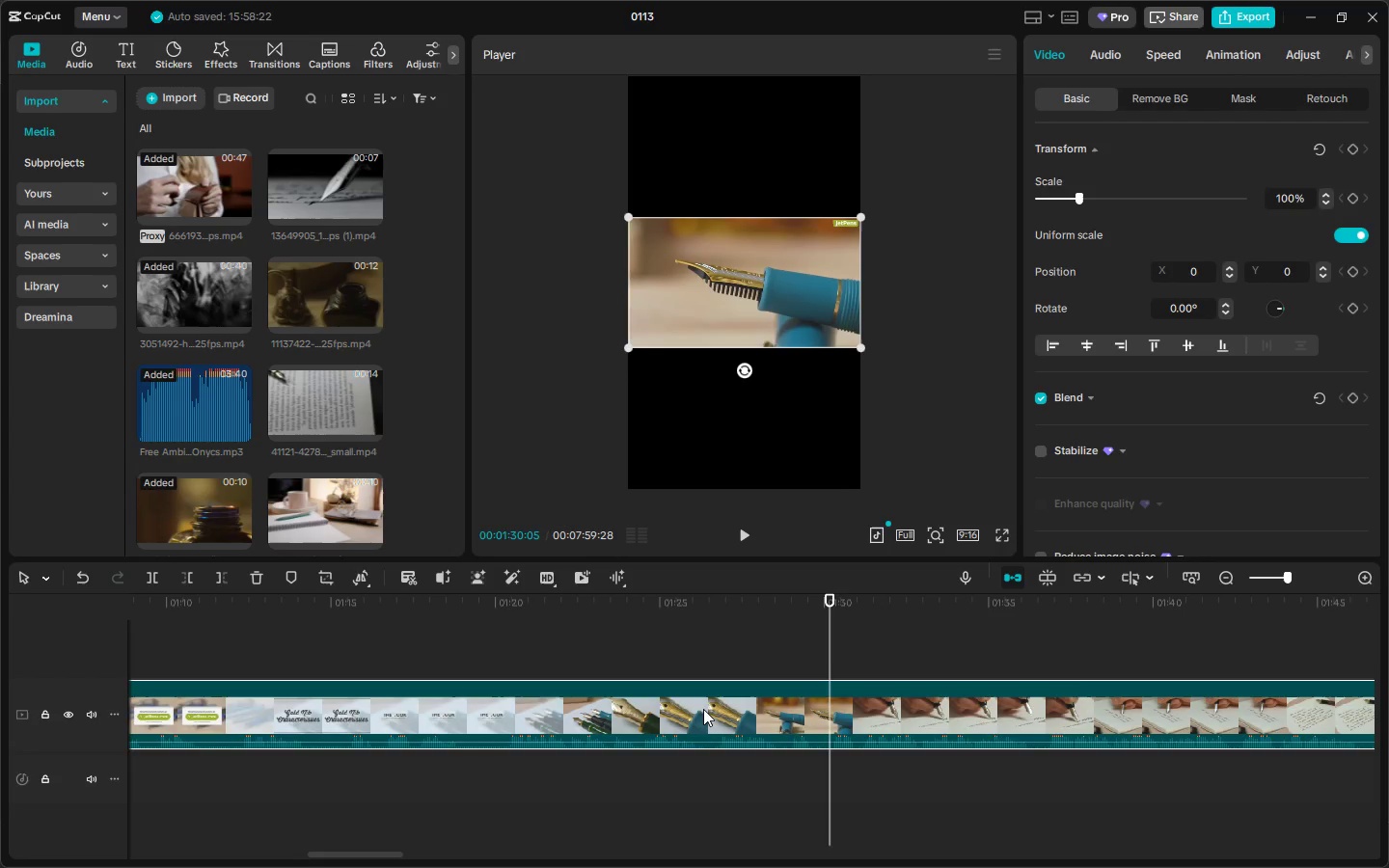 
key(Control+B)
 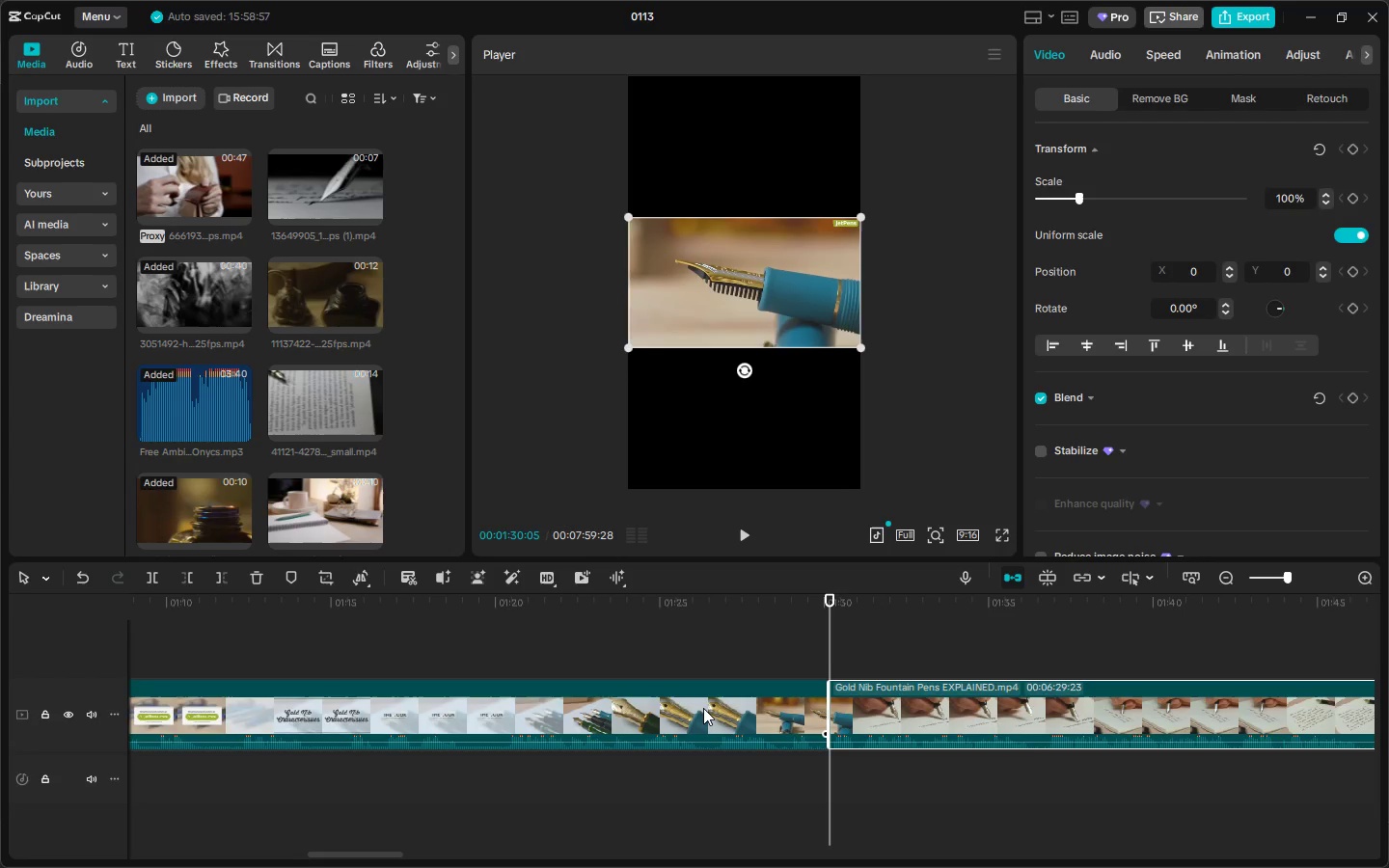 
left_click([703, 708])
 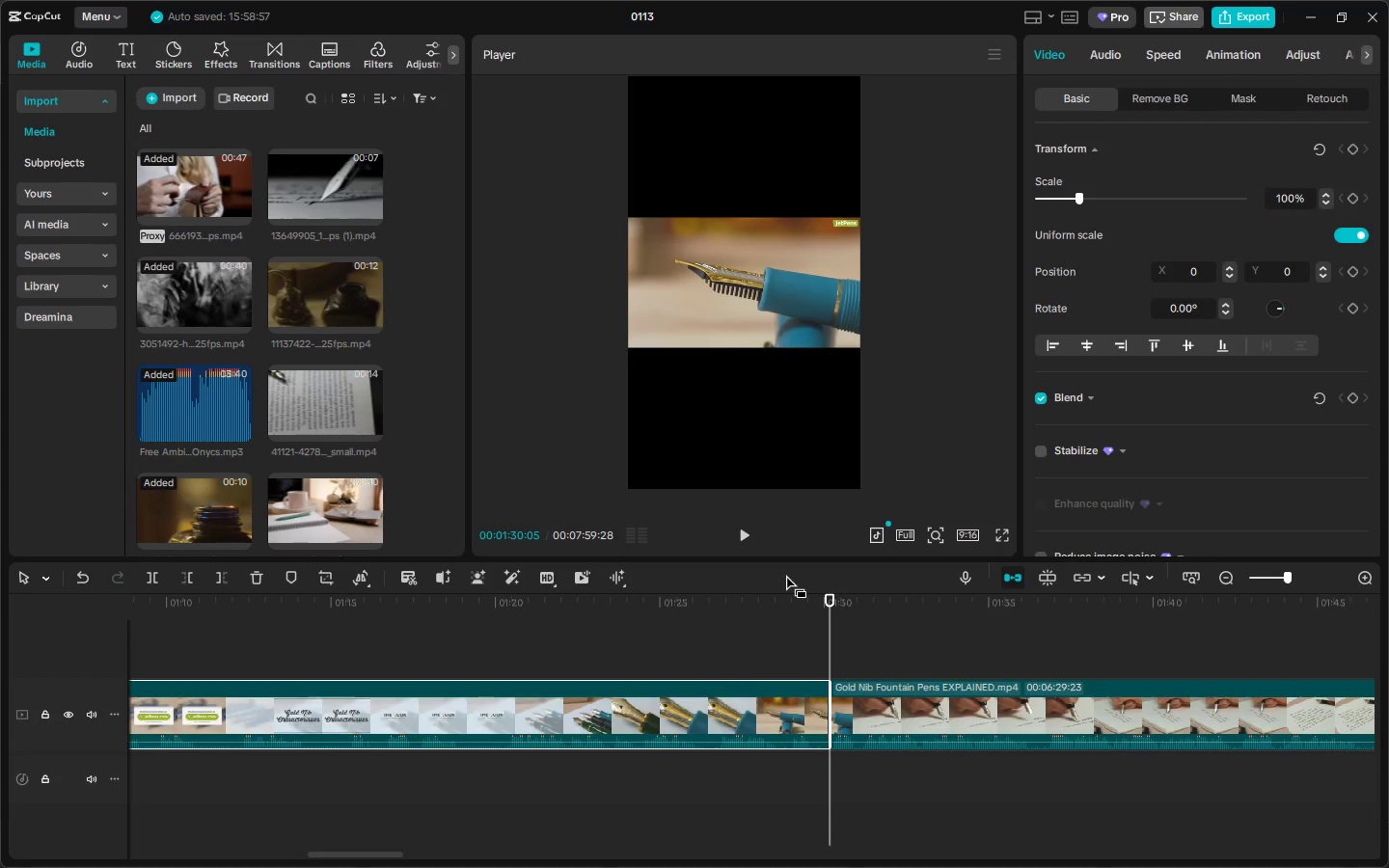 
key(Delete)
 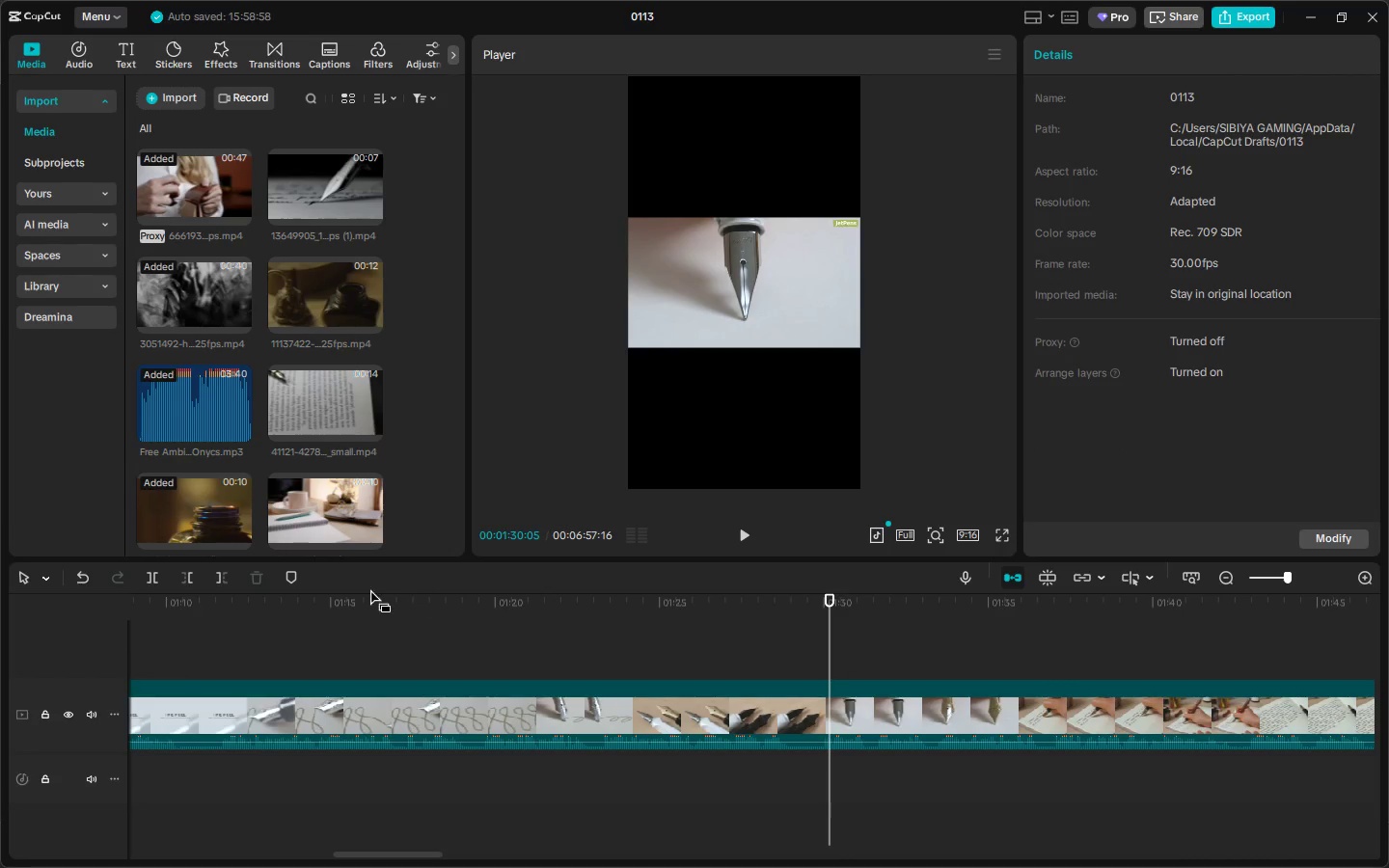 
left_click_drag(start_coordinate=[307, 603], to_coordinate=[1107, 656])
 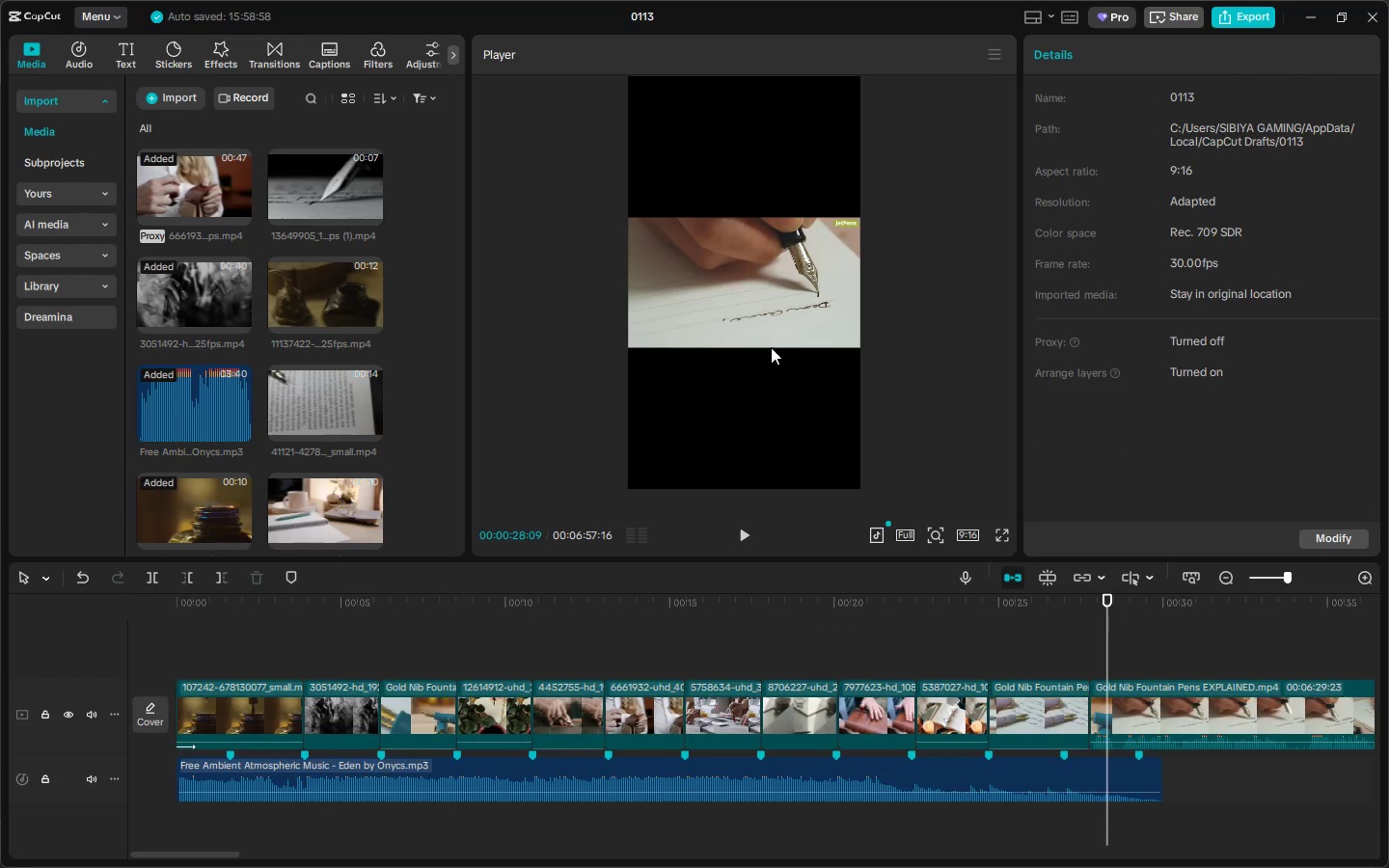 
left_click([728, 302])
 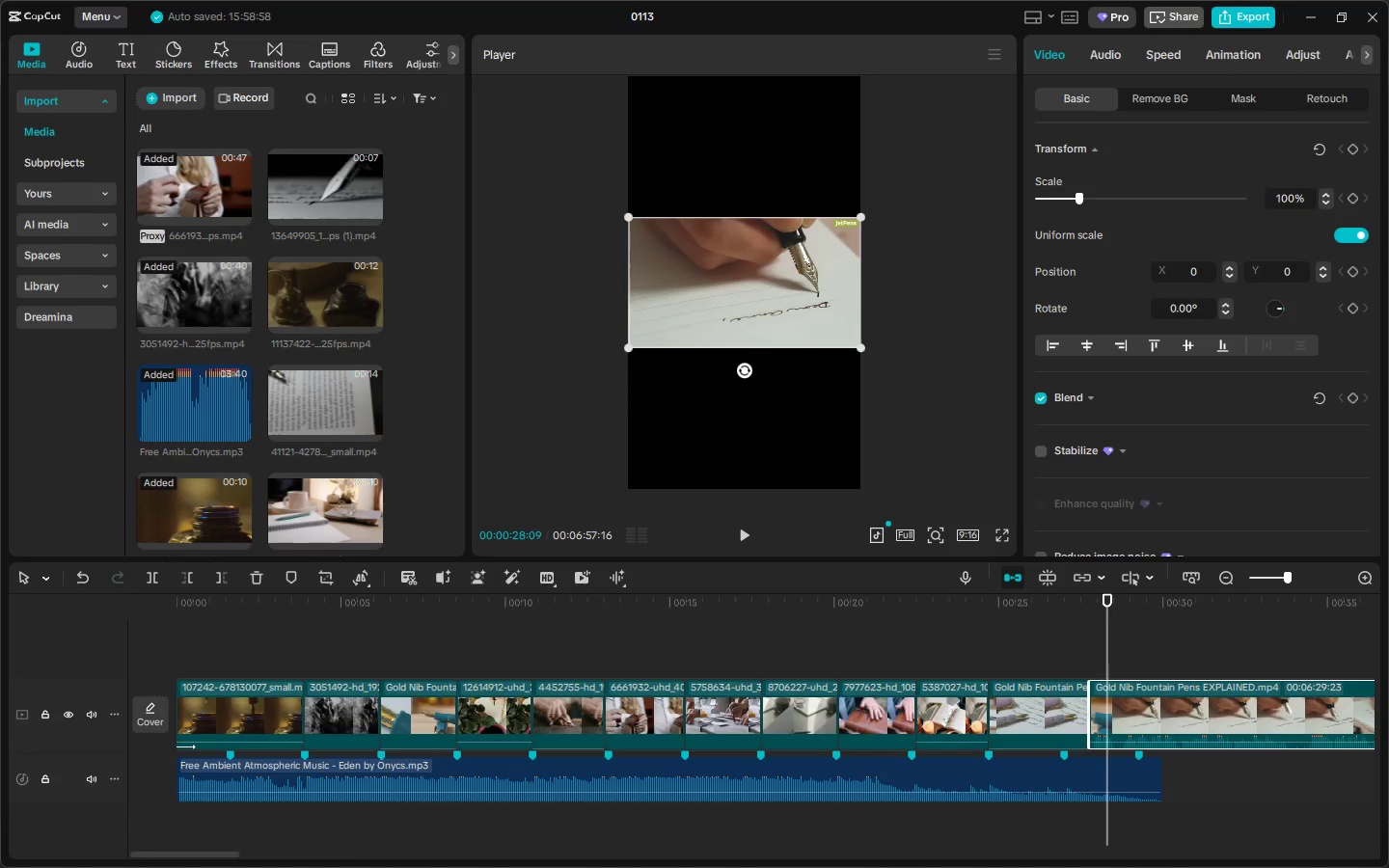 
left_click_drag(start_coordinate=[858, 347], to_coordinate=[1119, 713])
 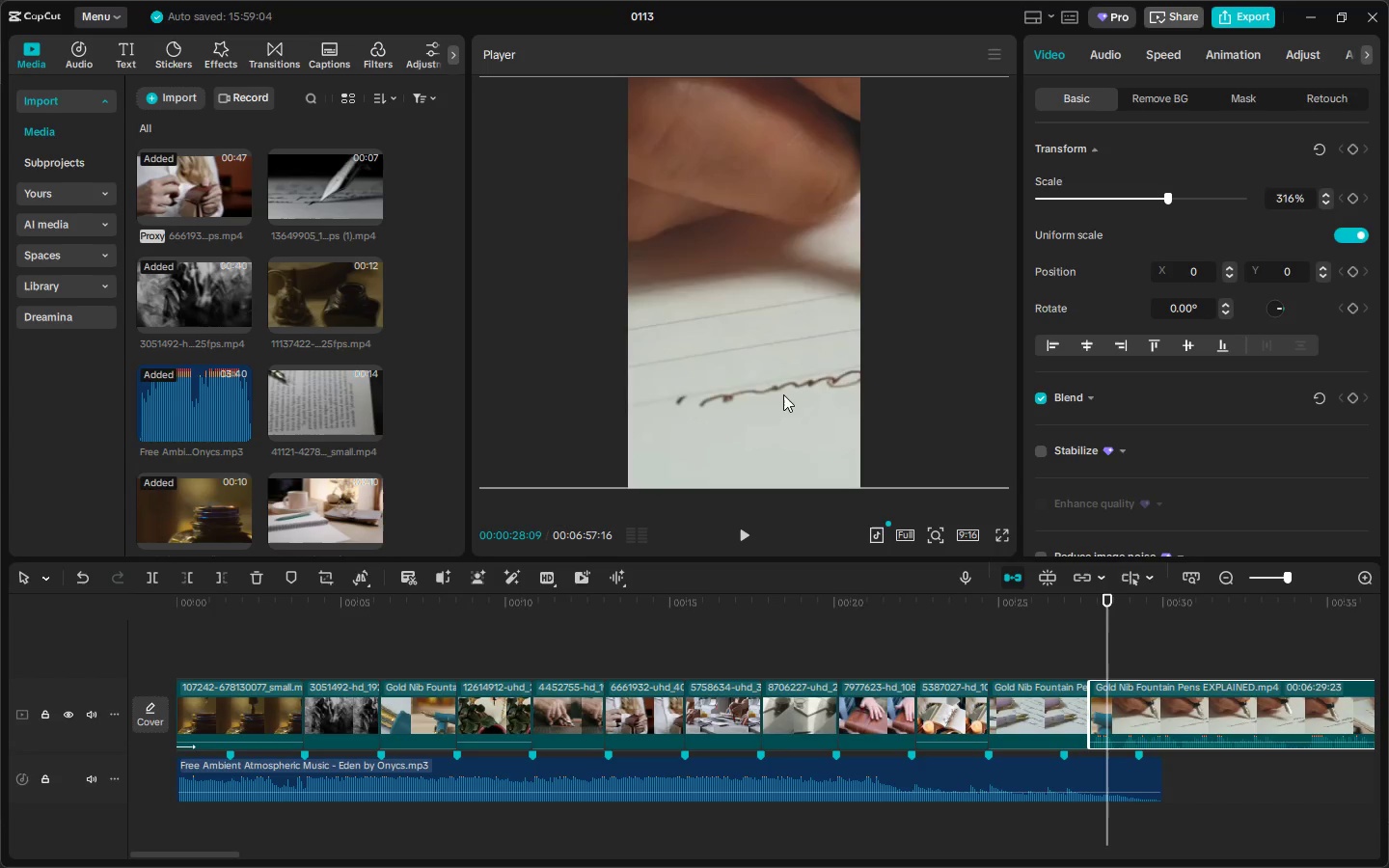 
left_click_drag(start_coordinate=[781, 394], to_coordinate=[627, 393])
 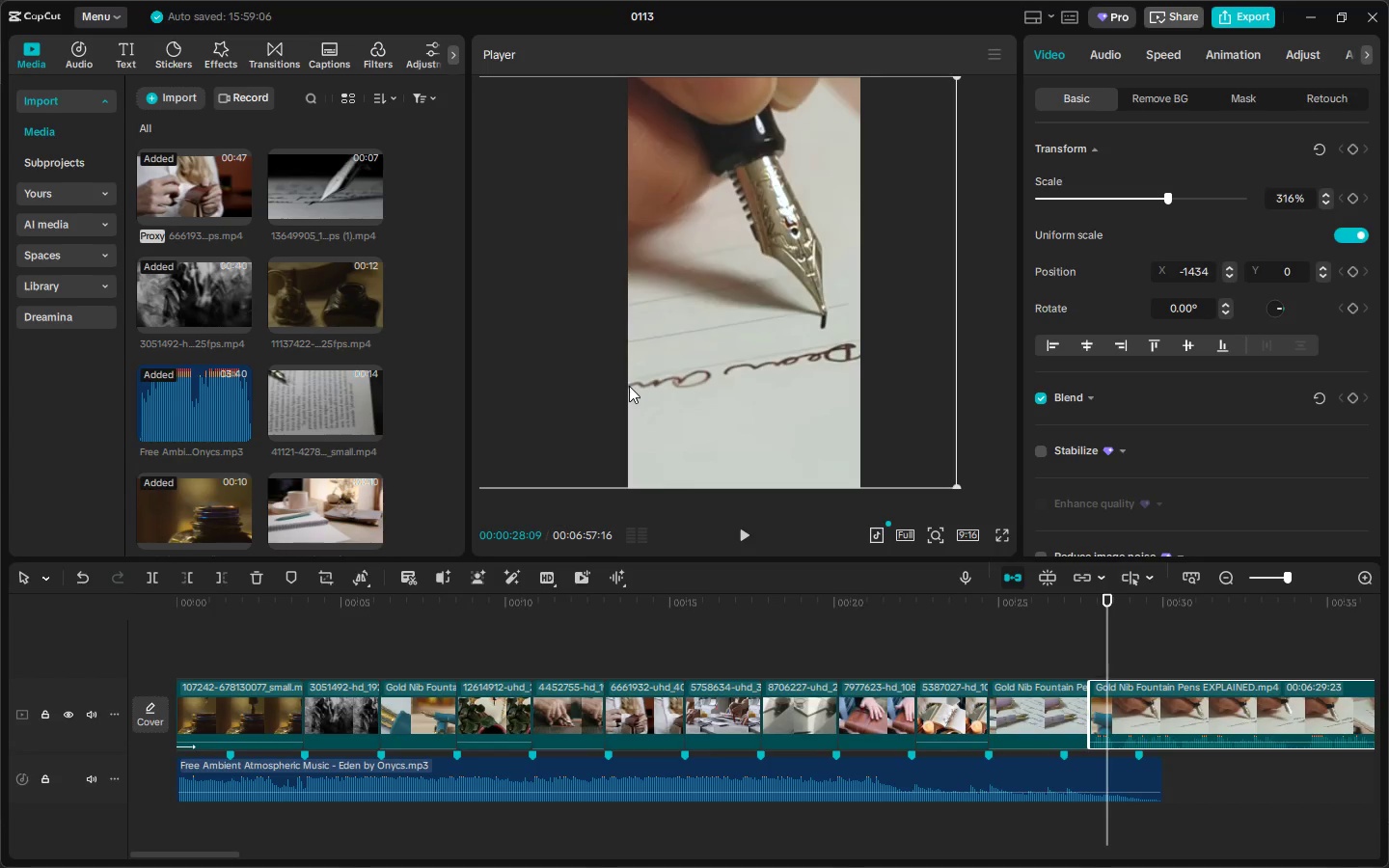 
key(Space)
 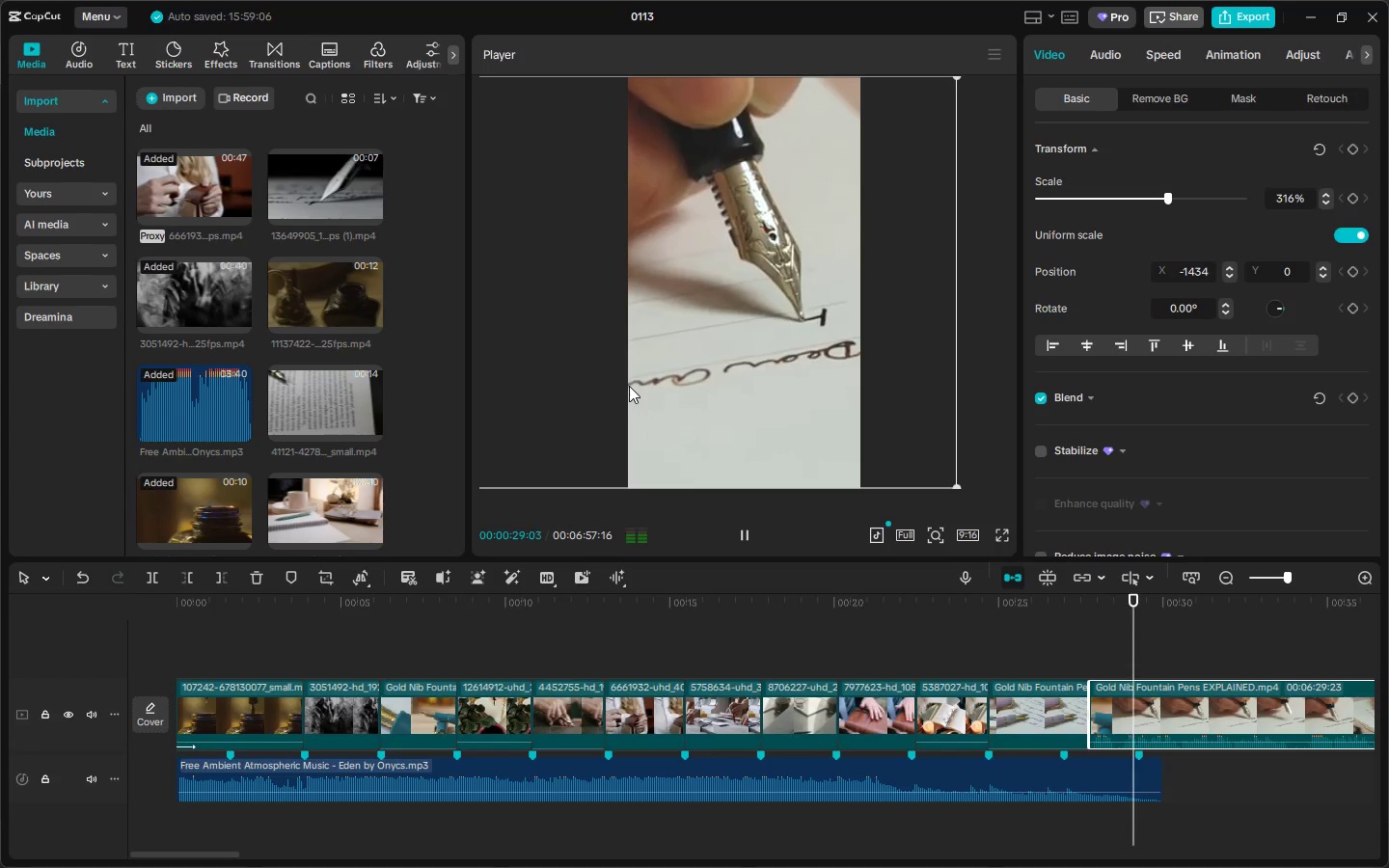 
key(Space)
 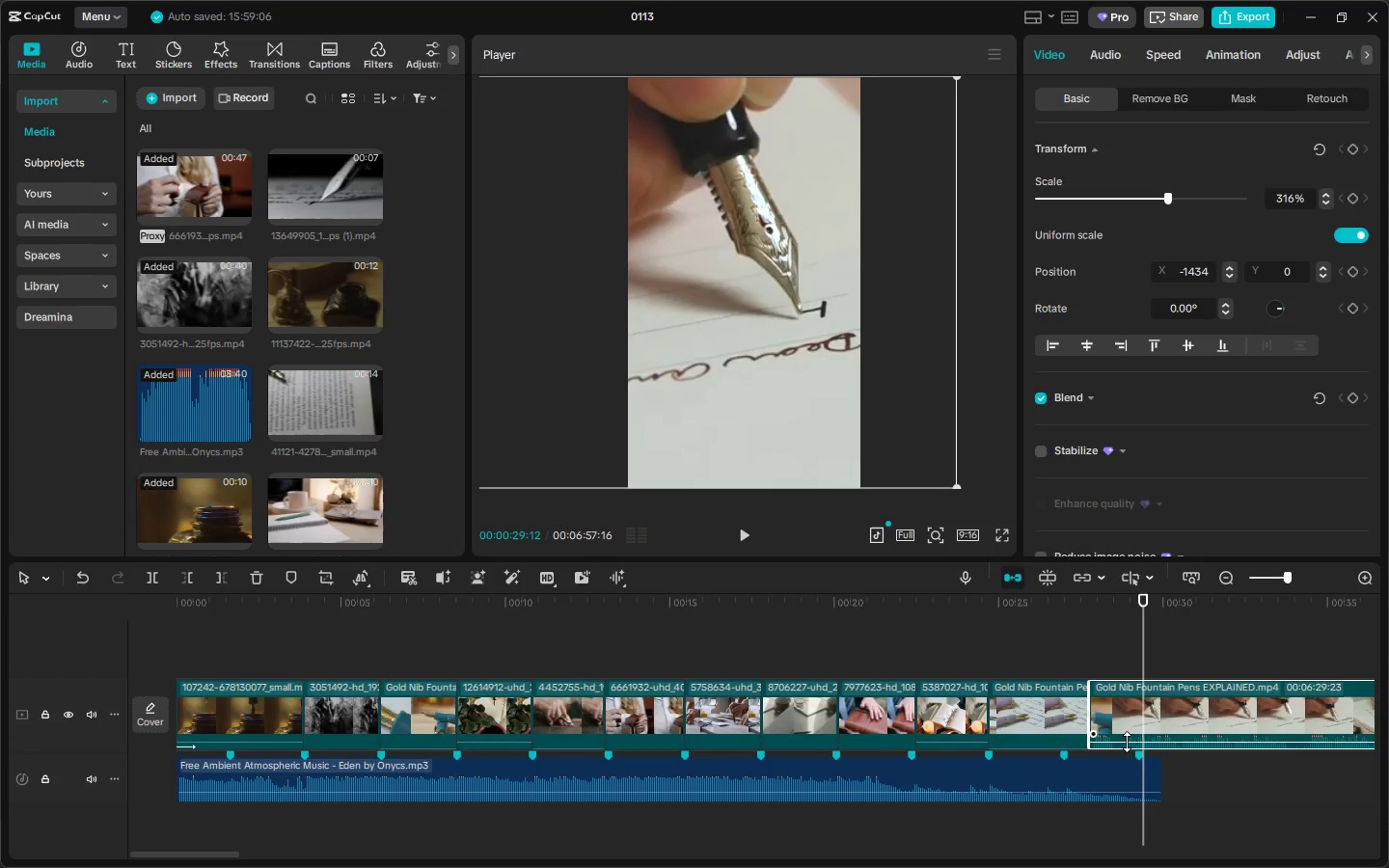 
left_click_drag(start_coordinate=[1126, 742], to_coordinate=[1126, 757])
 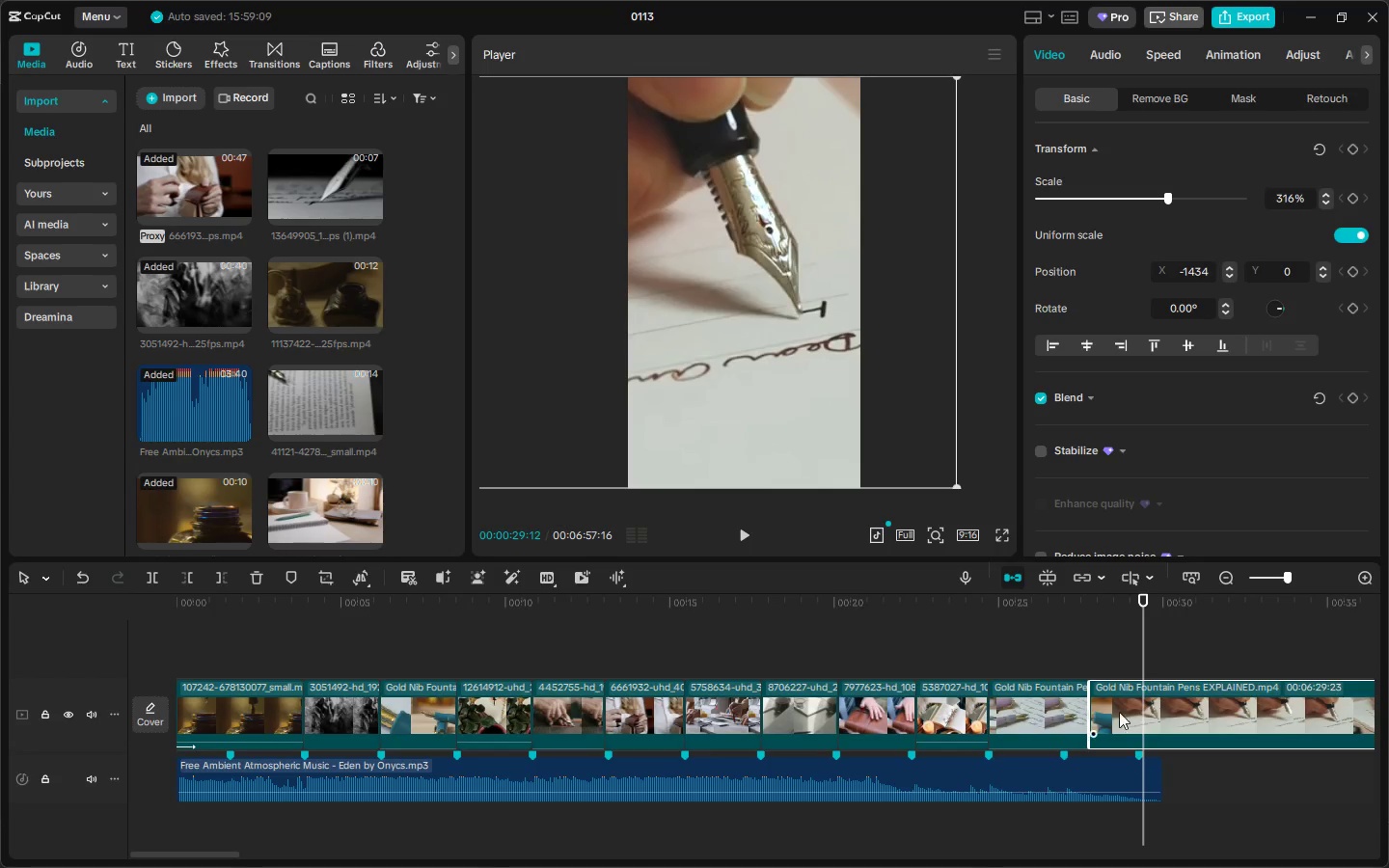 
key(Space)
 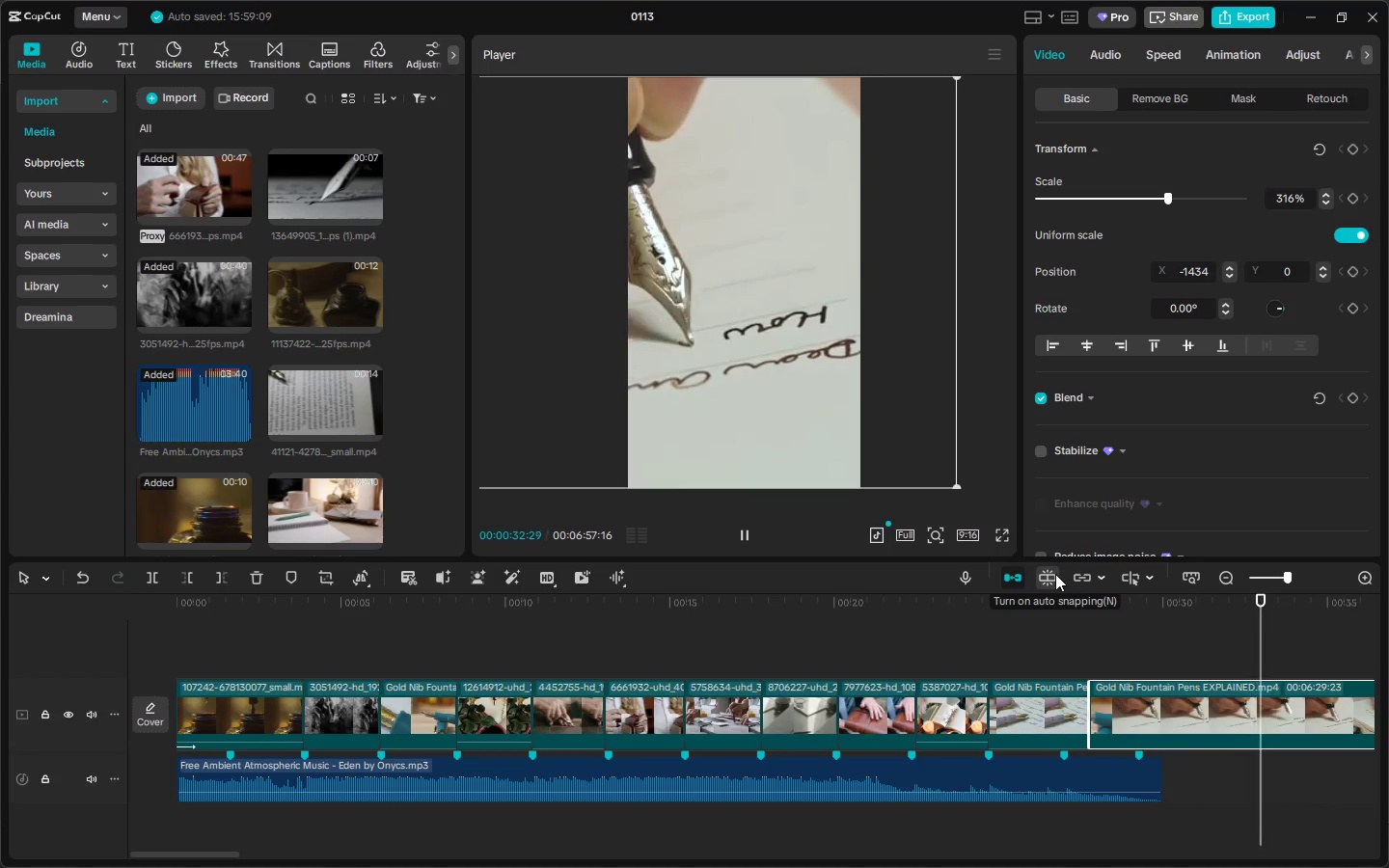 
key(Space)
 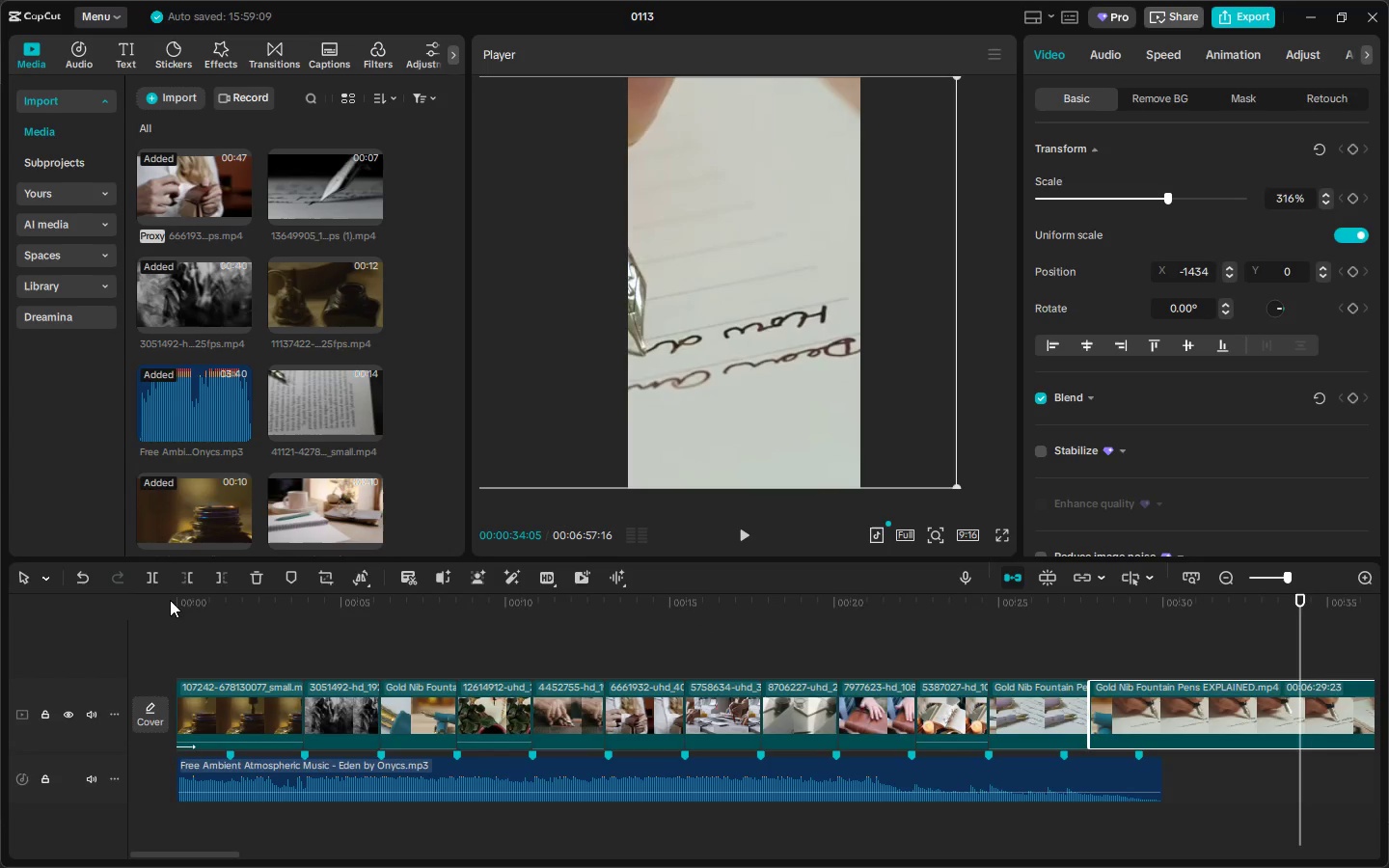 
left_click_drag(start_coordinate=[192, 602], to_coordinate=[161, 610])
 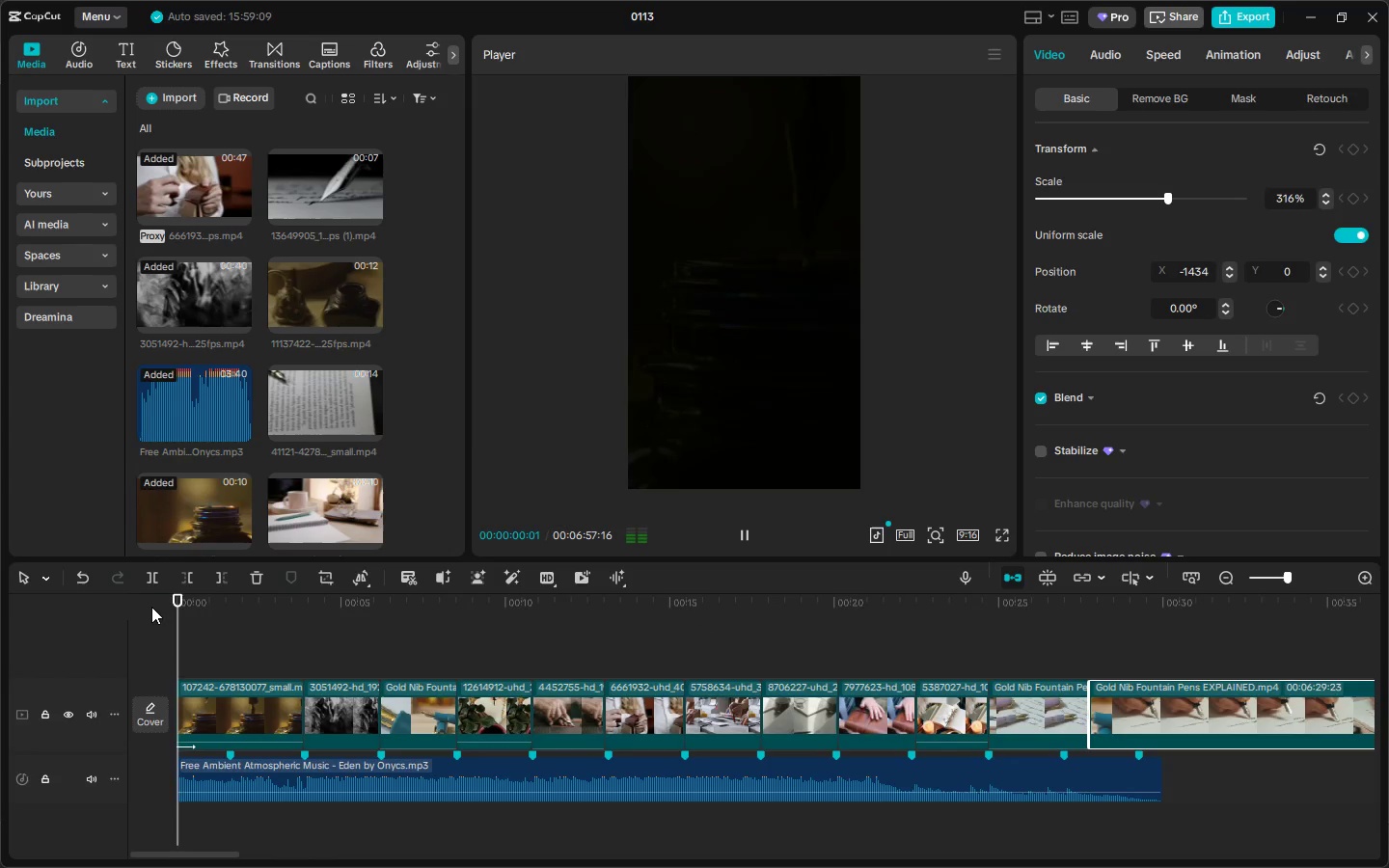 
key(Space)
 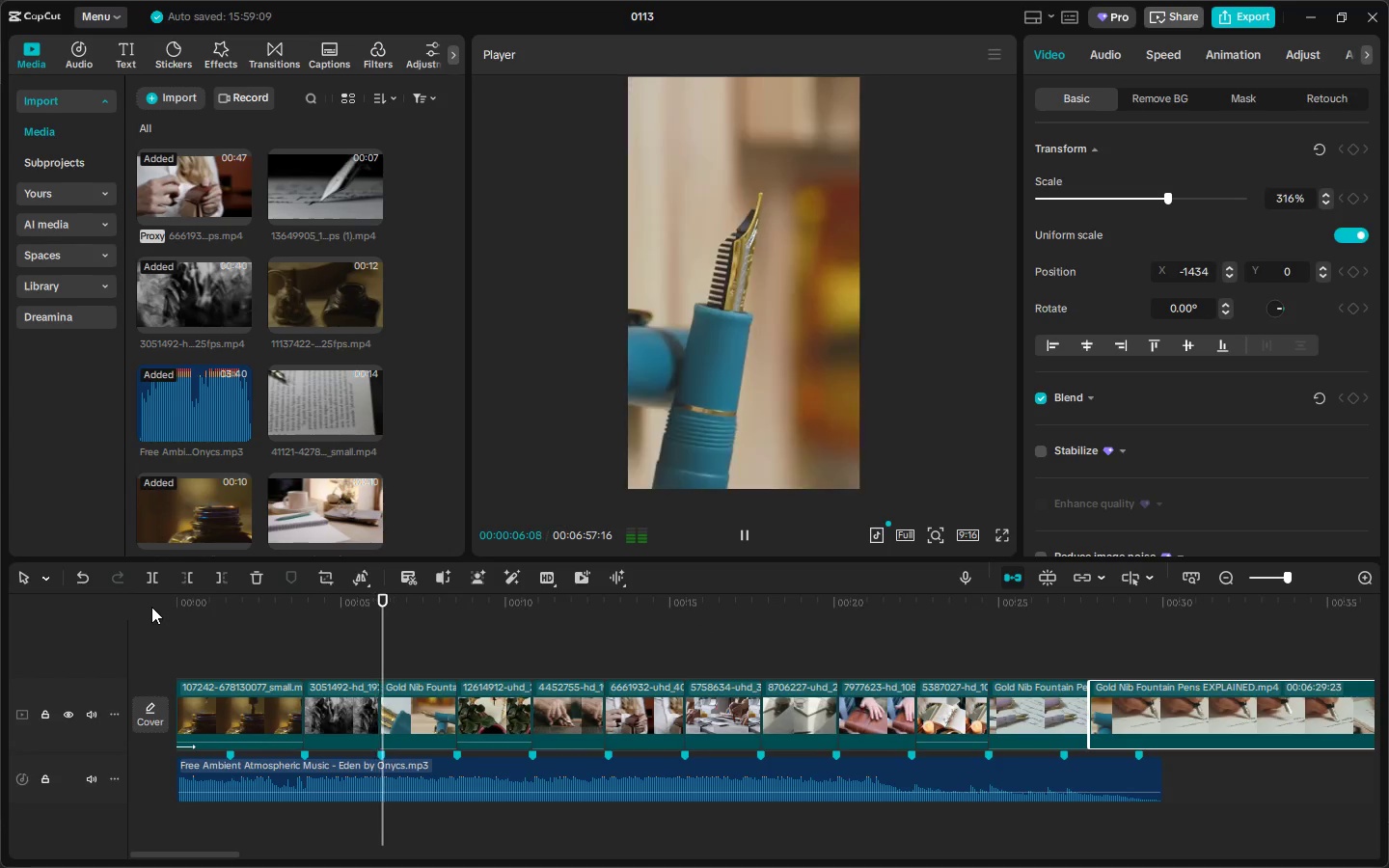 
wait(11.33)
 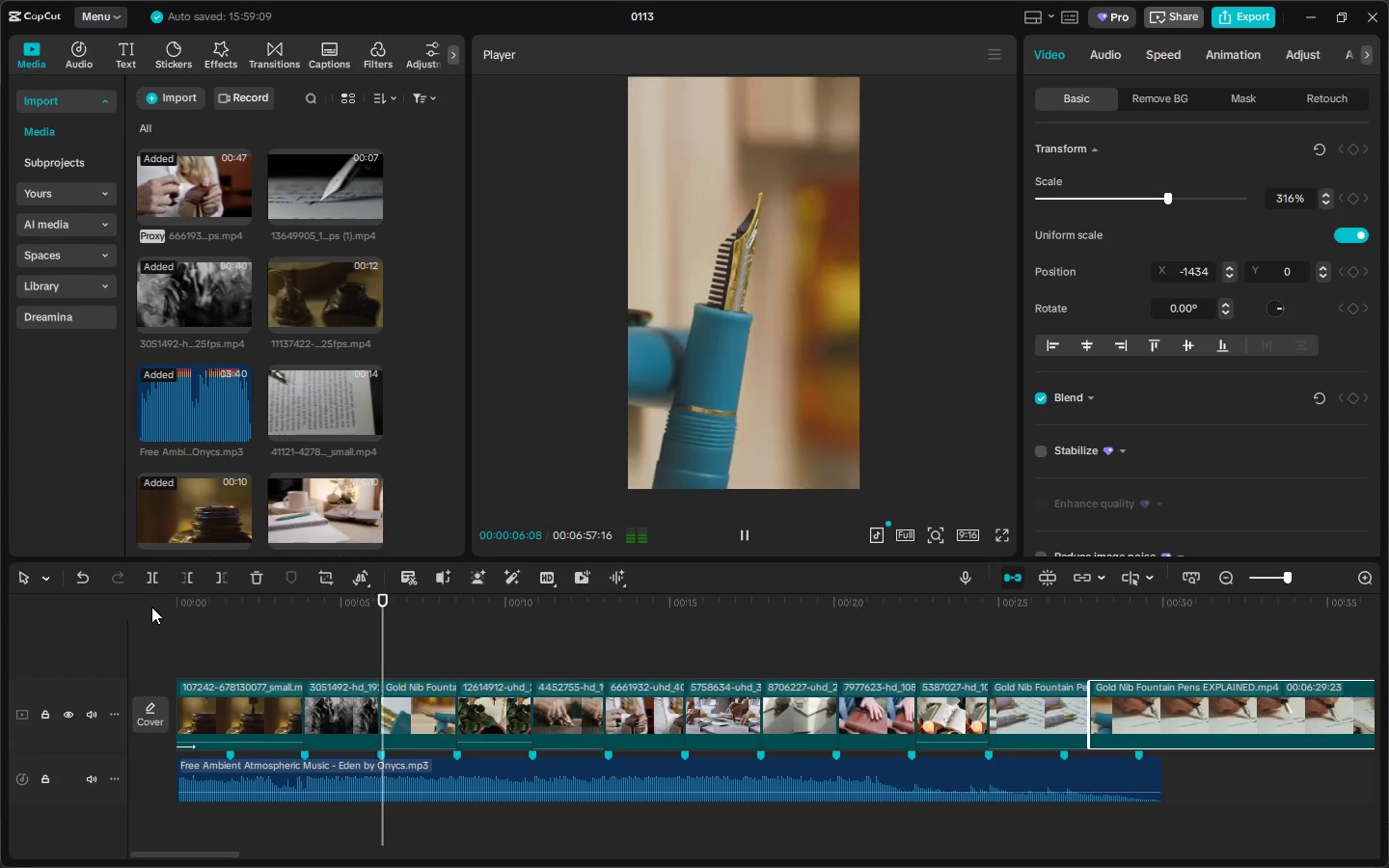 
key(Space)
 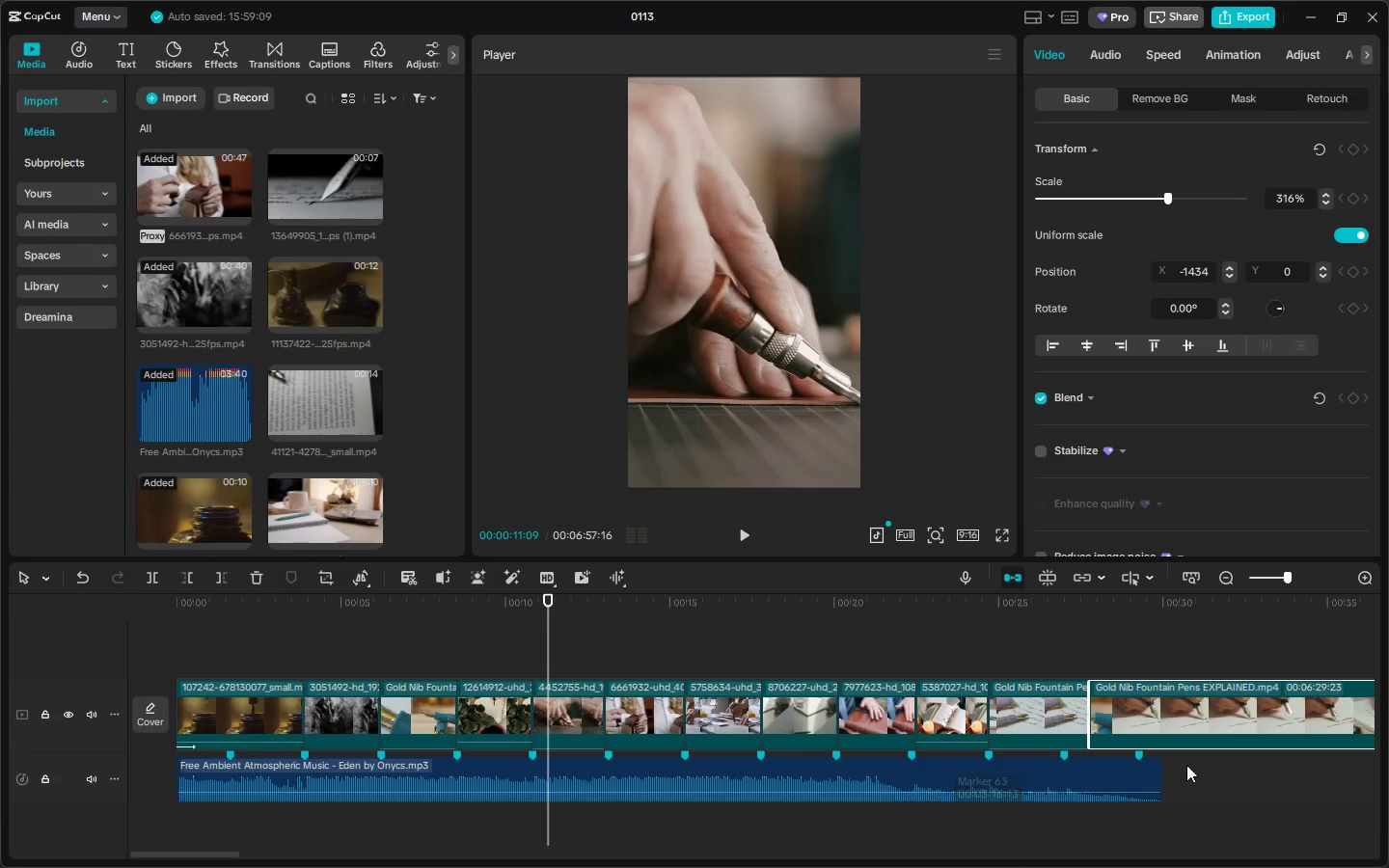 
left_click([1211, 722])
 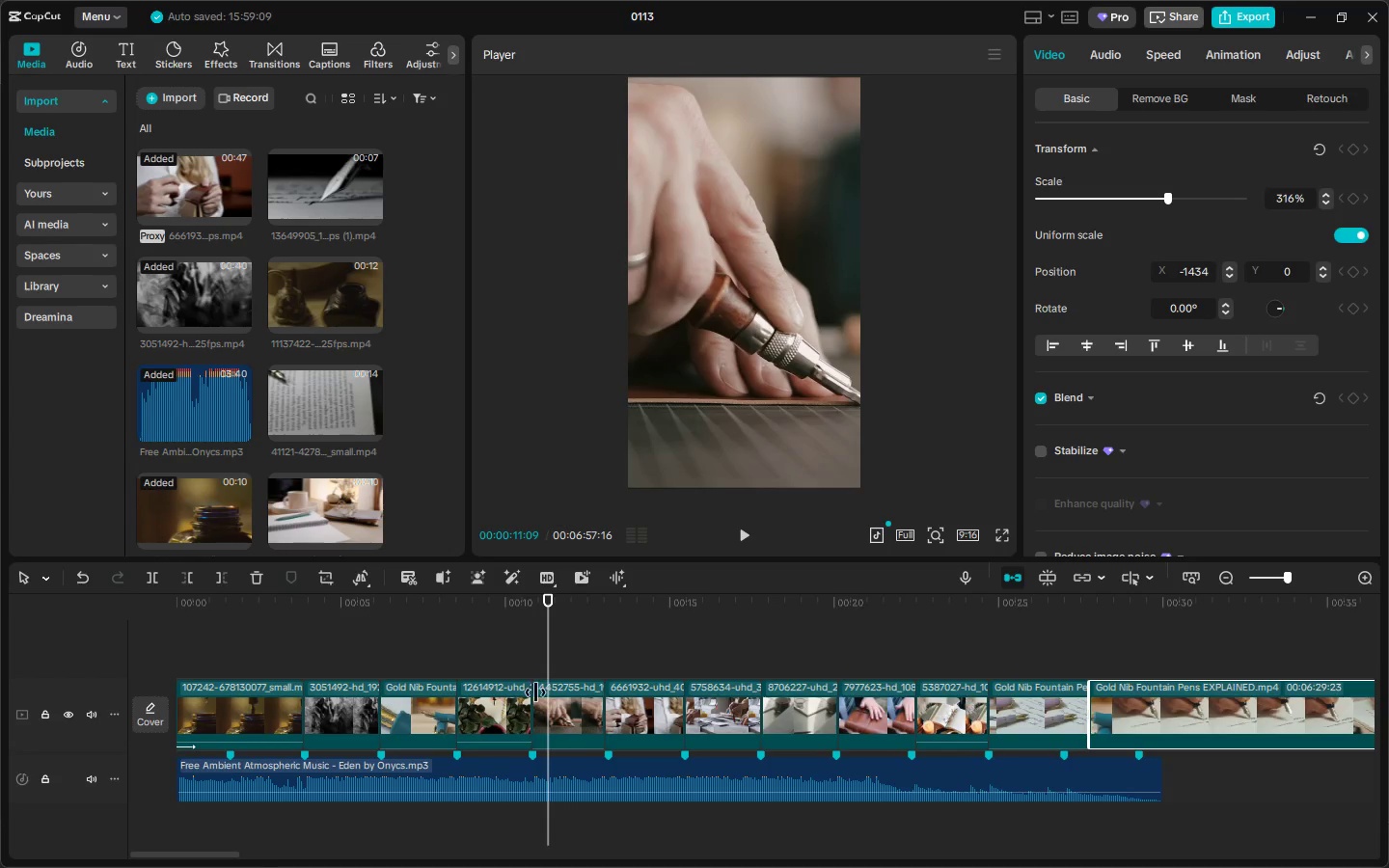 
left_click([496, 698])
 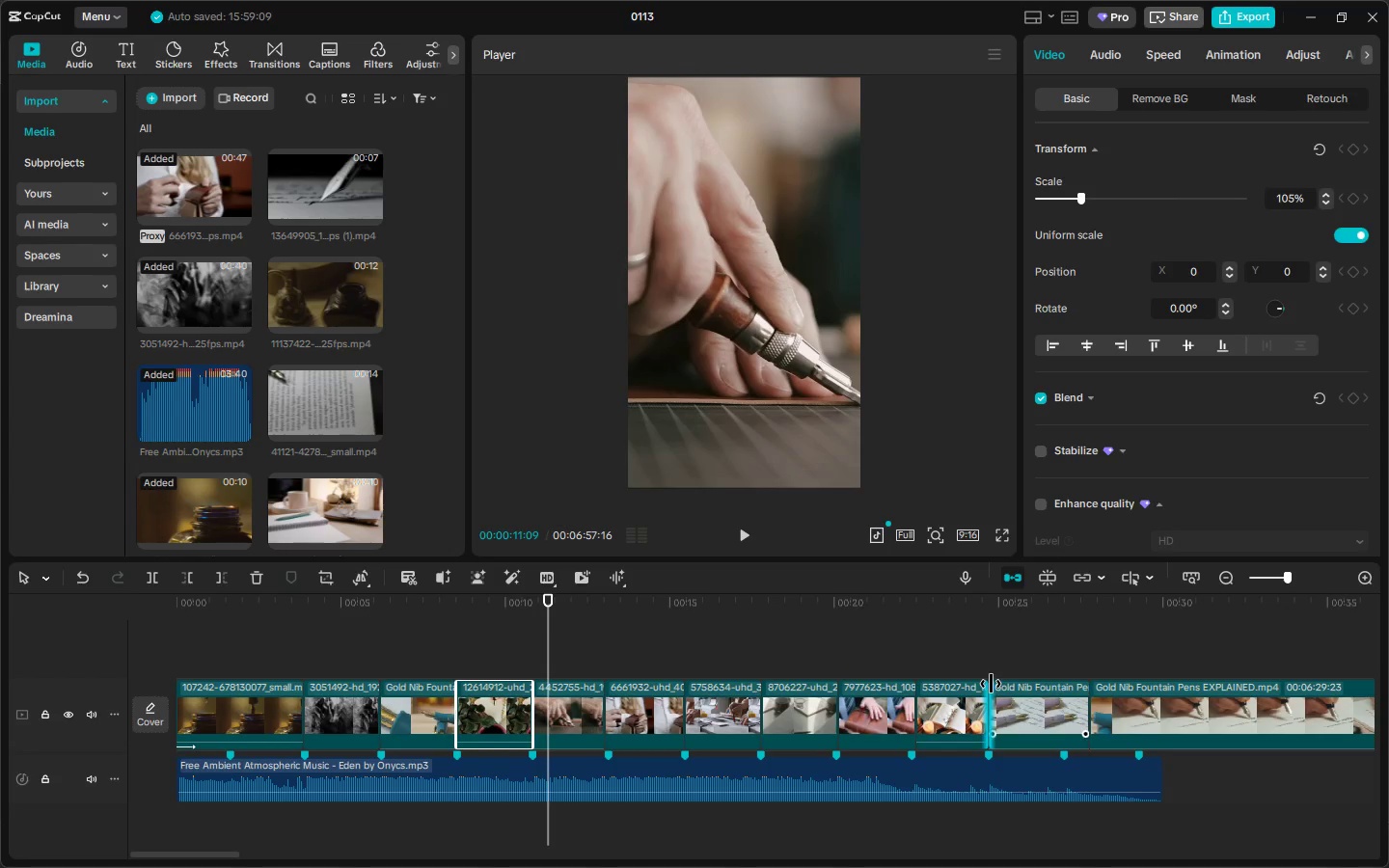 
key(Delete)
 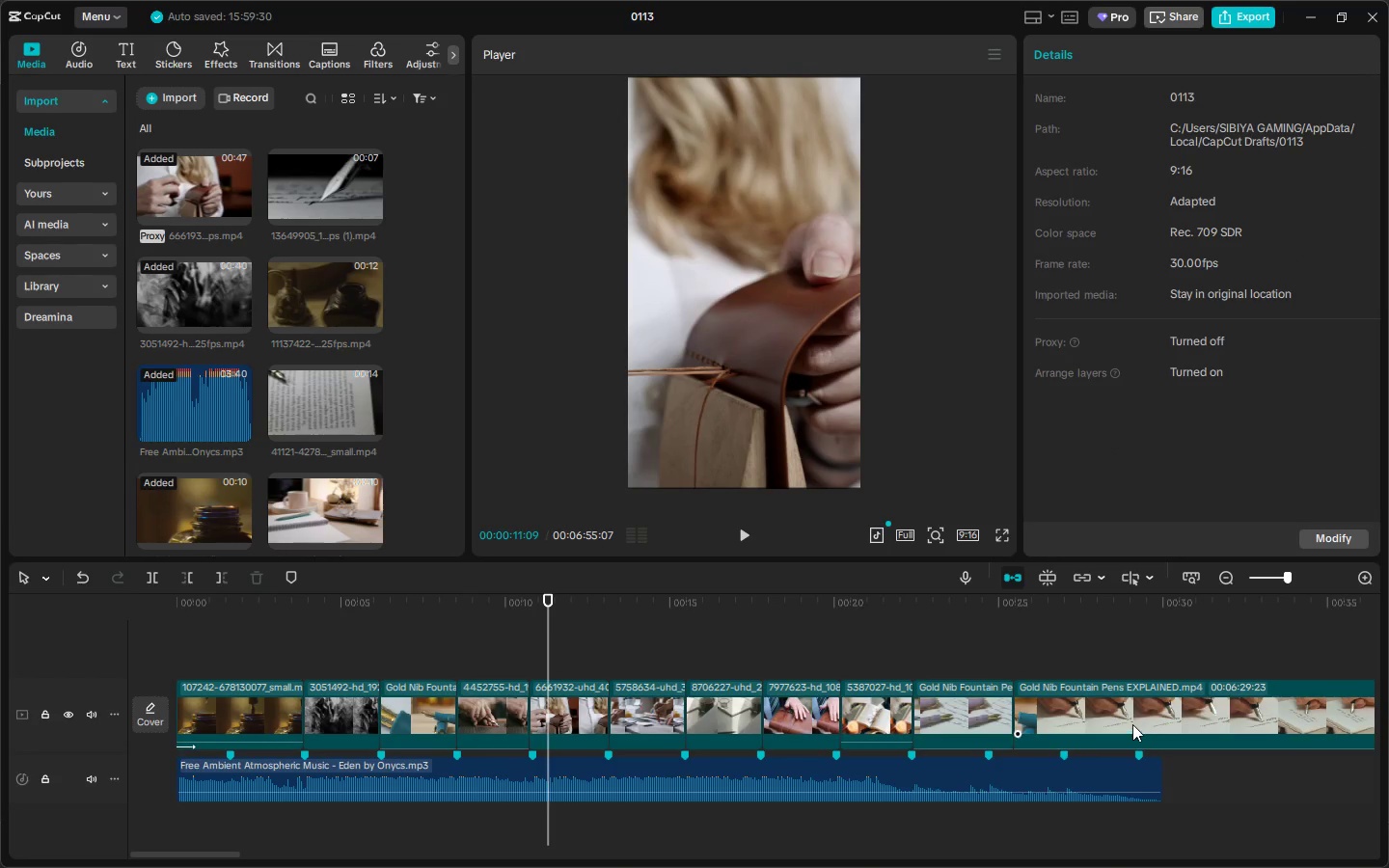 
key(Control+ControlLeft)
 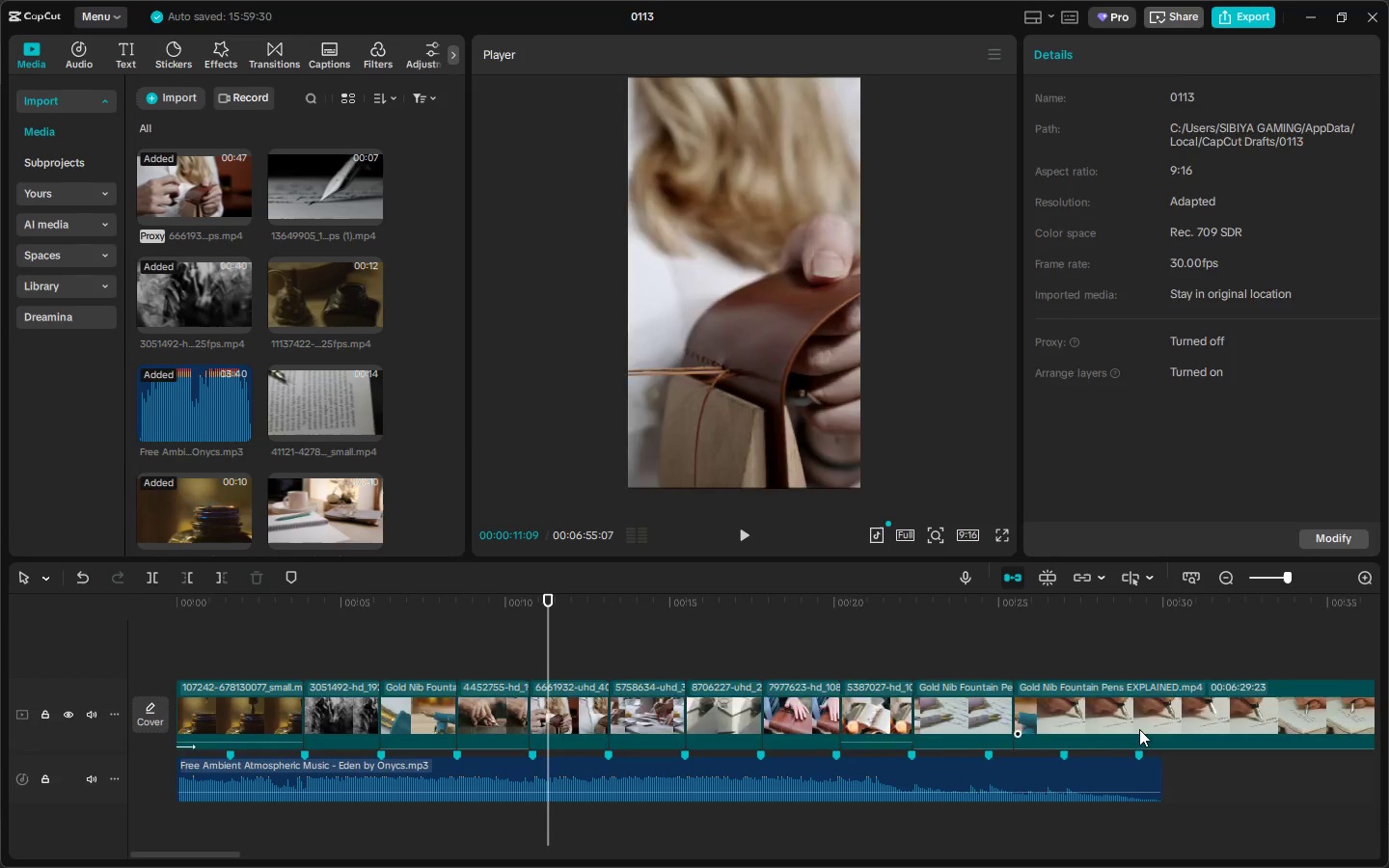 
key(Control+Z)
 